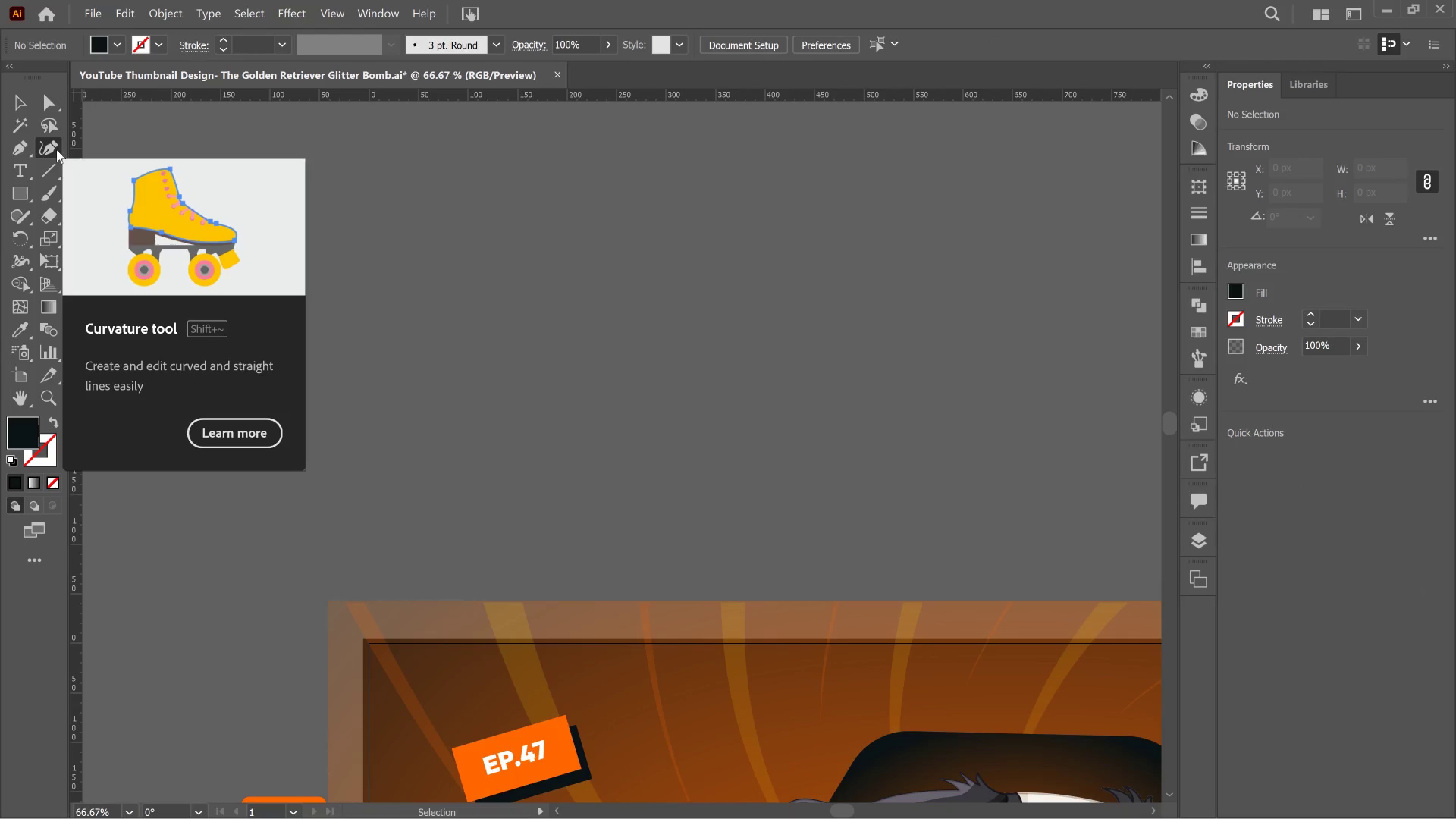 
right_click([56, 150])
 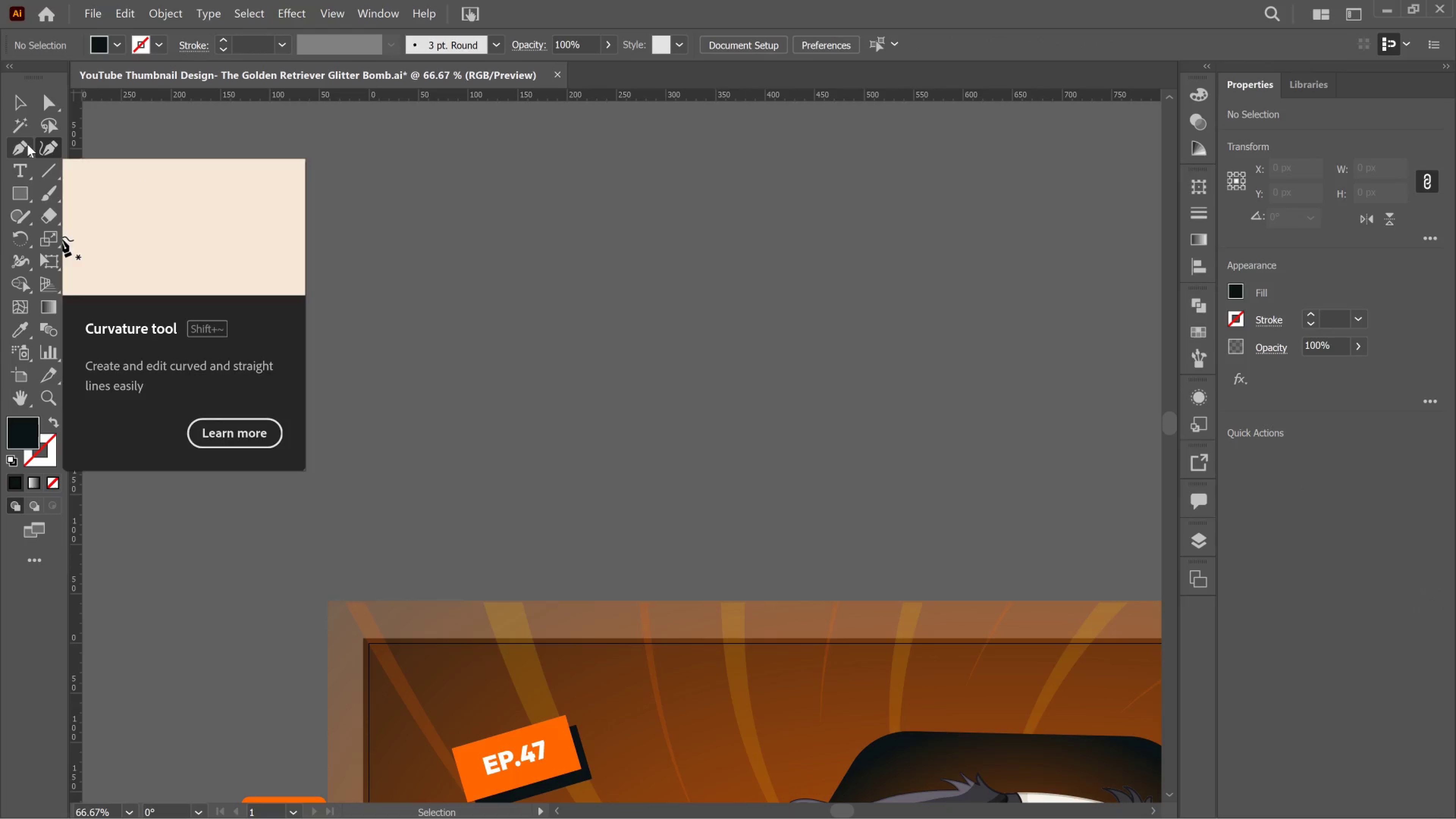 
right_click([27, 144])
 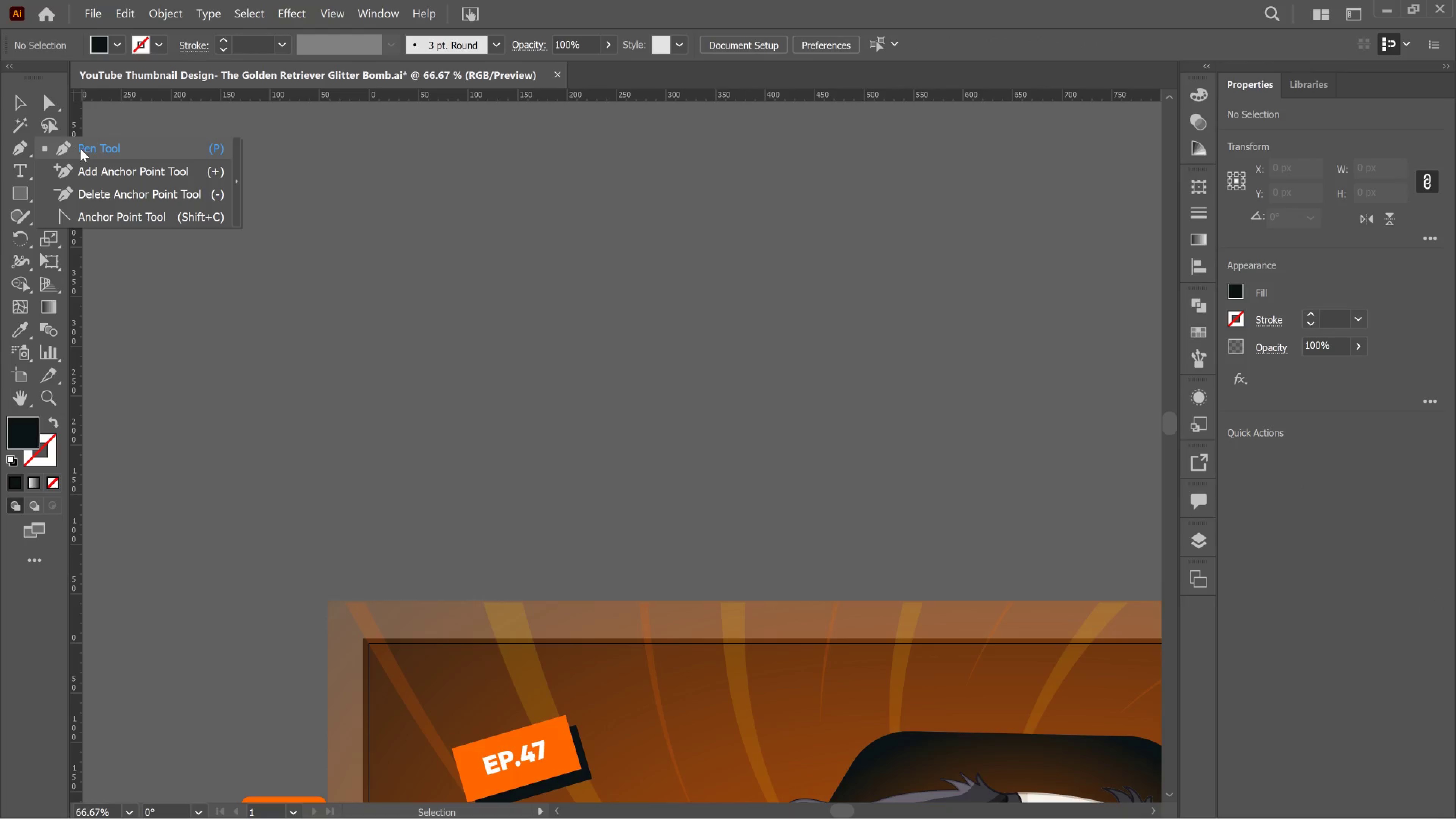 
left_click([80, 149])
 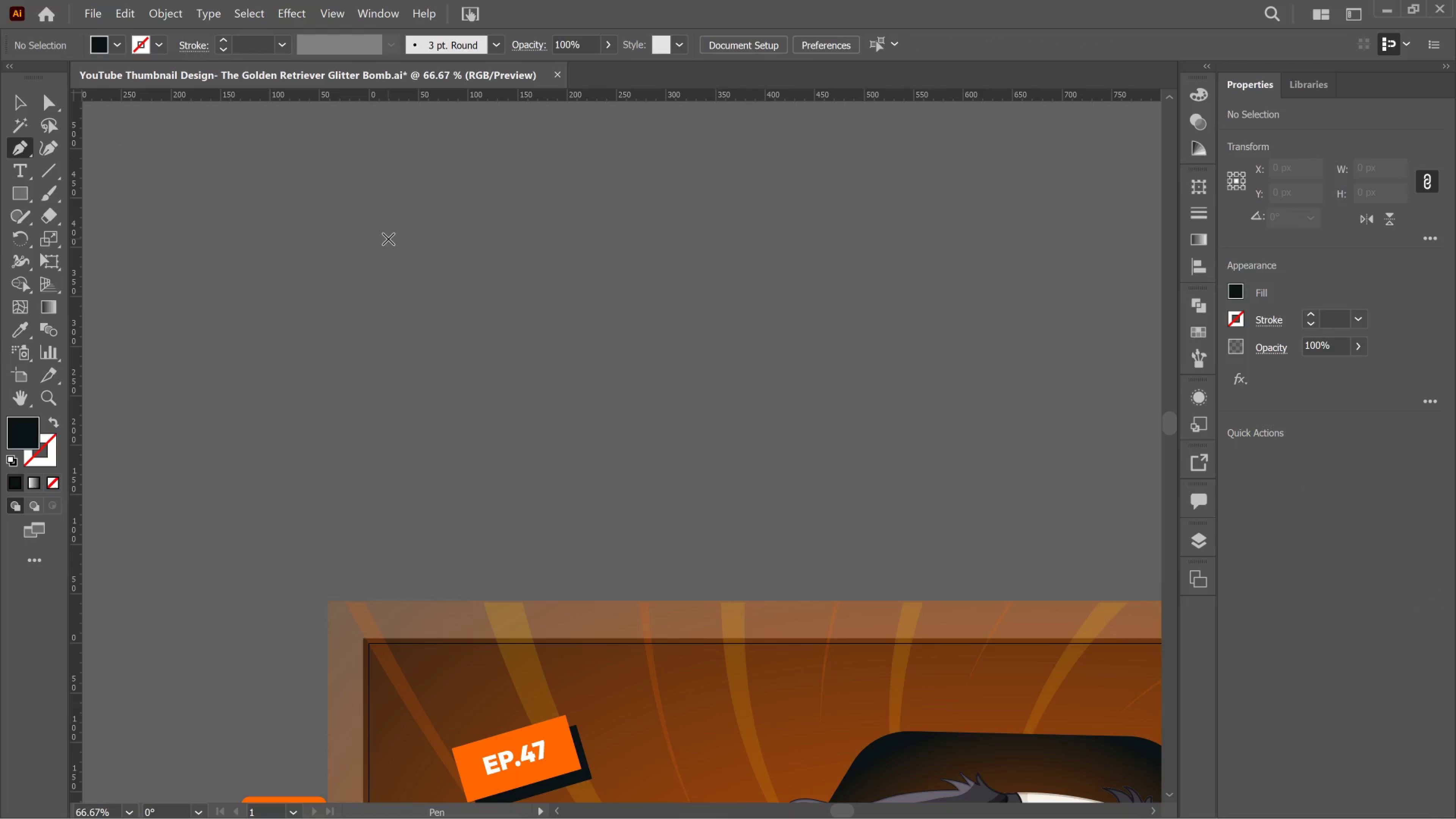 
left_click_drag(start_coordinate=[432, 237], to_coordinate=[396, 238])
 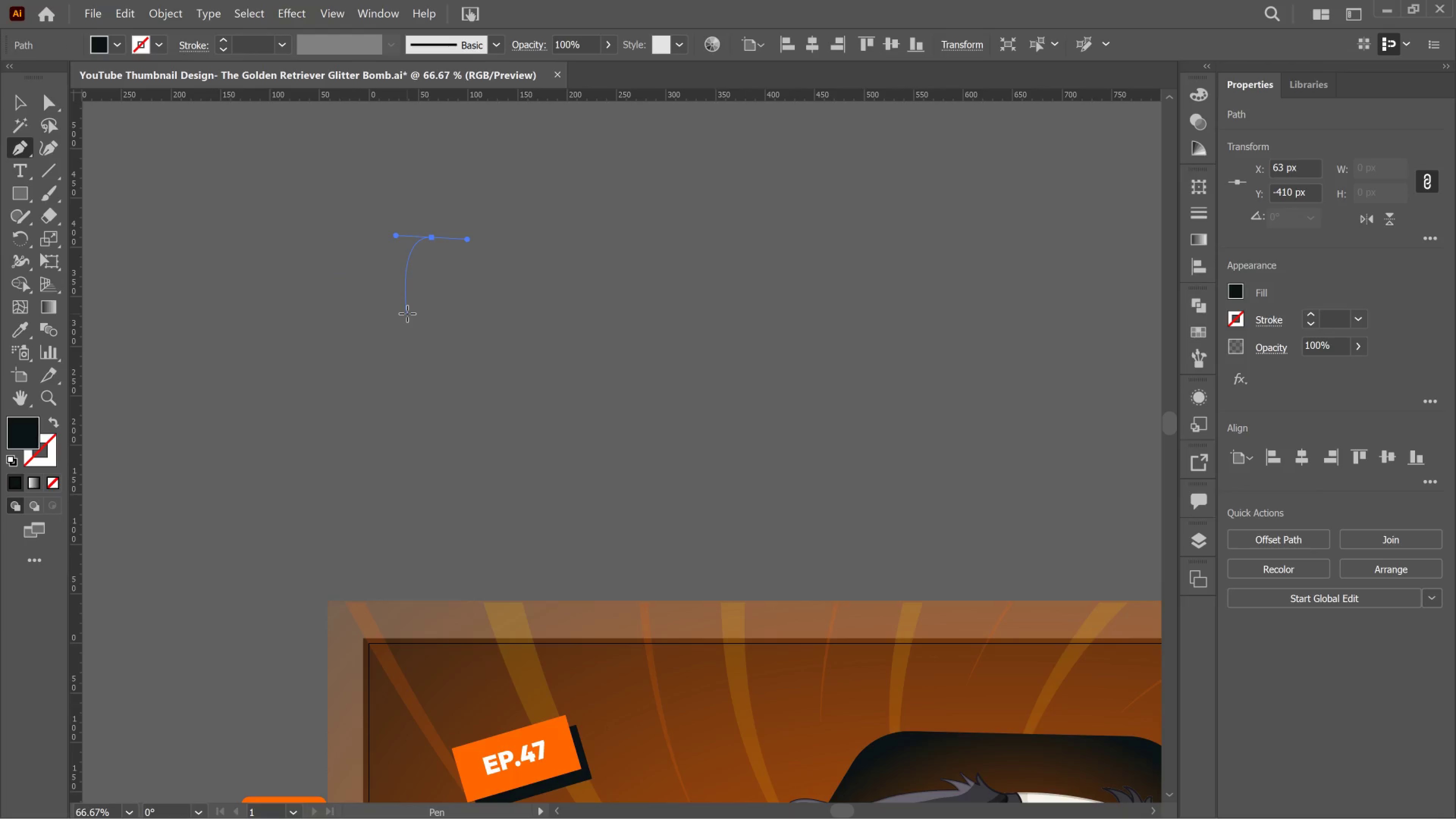 
left_click_drag(start_coordinate=[407, 314], to_coordinate=[478, 339])
 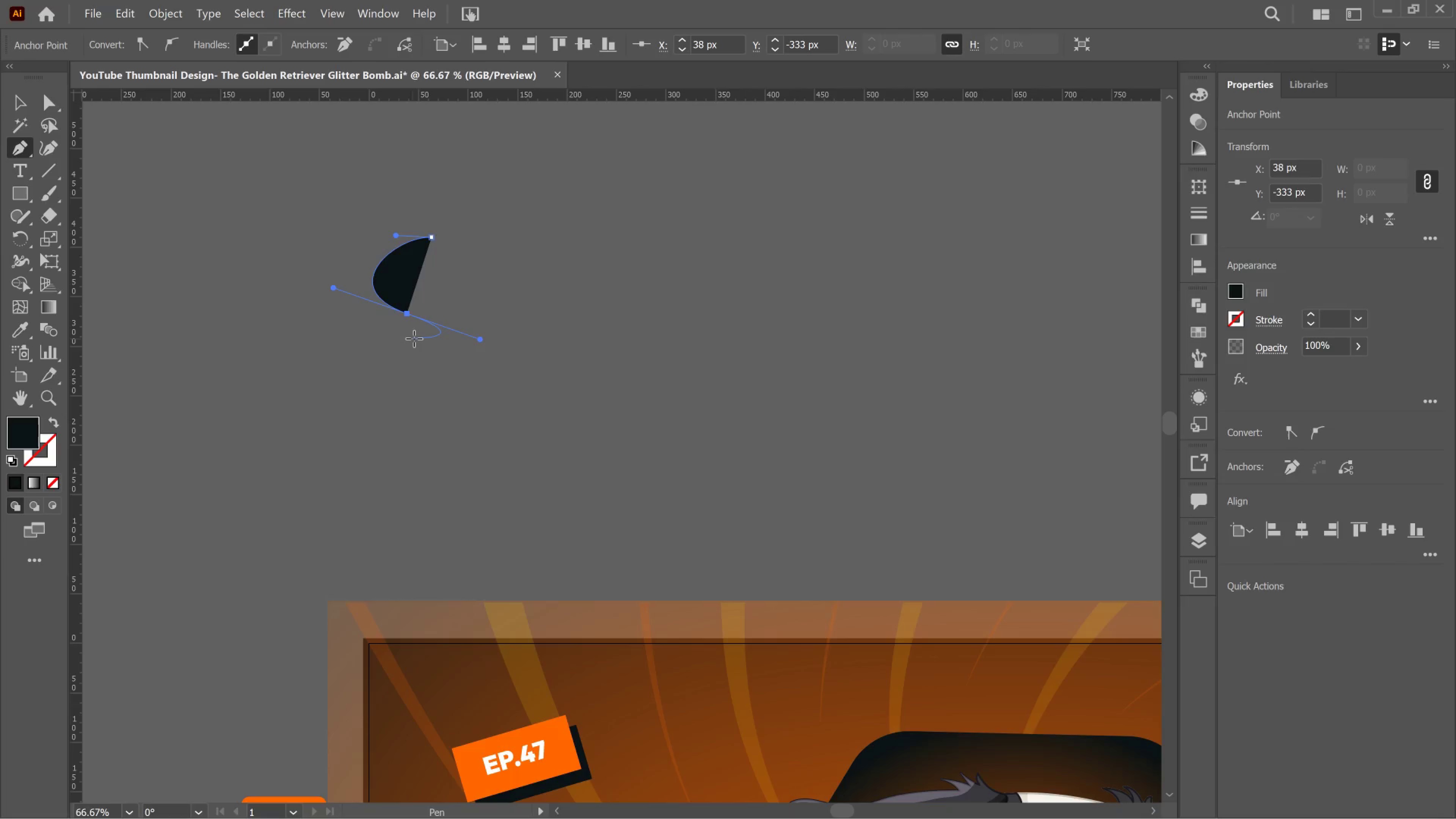 
wait(9.49)
 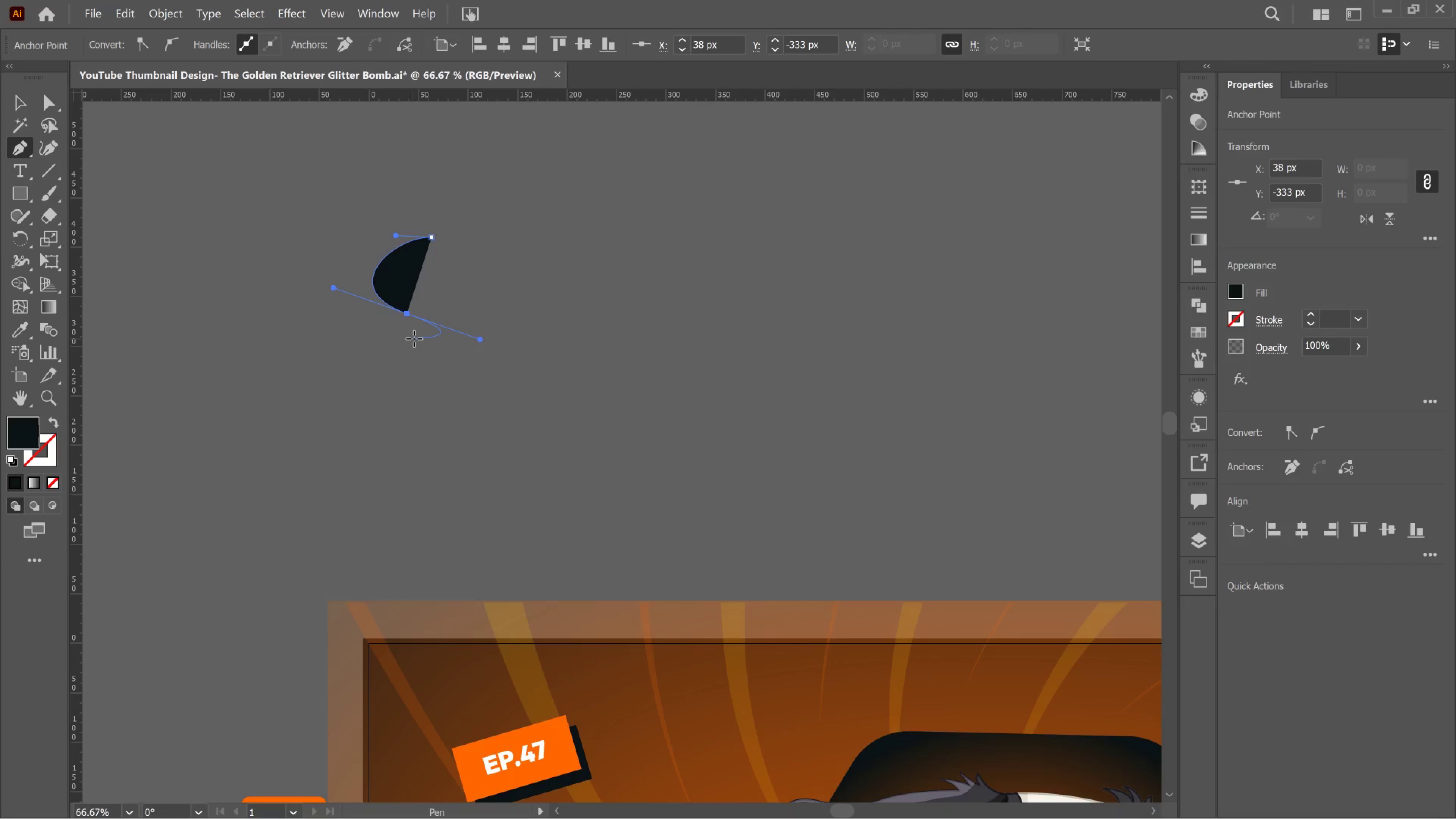 
hold_key(key=ShiftLeft, duration=3.69)
 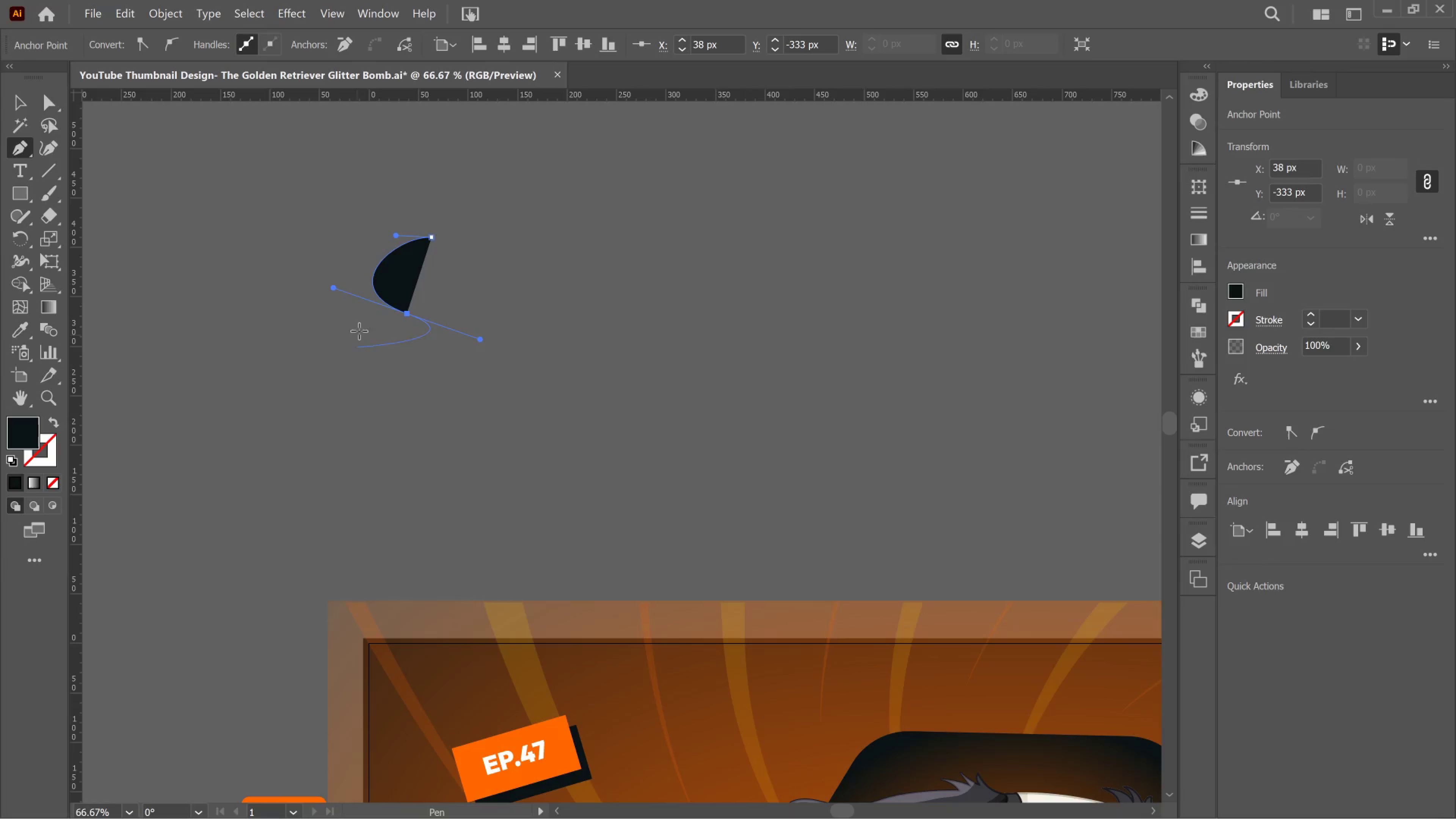 
hold_key(key=ShiftLeft, duration=1.29)
 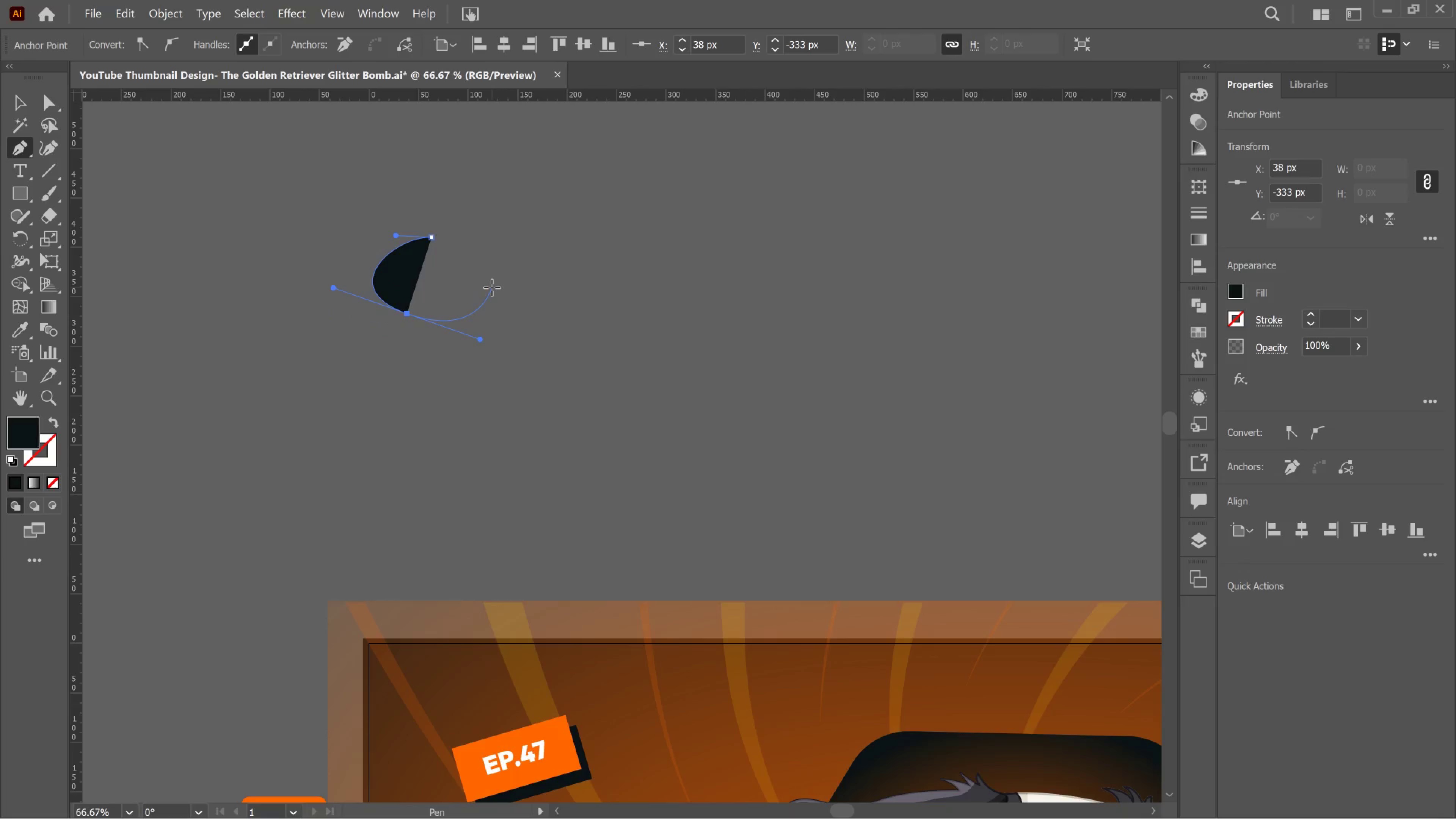 
wait(12.73)
 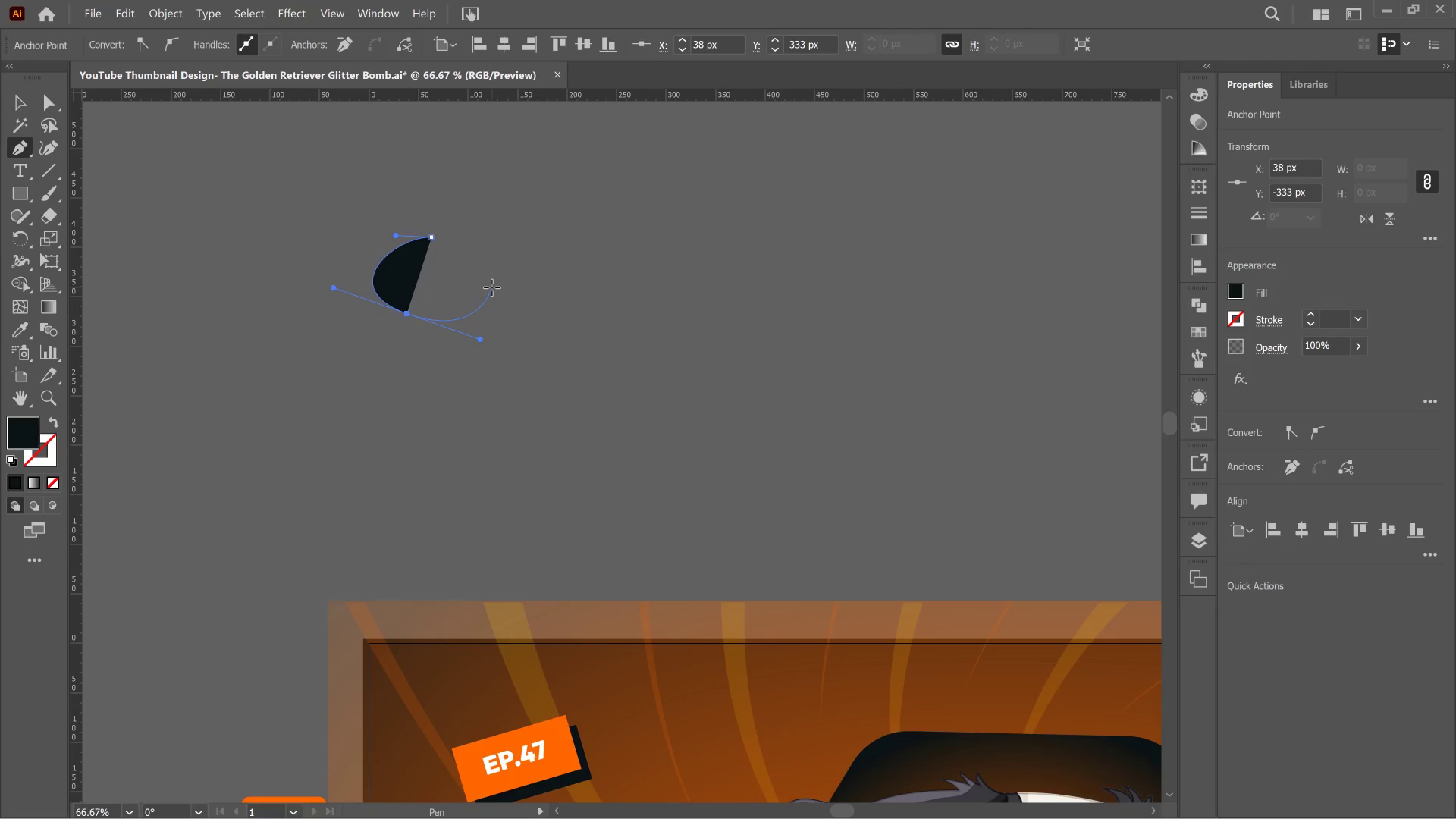 
left_click([488, 287])
 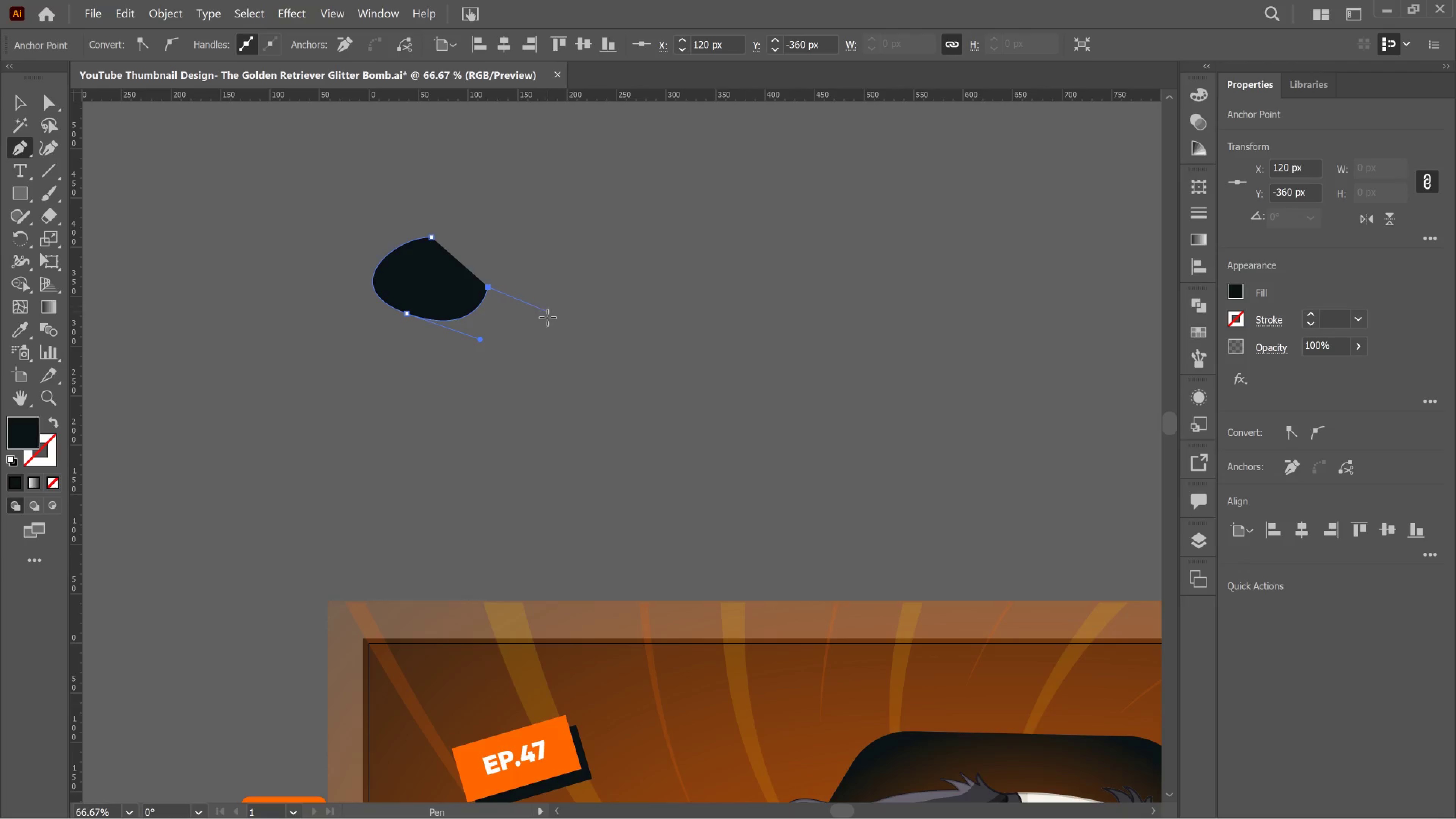 
left_click_drag(start_coordinate=[548, 317], to_coordinate=[559, 369])
 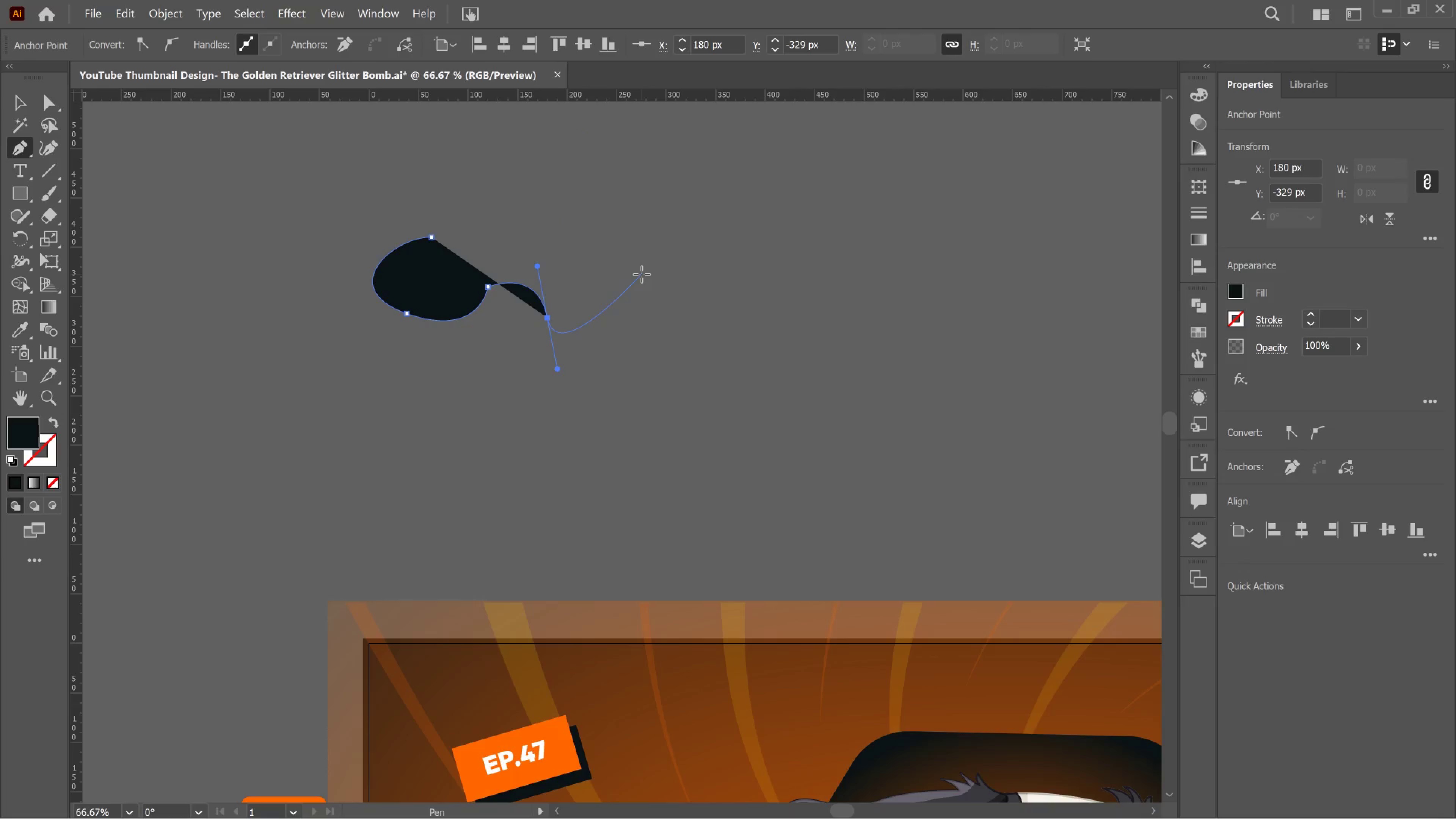 
hold_key(key=ShiftLeft, duration=0.44)
 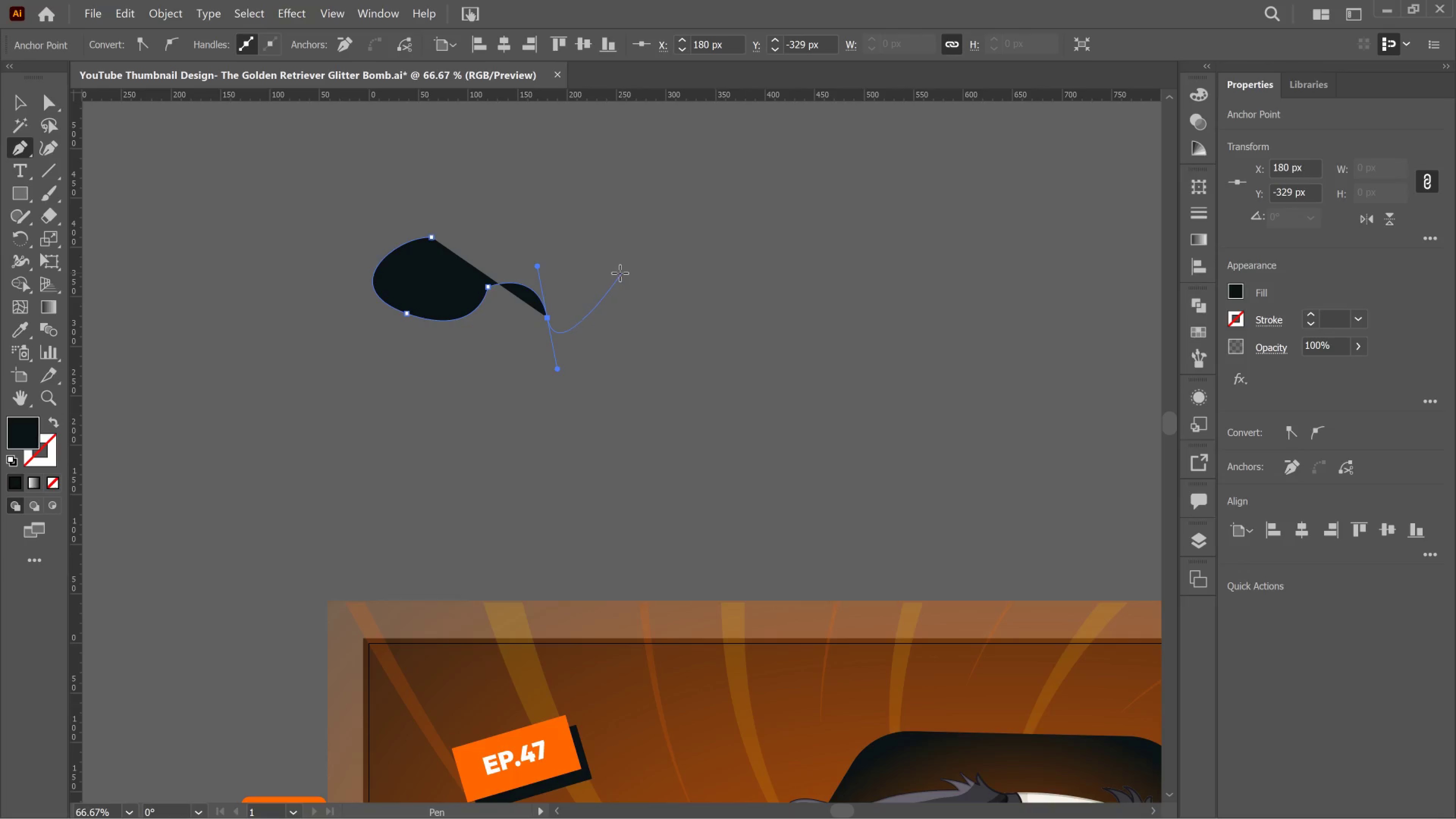 
left_click_drag(start_coordinate=[612, 264], to_coordinate=[583, 209])
 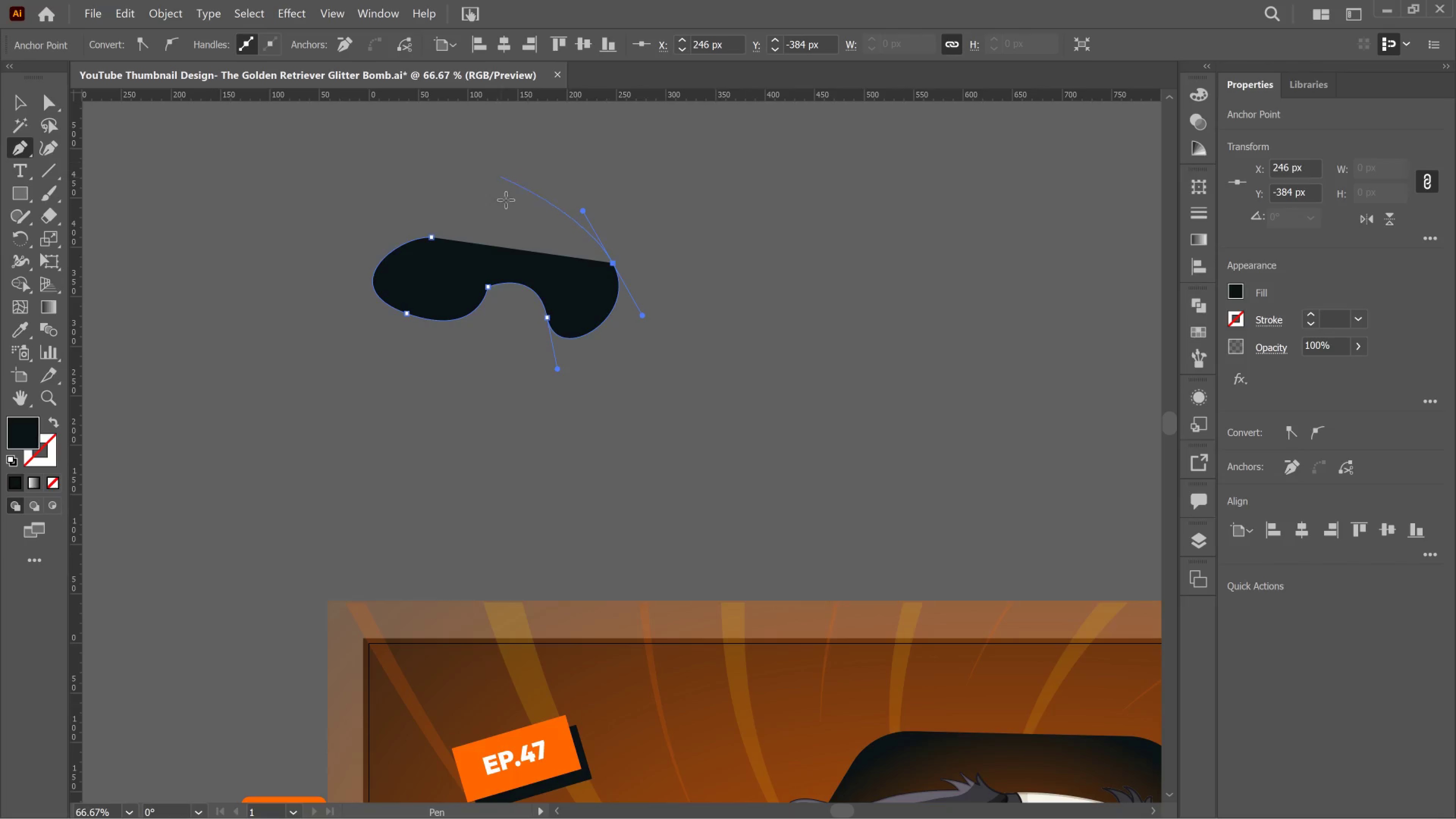 
left_click_drag(start_coordinate=[516, 245], to_coordinate=[498, 233])
 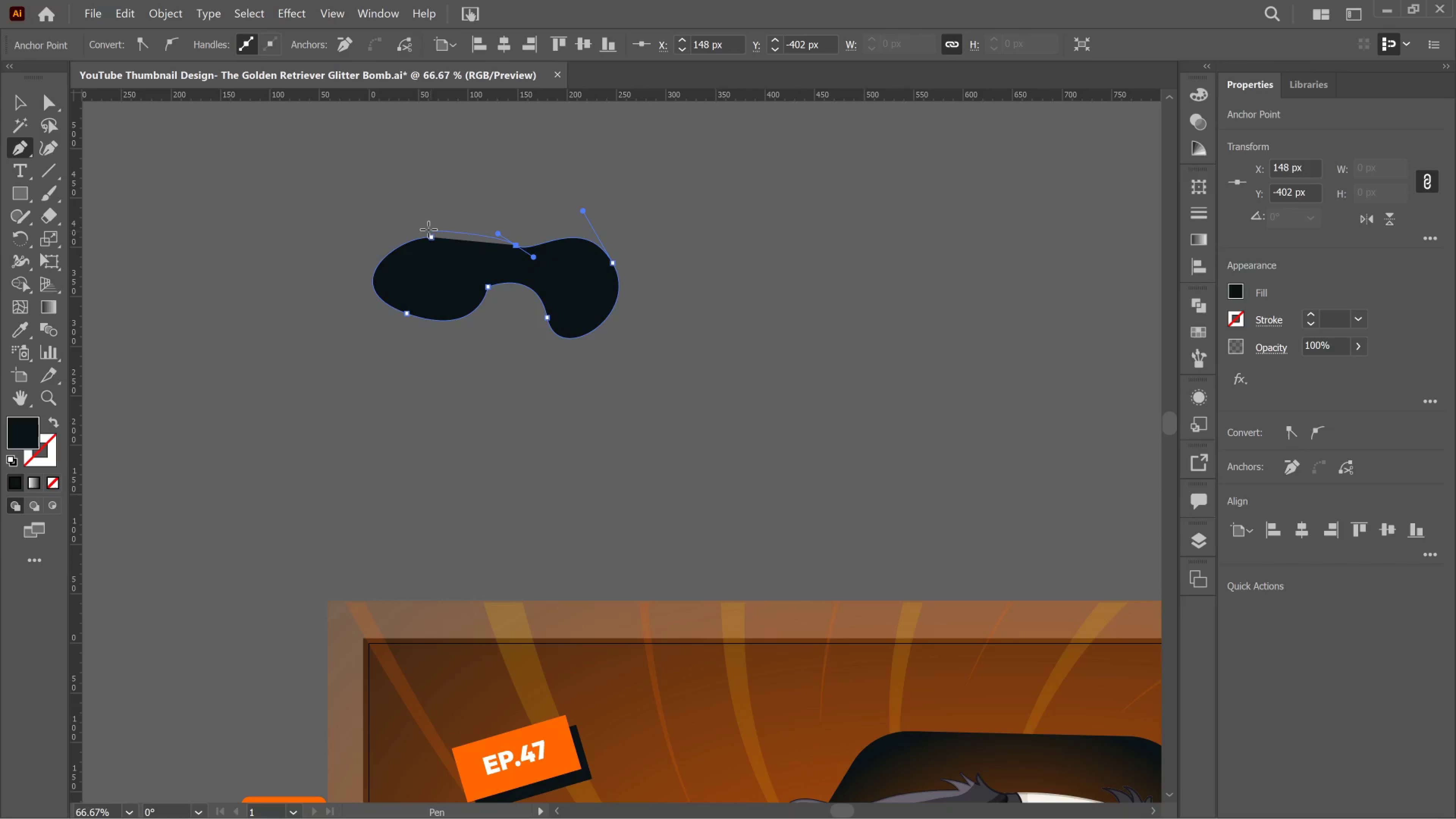 
left_click_drag(start_coordinate=[428, 229], to_coordinate=[356, 306])
 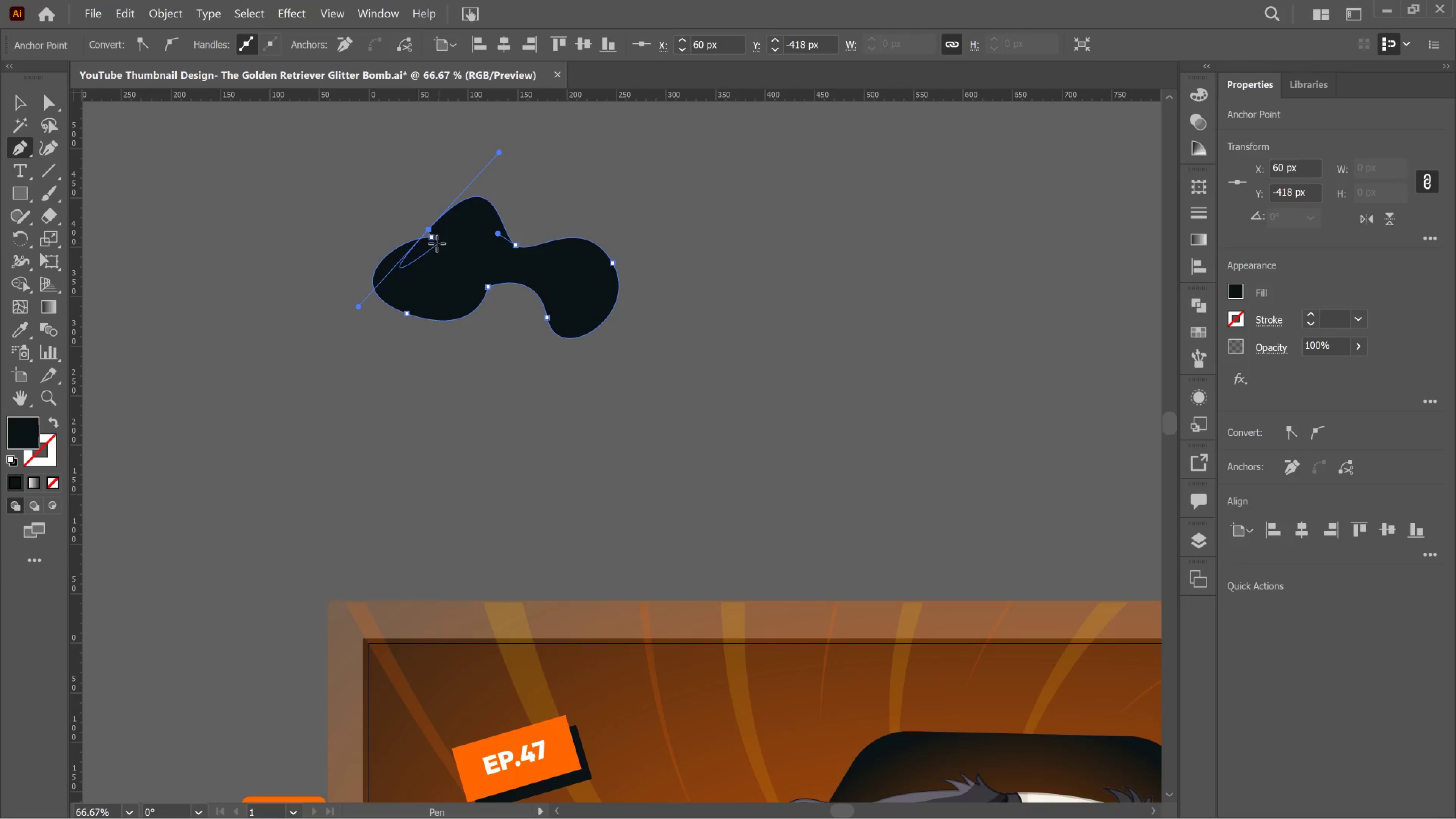 
hold_key(key=ControlLeft, duration=0.6)
left_click([437, 243])
 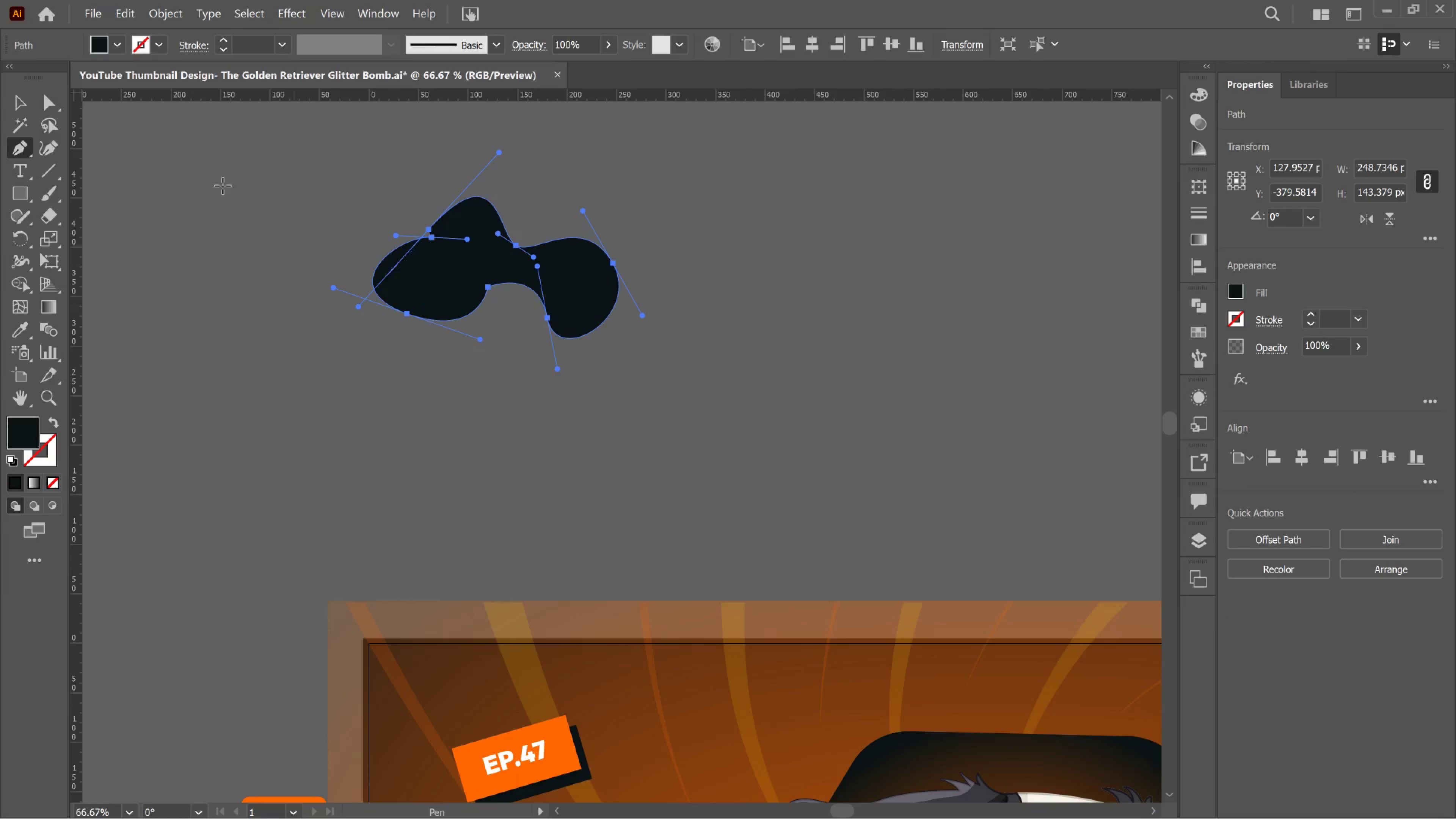 
hold_key(key=ControlLeft, duration=1.16)
left_click([25, 102])
 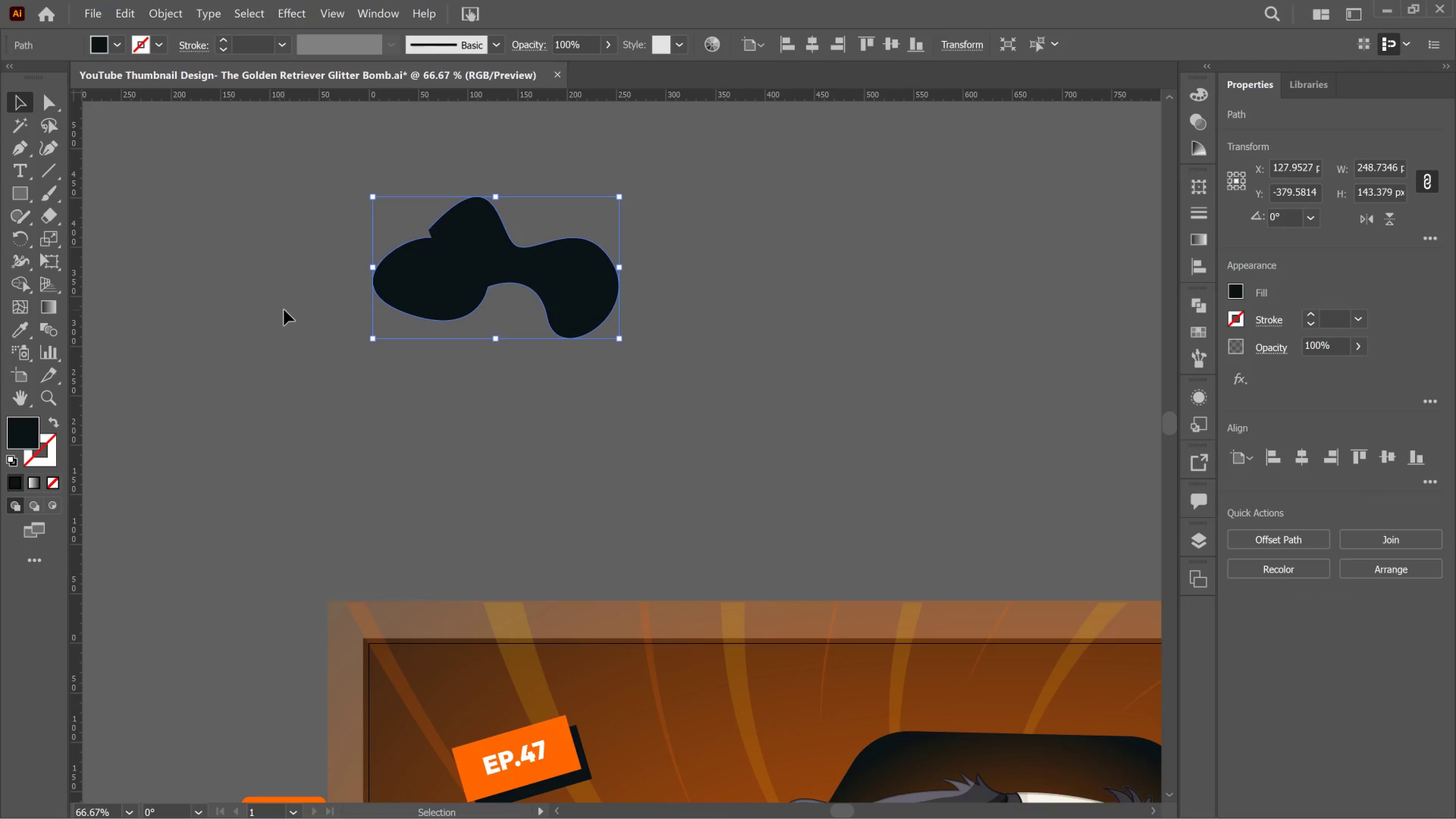 
left_click([284, 310])
 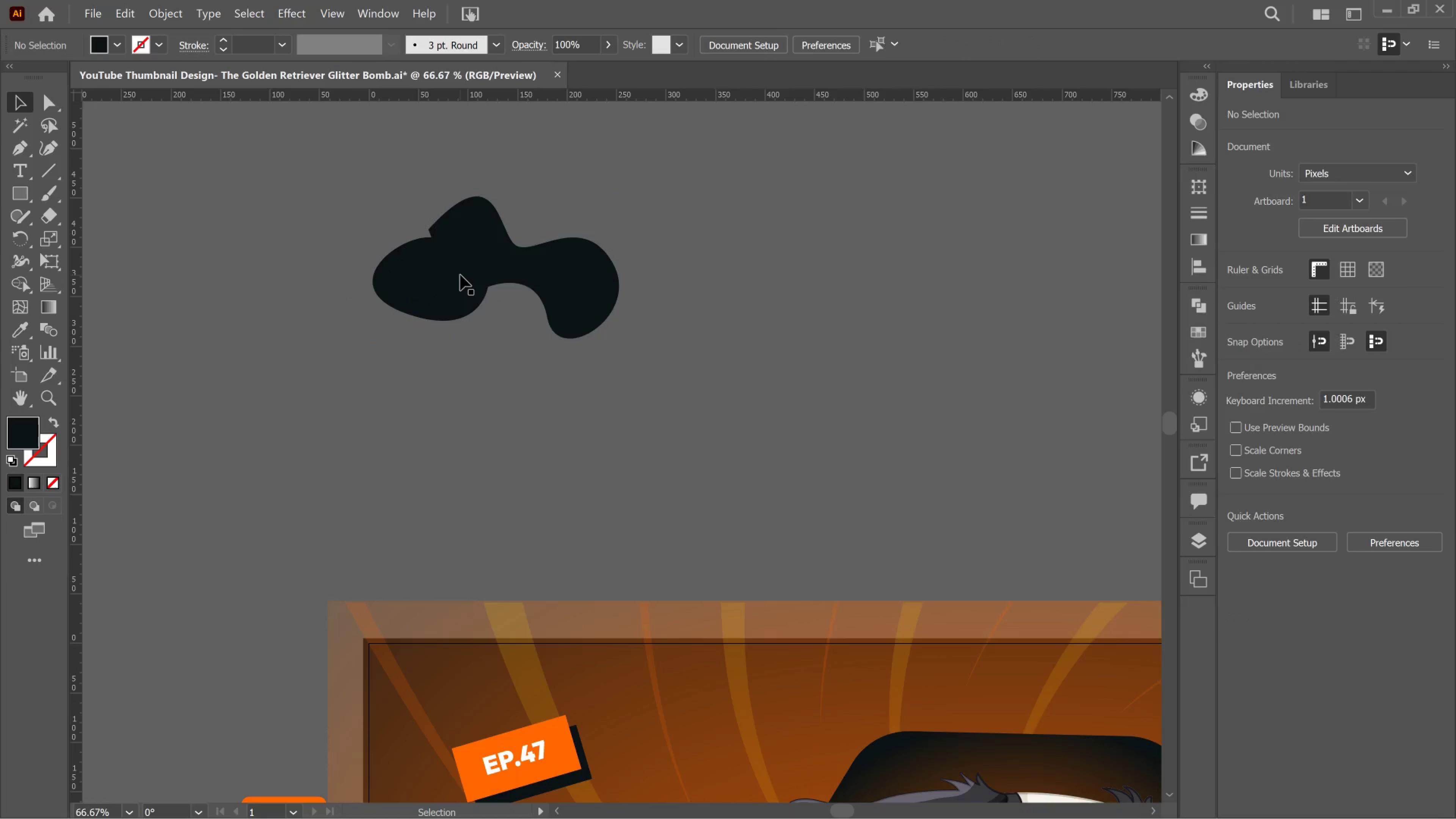 
left_click_drag(start_coordinate=[460, 275], to_coordinate=[745, 346])
 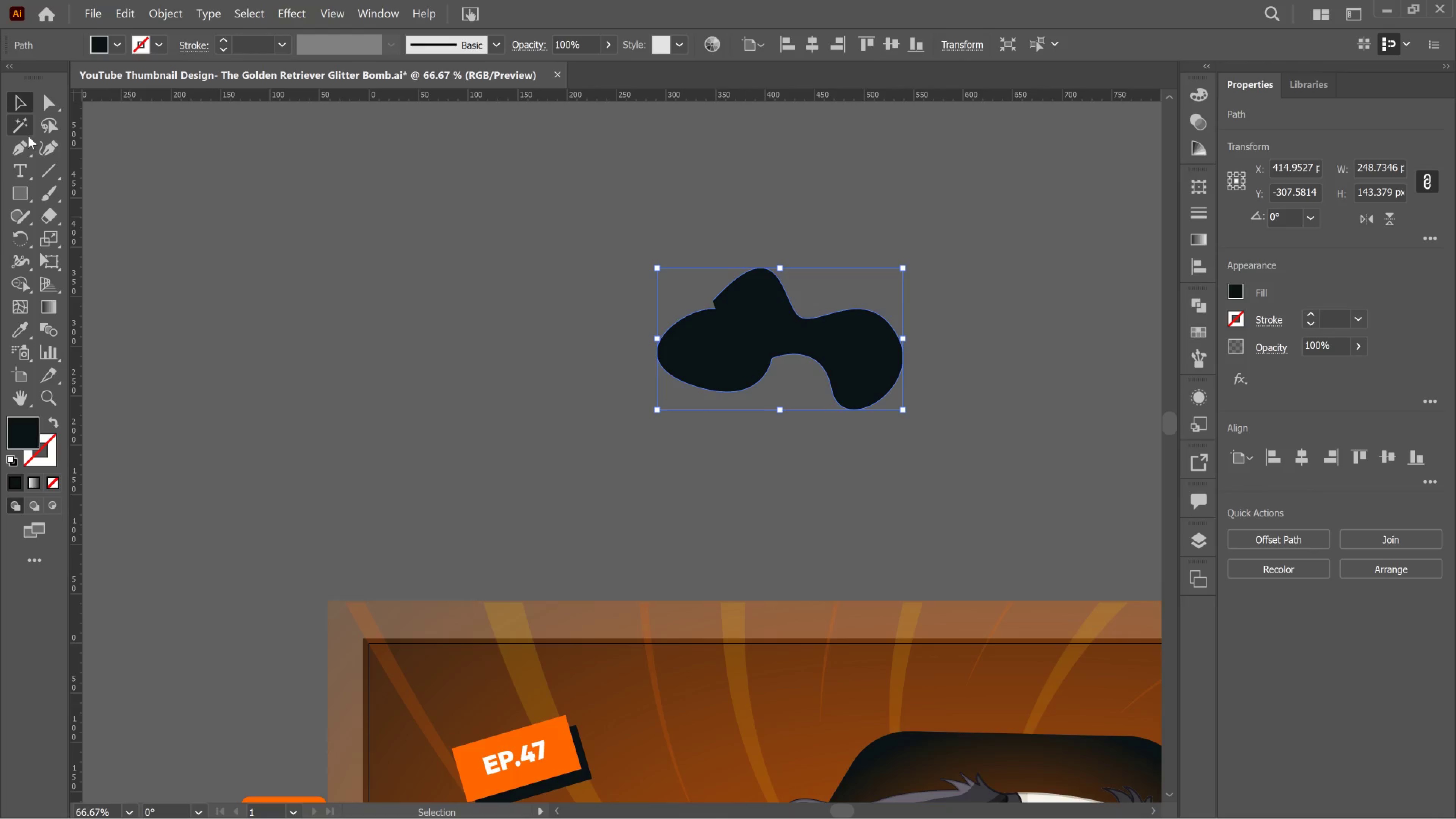 
left_click([19, 122])
 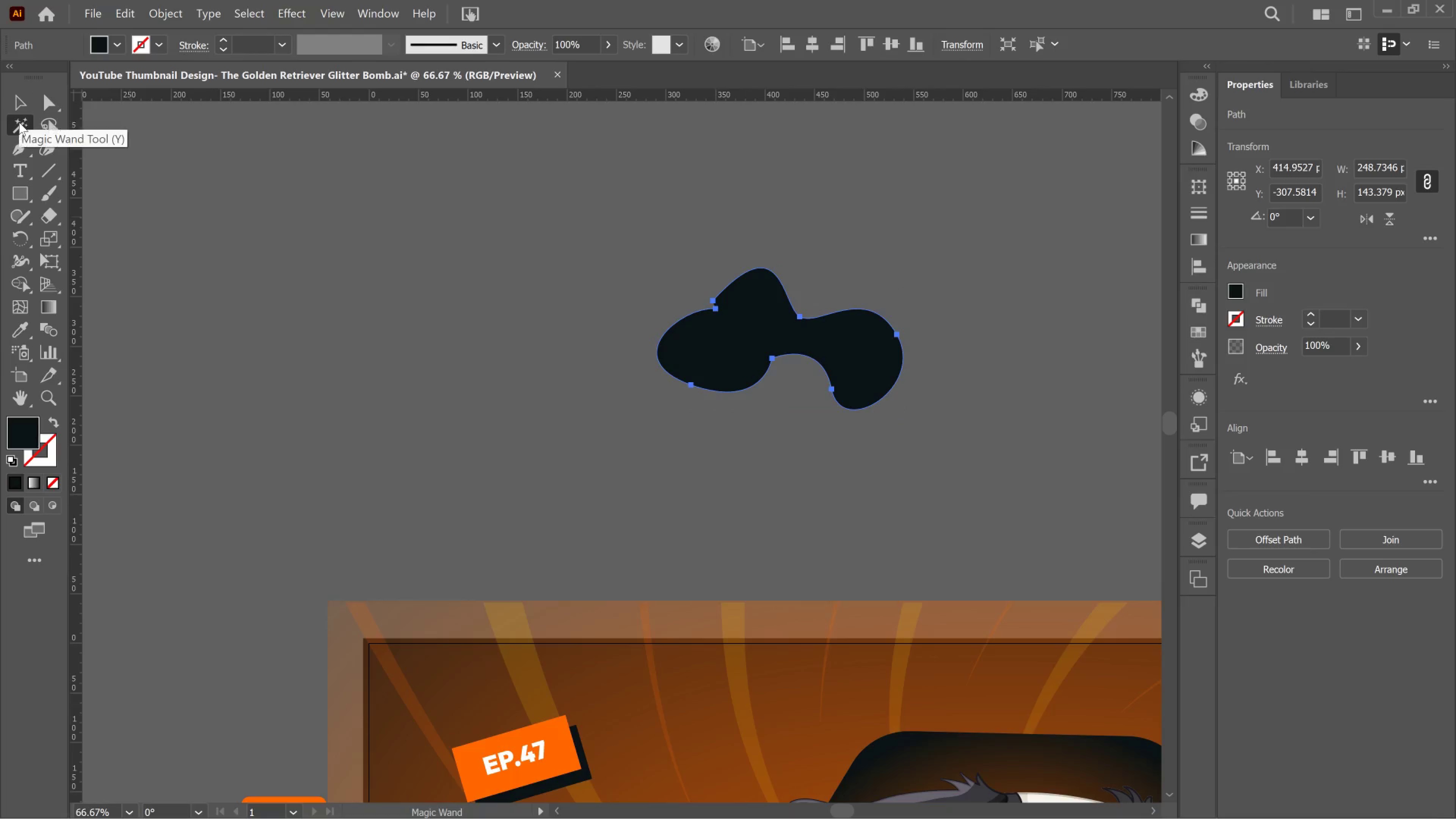 
right_click([19, 122])
 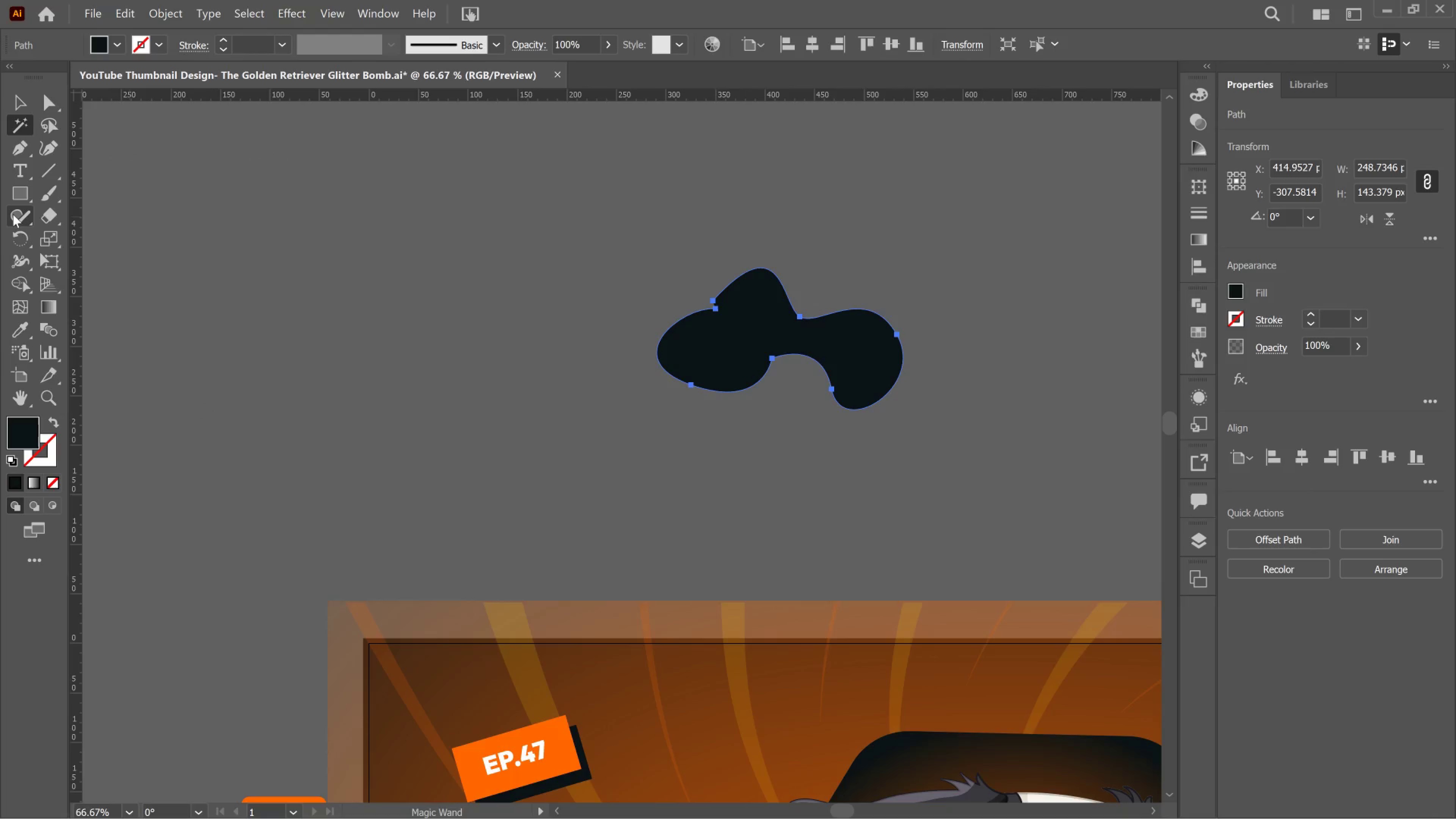 
wait(136.58)
 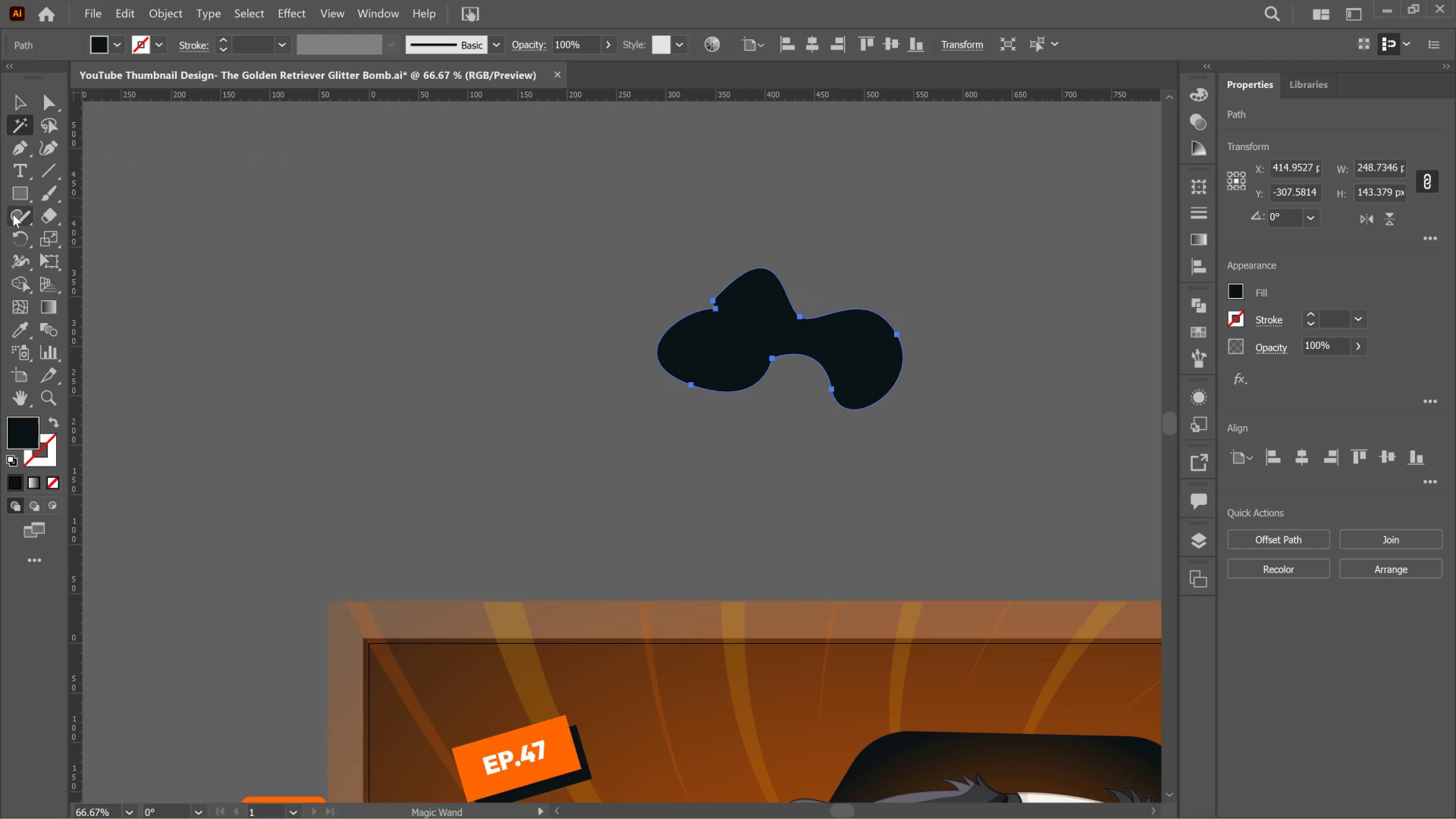 
left_click_drag(start_coordinate=[837, 805], to_coordinate=[850, 805])
 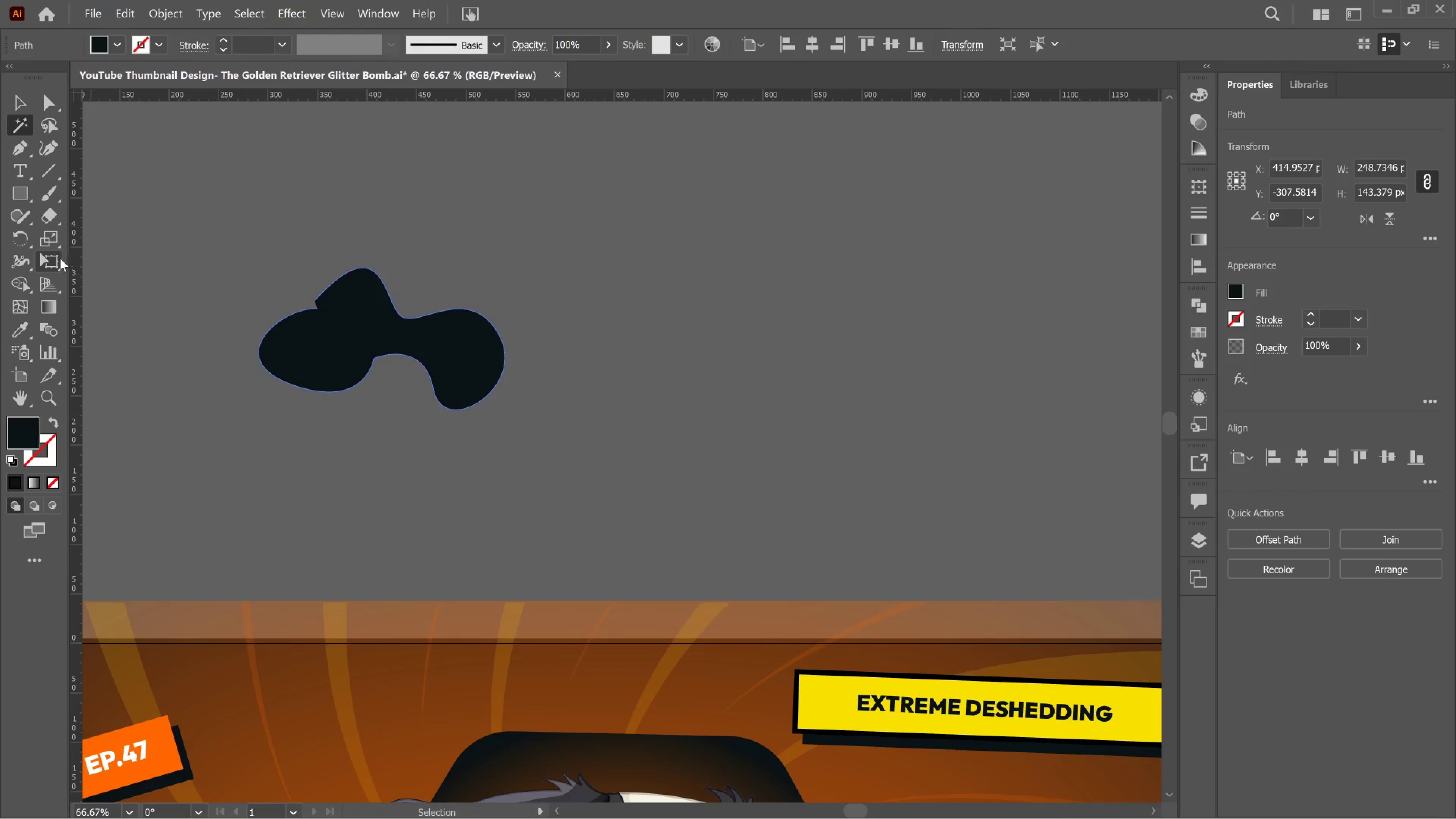 
left_click([24, 224])
 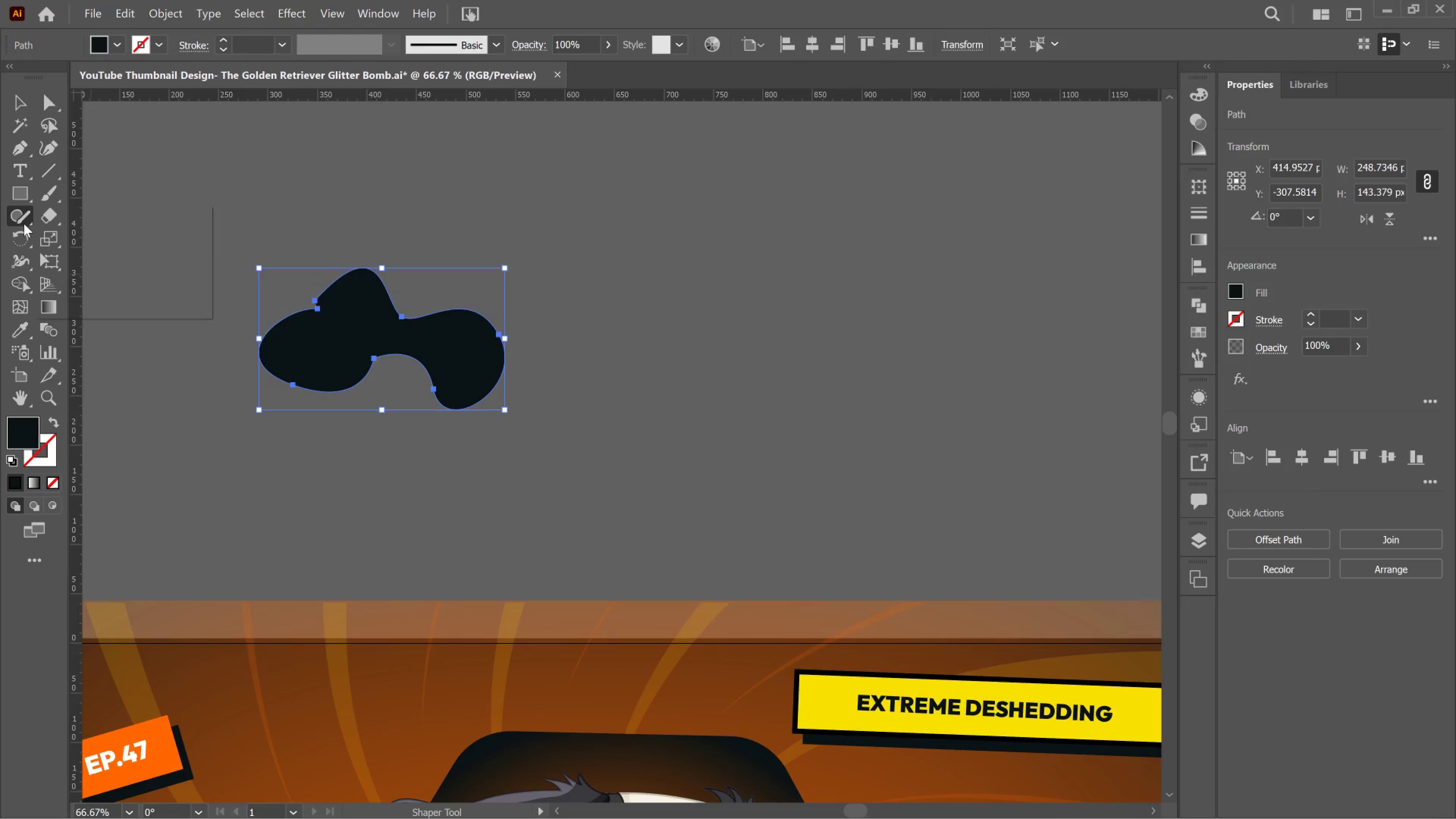 
right_click([24, 224])
 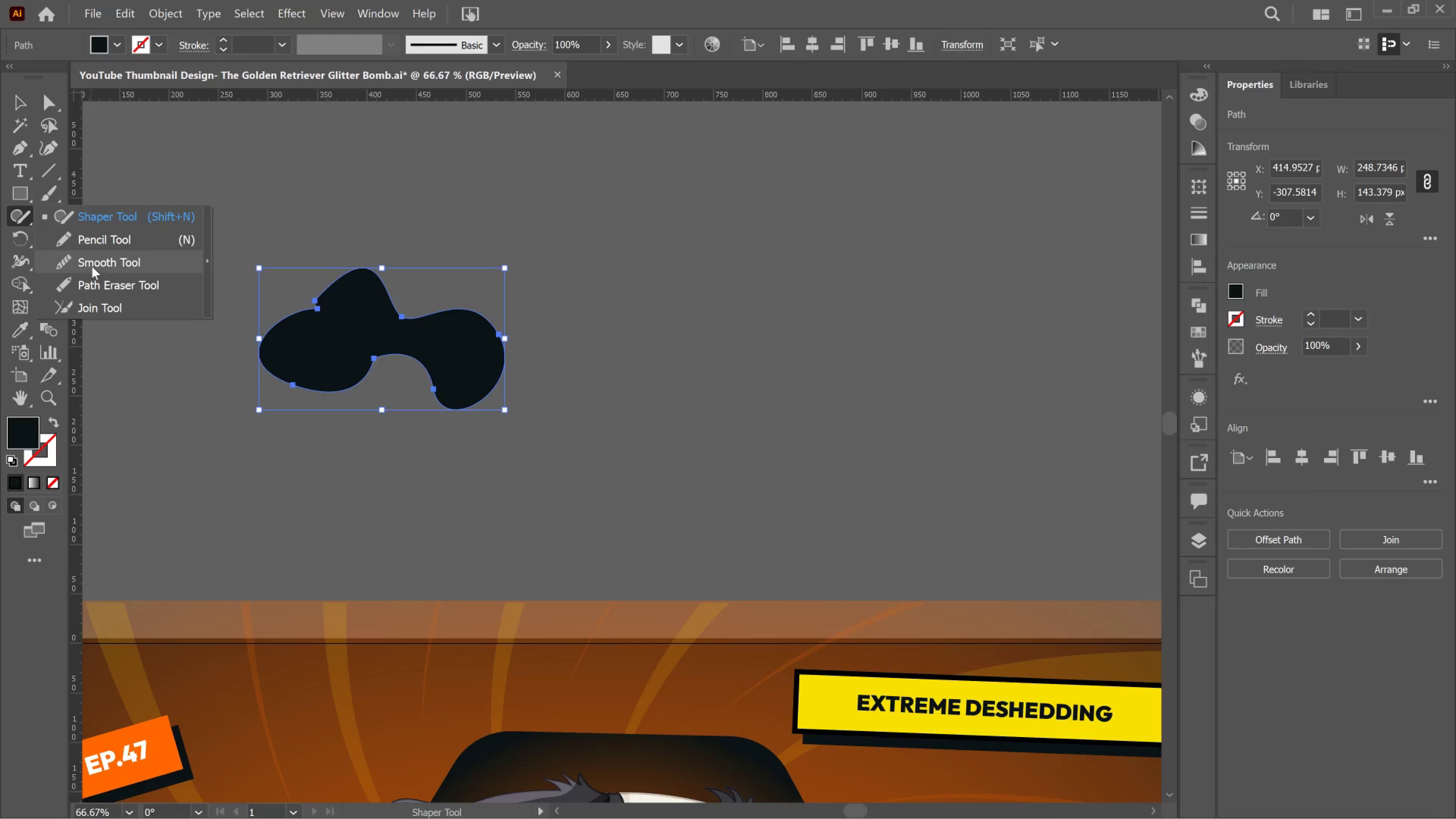 
left_click([95, 240])
 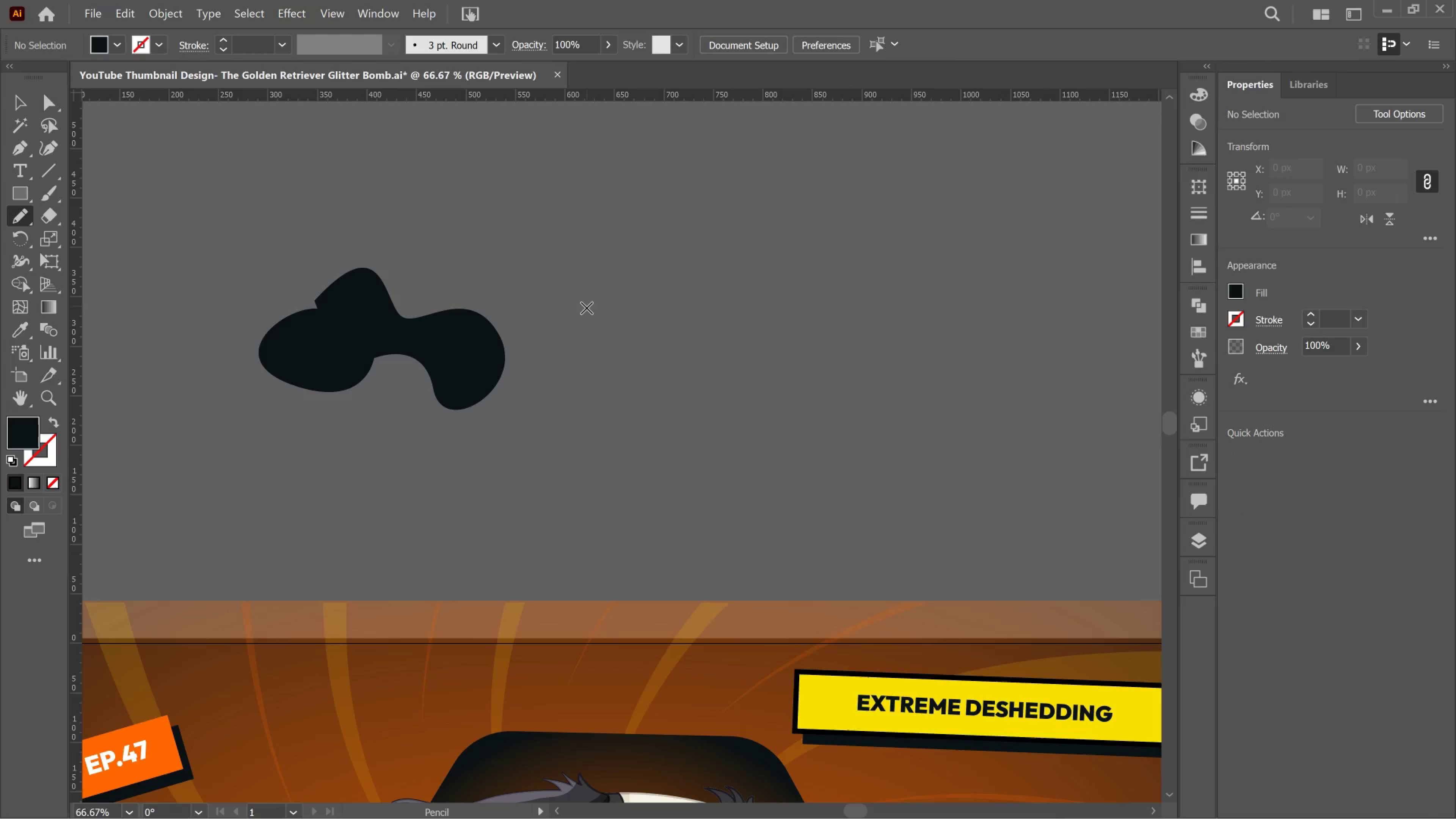 
left_click_drag(start_coordinate=[587, 312], to_coordinate=[668, 307])
 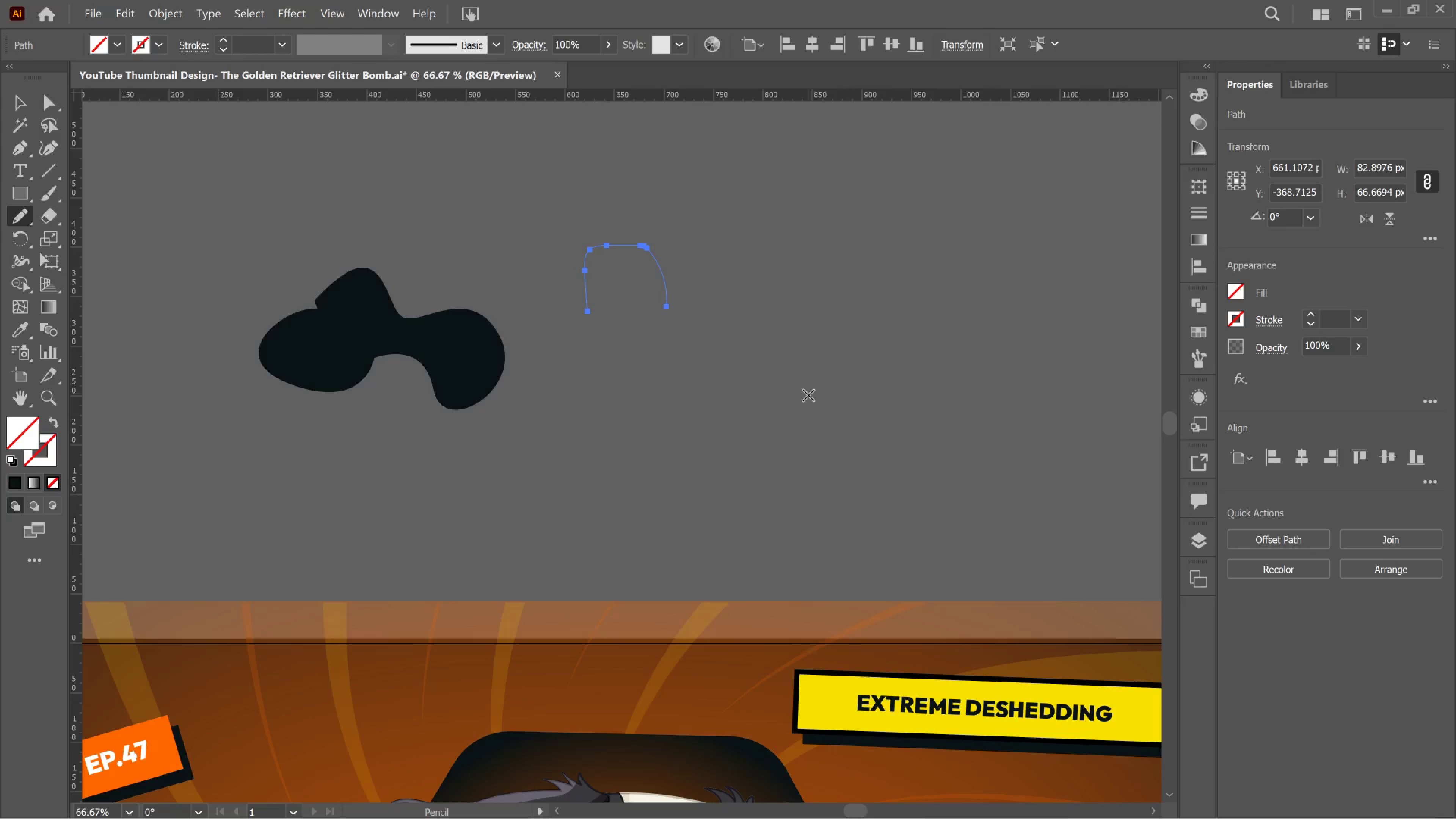 
hold_key(key=AltLeft, duration=0.54)
 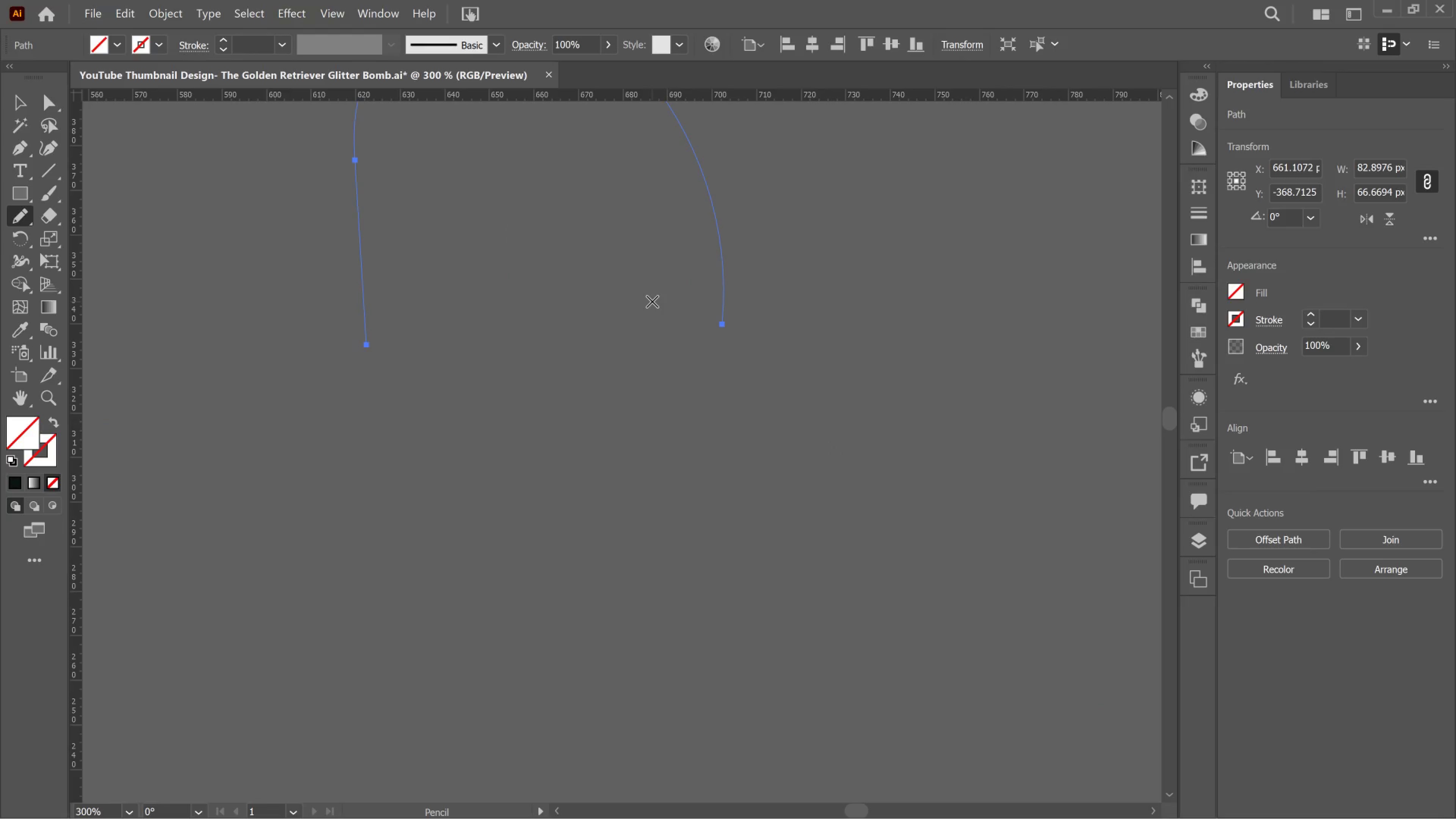 
key(Alt+AltLeft)
 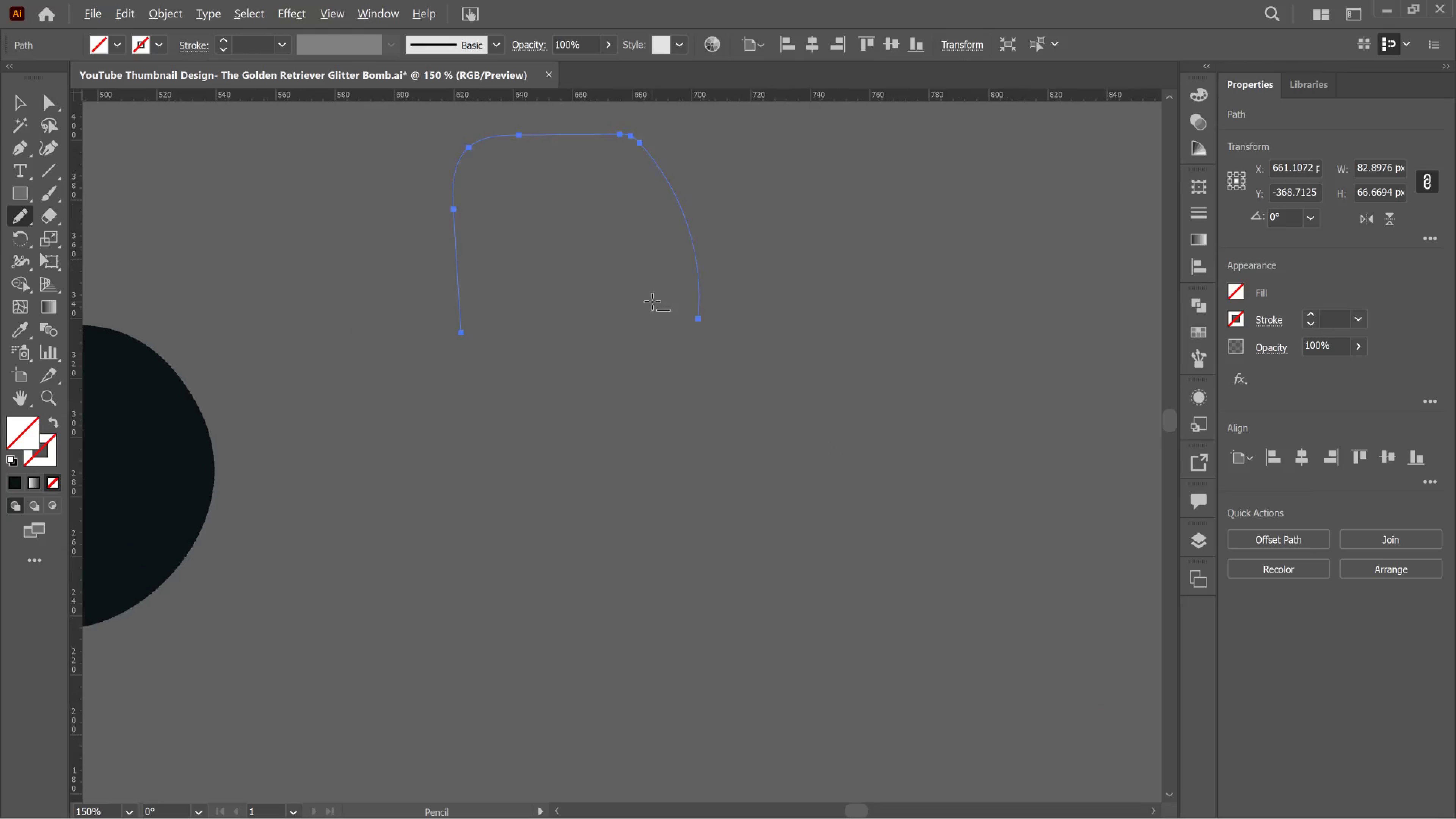 
scroll: coordinate [670, 305], scroll_direction: up, amount: 10.0
 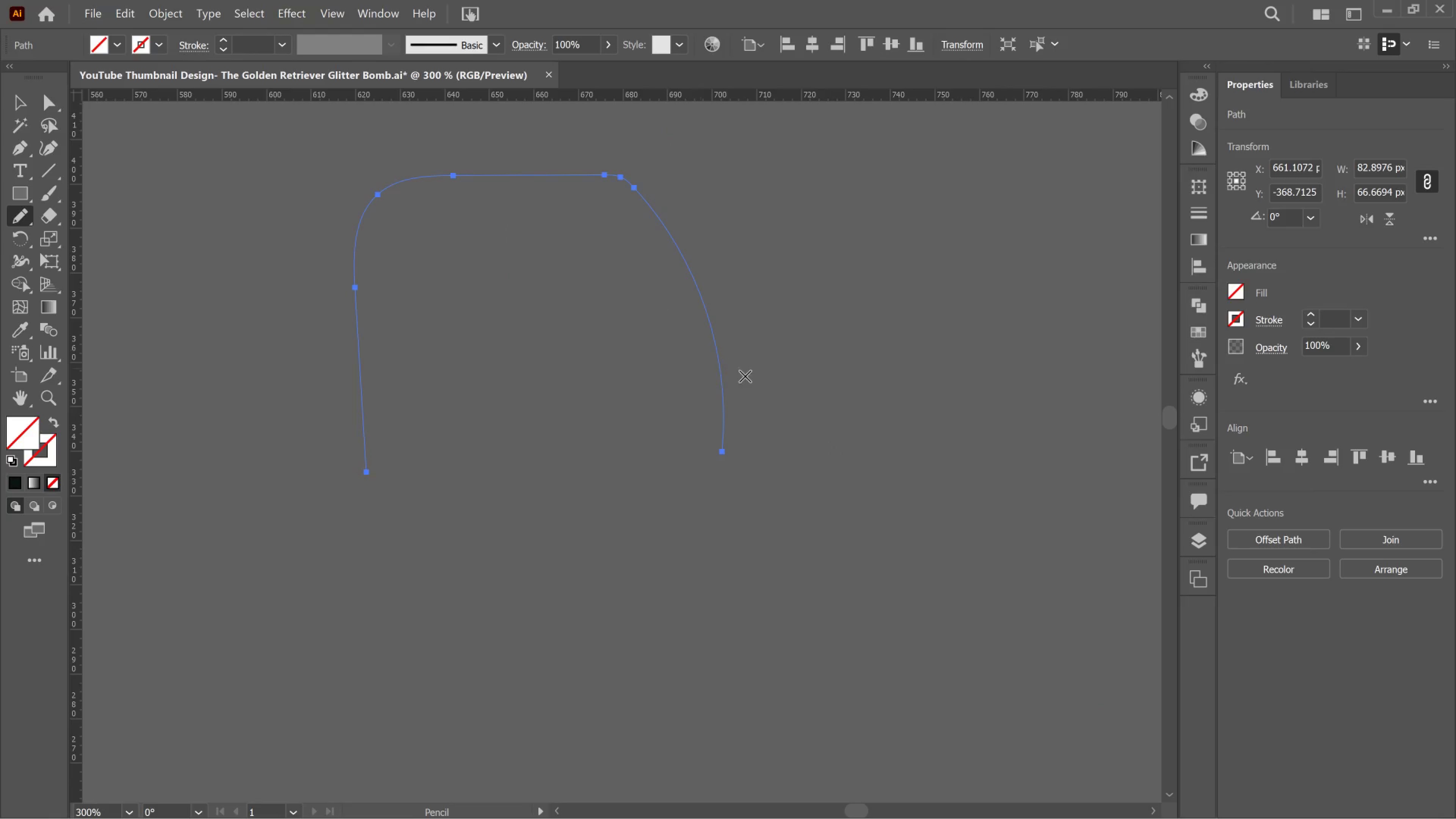 
key(Control+Z)
 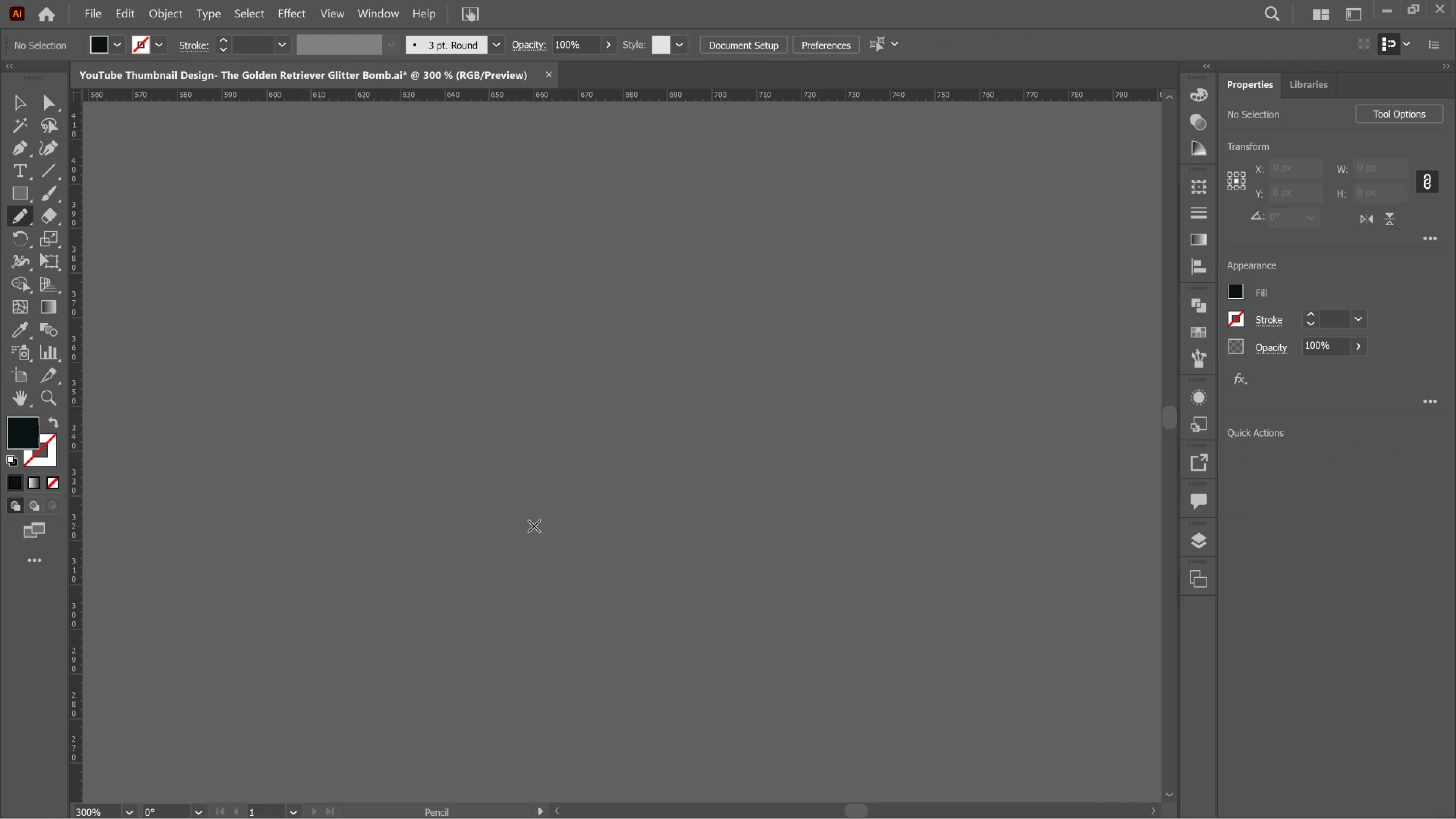 
left_click_drag(start_coordinate=[617, 511], to_coordinate=[784, 456])
 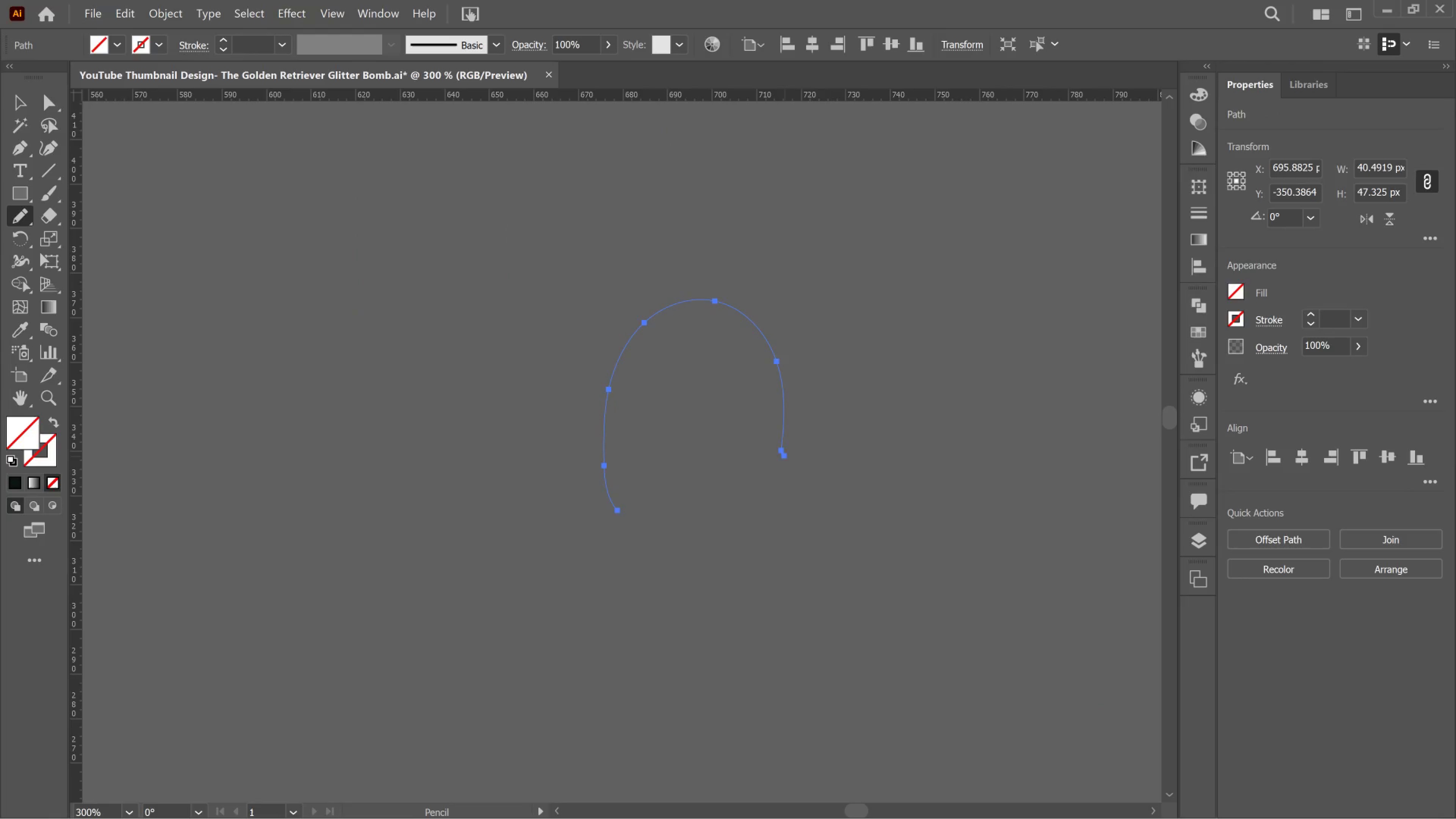 
key(Control+Z)
 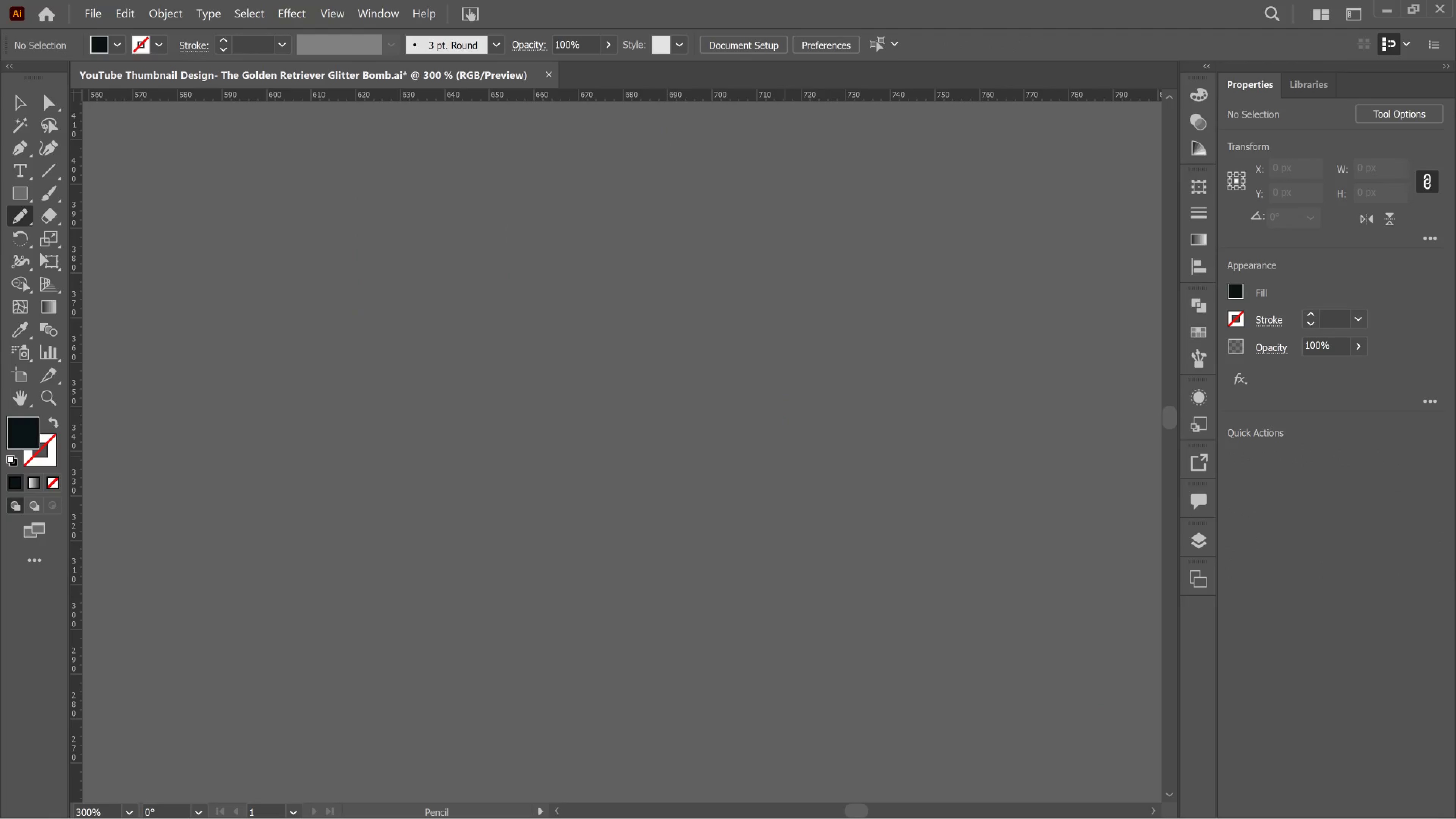 
left_click_drag(start_coordinate=[322, 564], to_coordinate=[329, 557])
 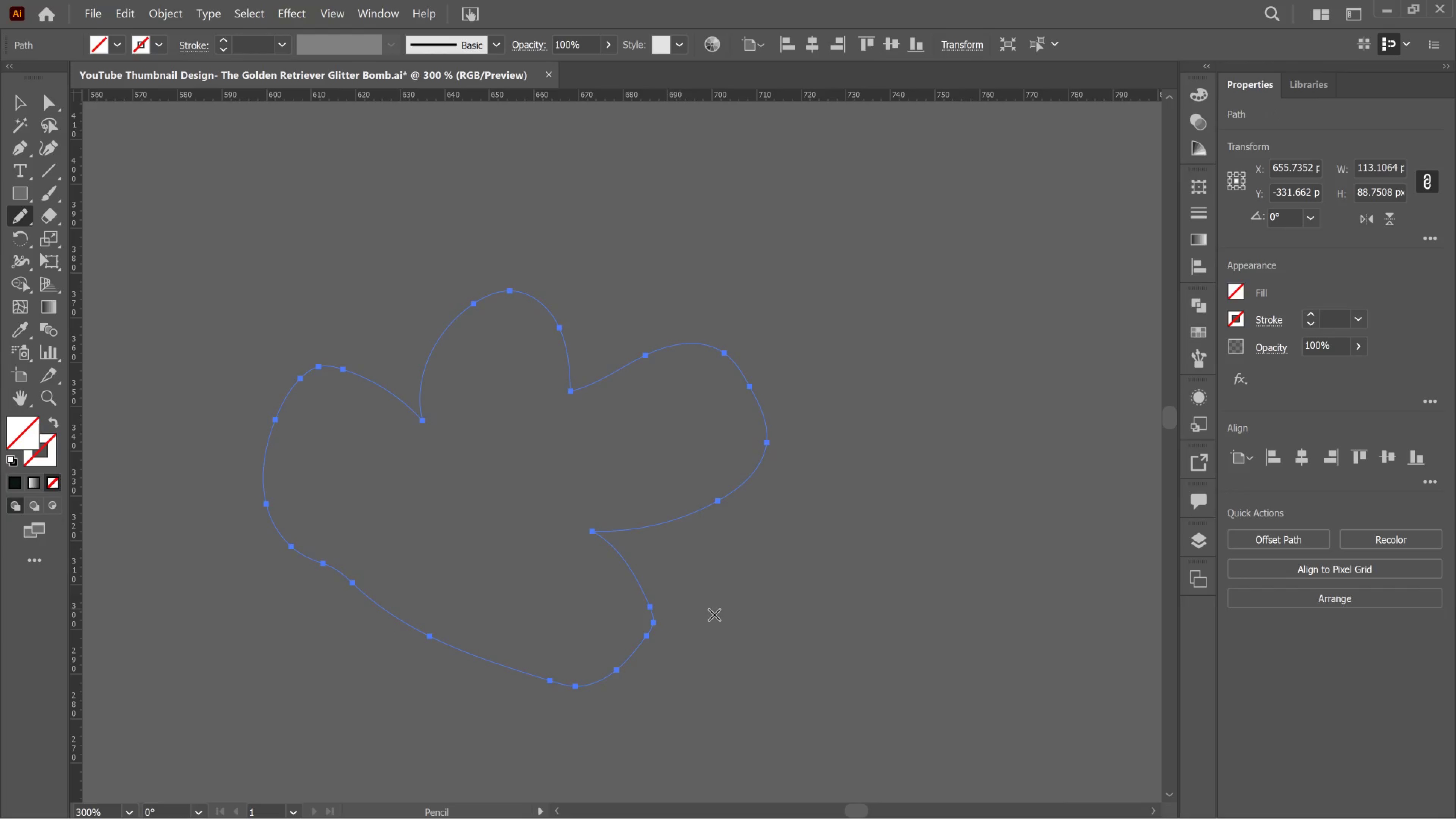 
wait(8.26)
 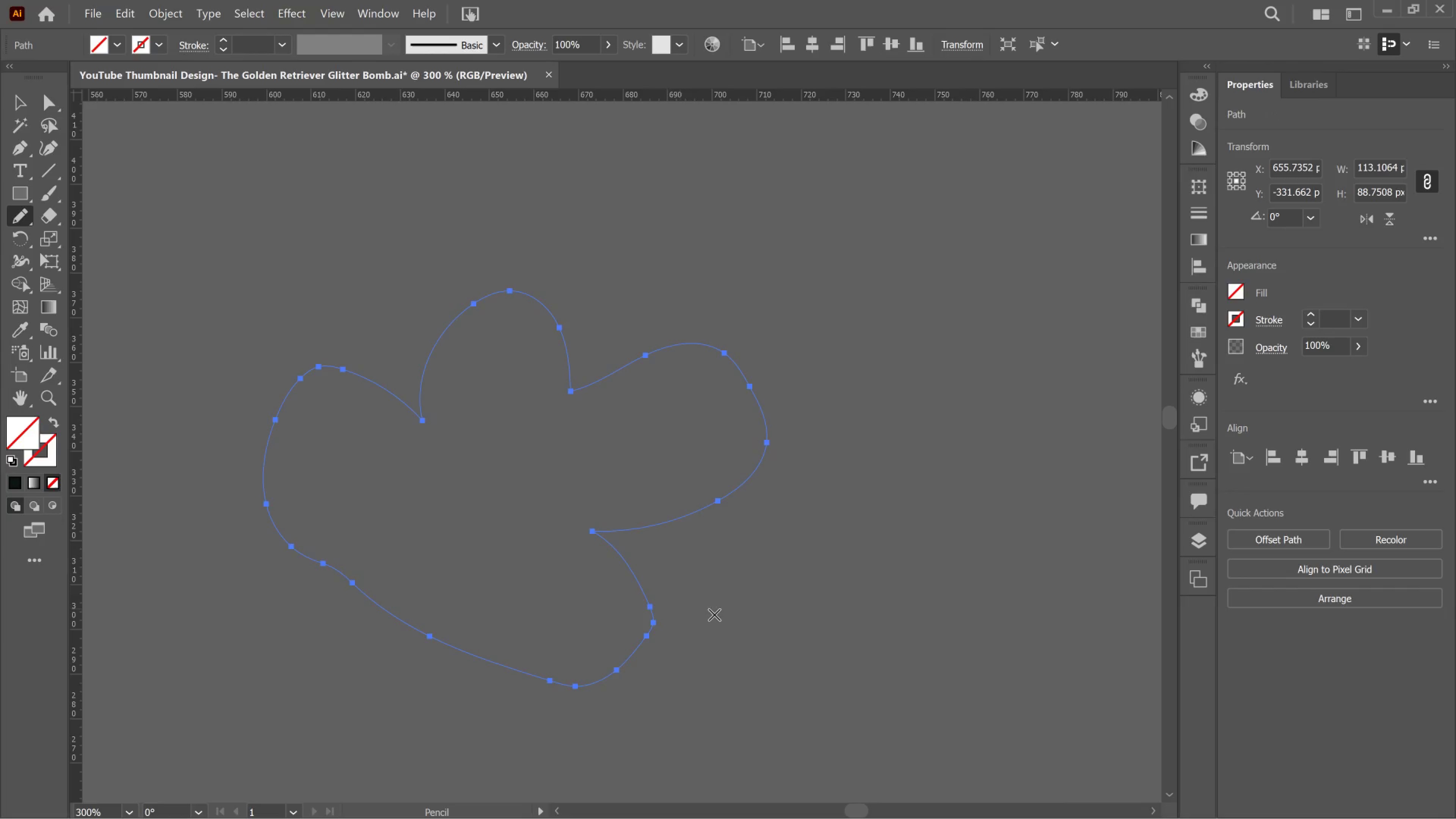 
right_click([397, 513])
 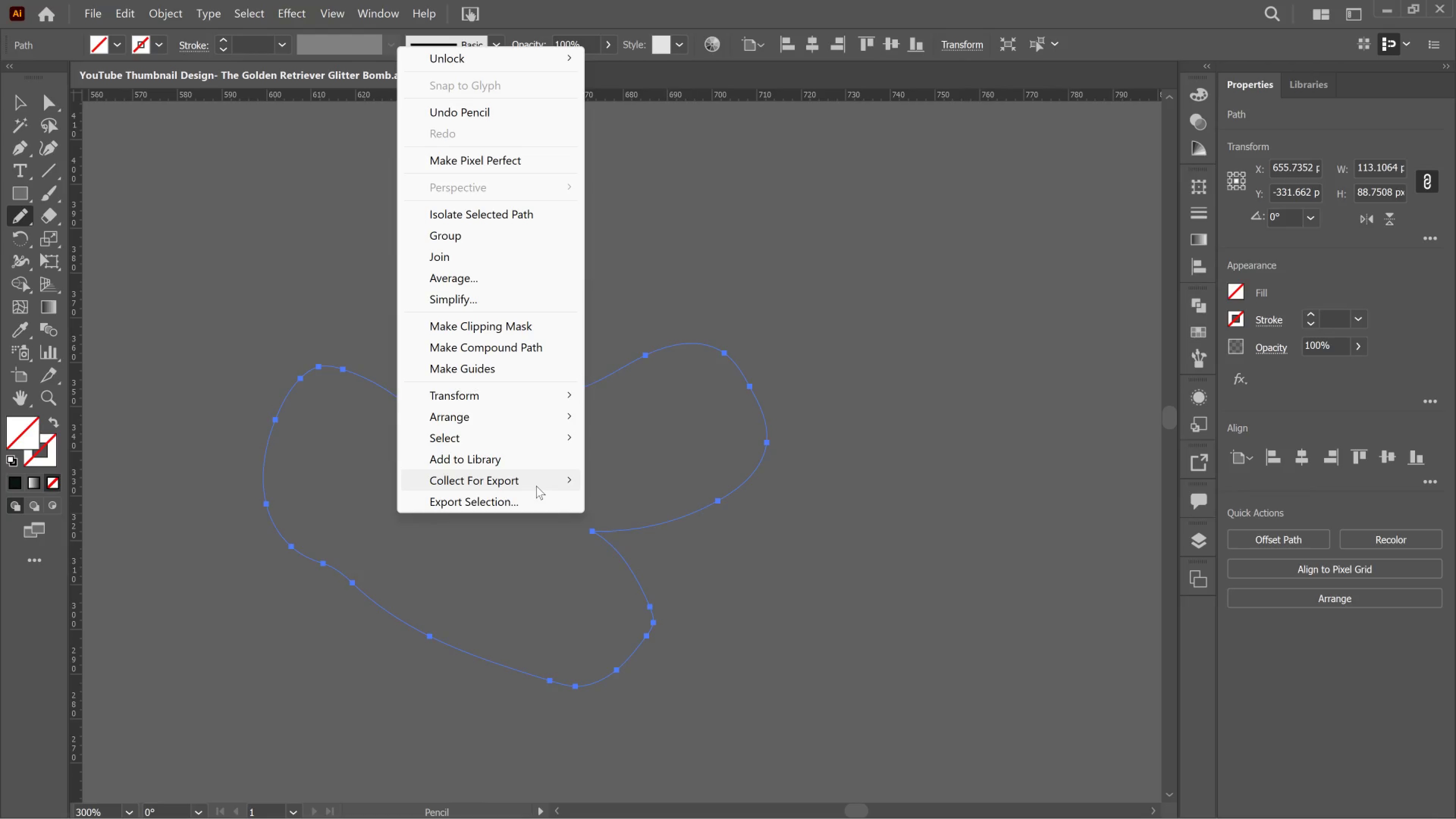 
wait(10.15)
 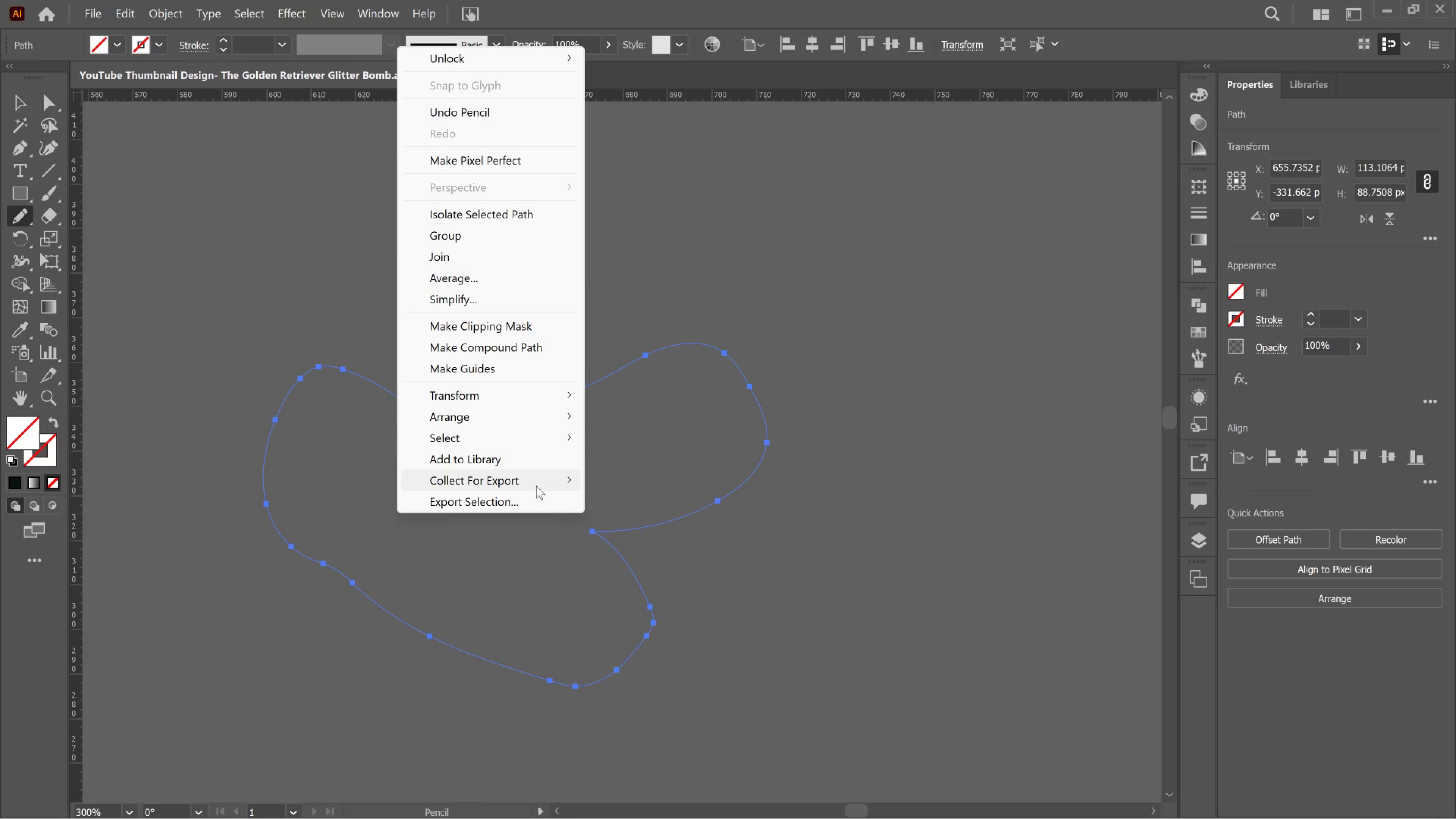 
left_click([26, 149])
 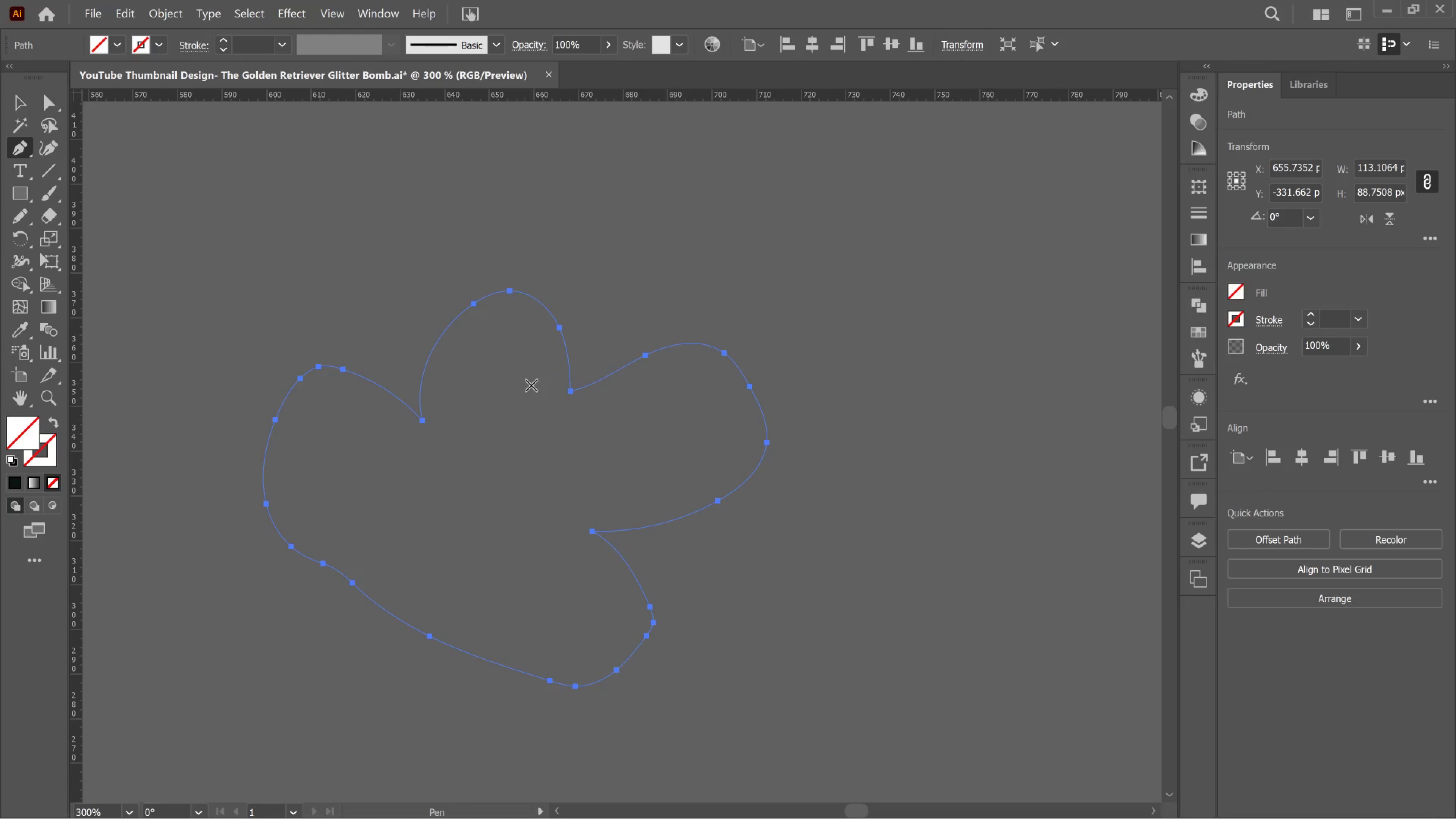 
right_click([518, 419])
 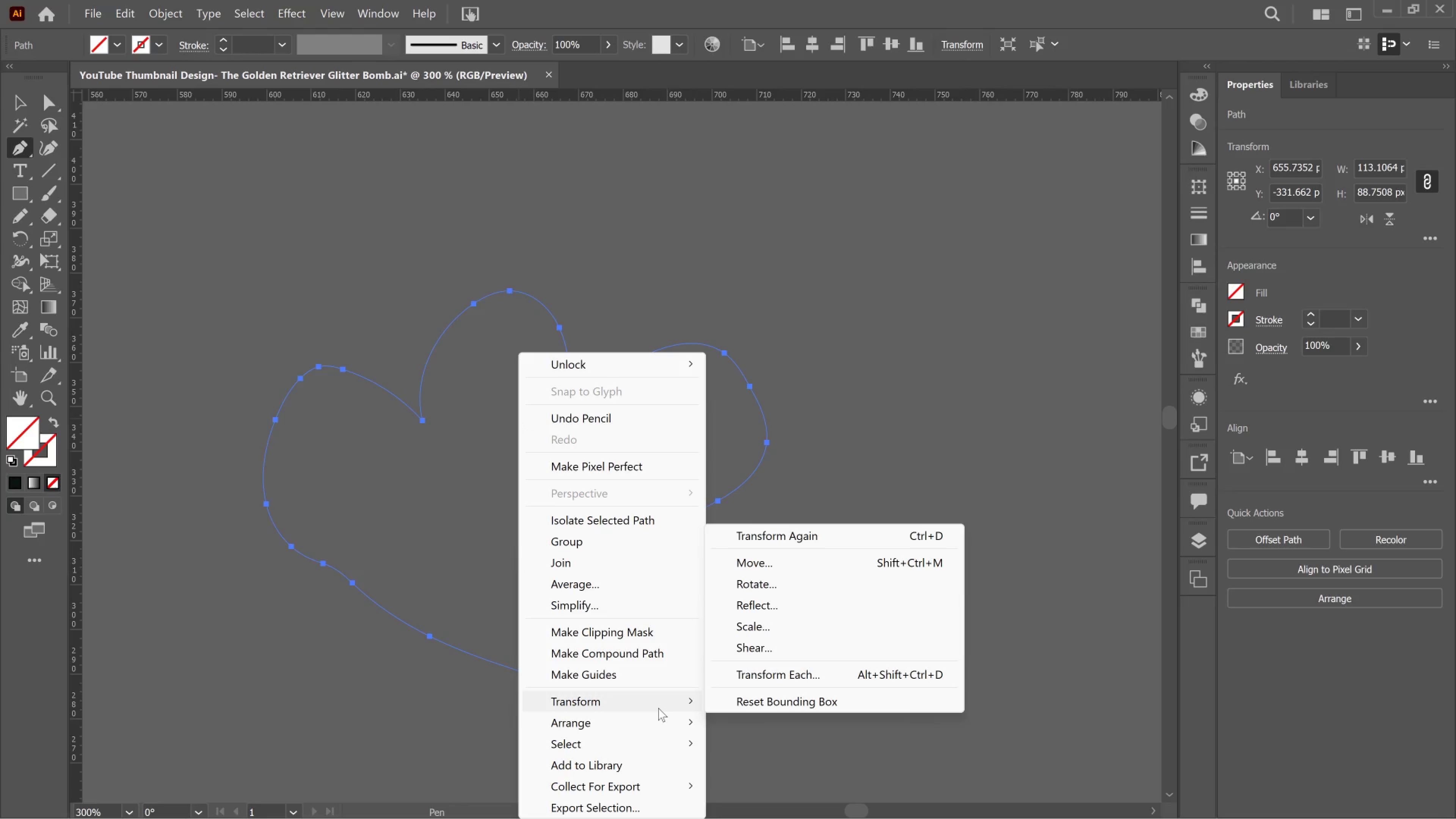 
wait(7.15)
 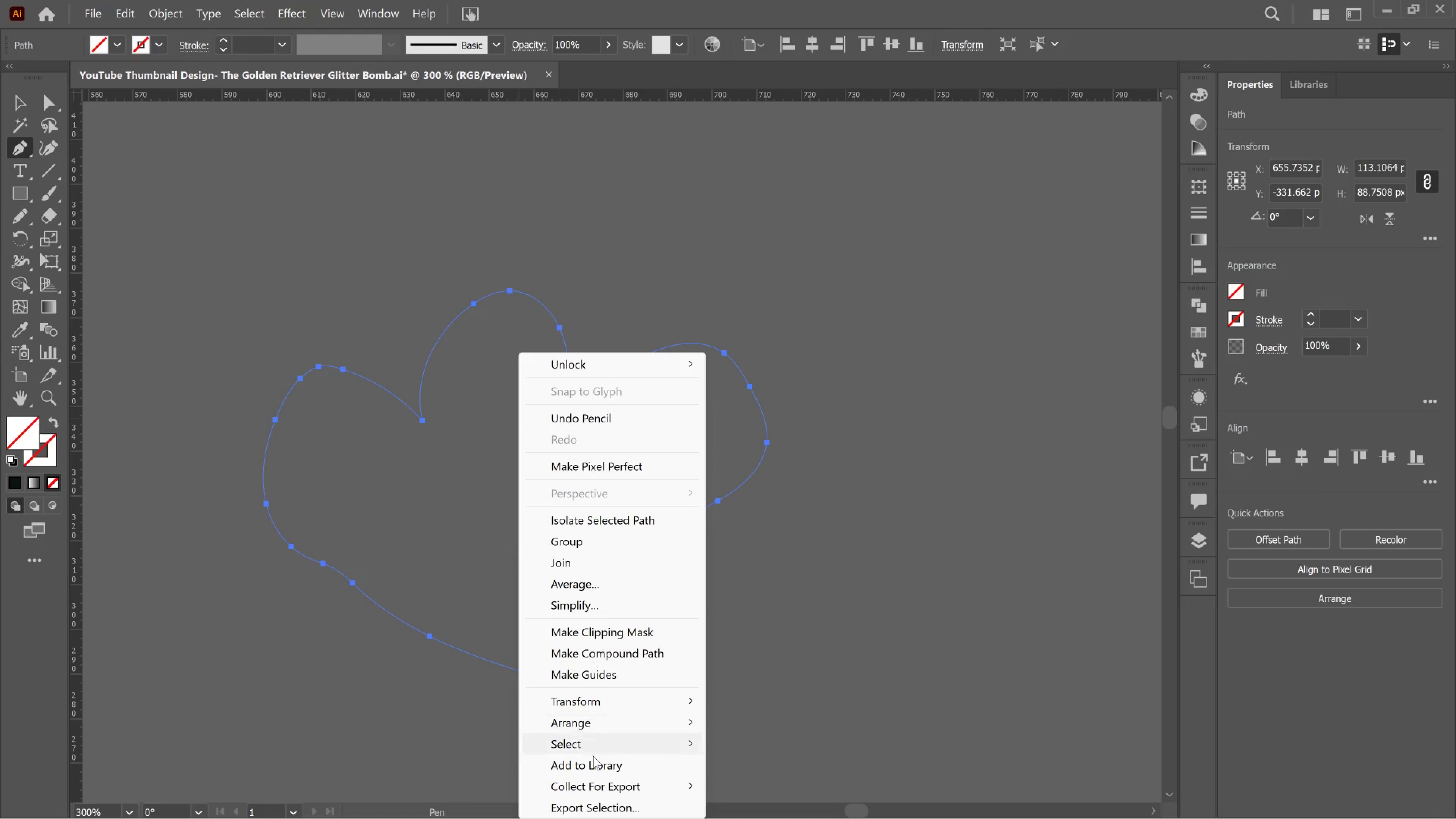 
mouse_move([664, 756])
 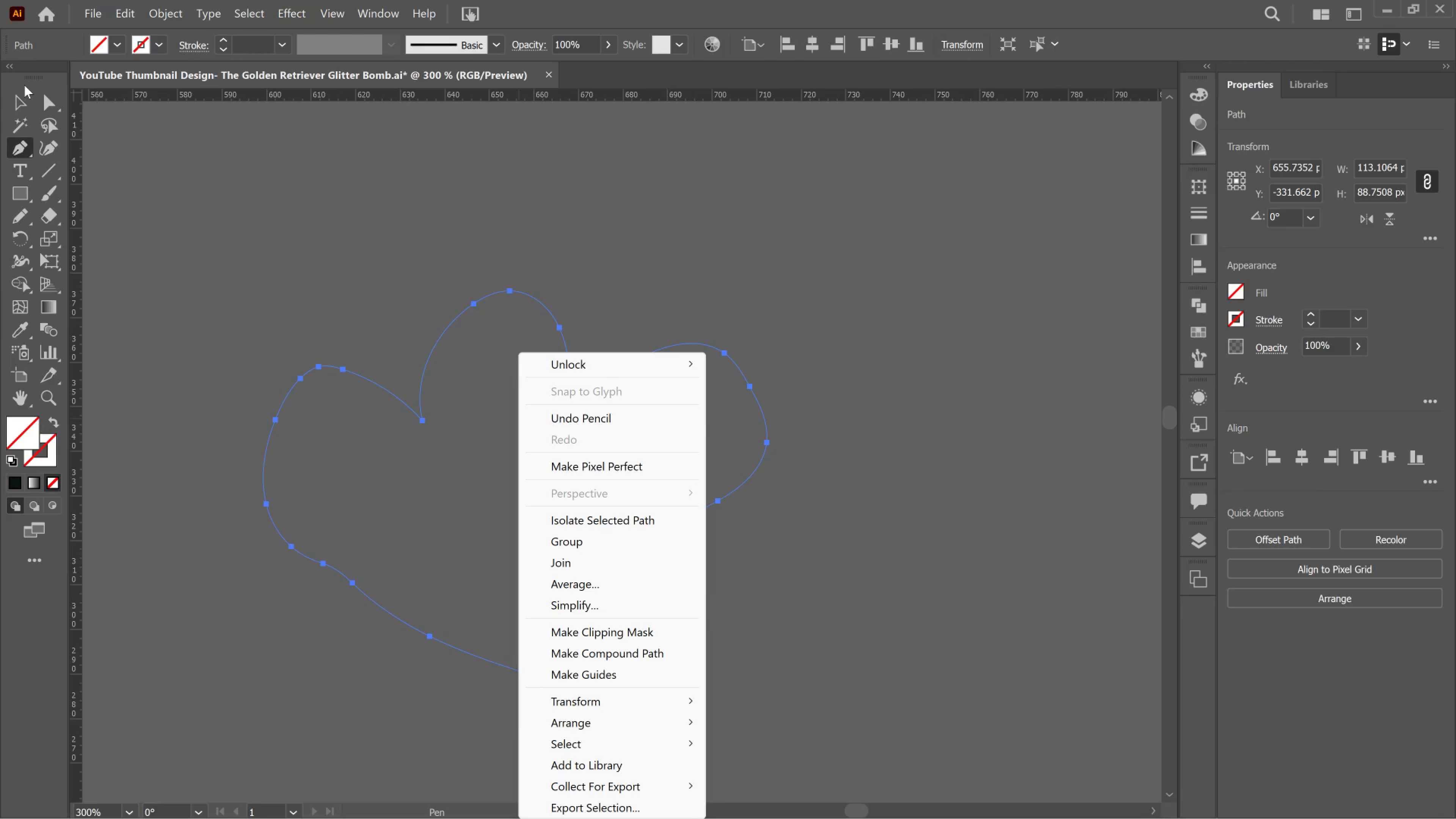 
wait(7.24)
 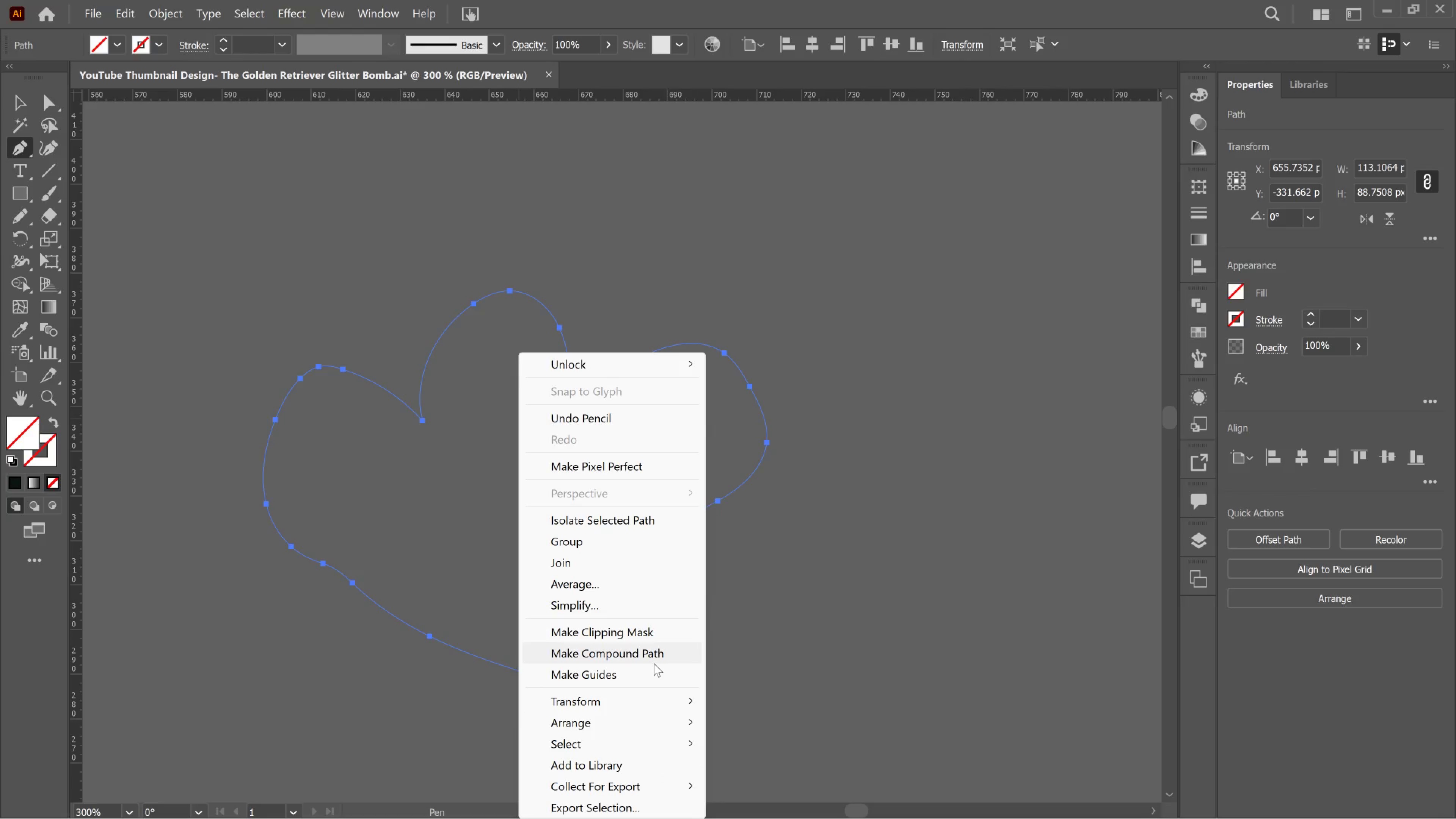 
left_click([12, 96])
 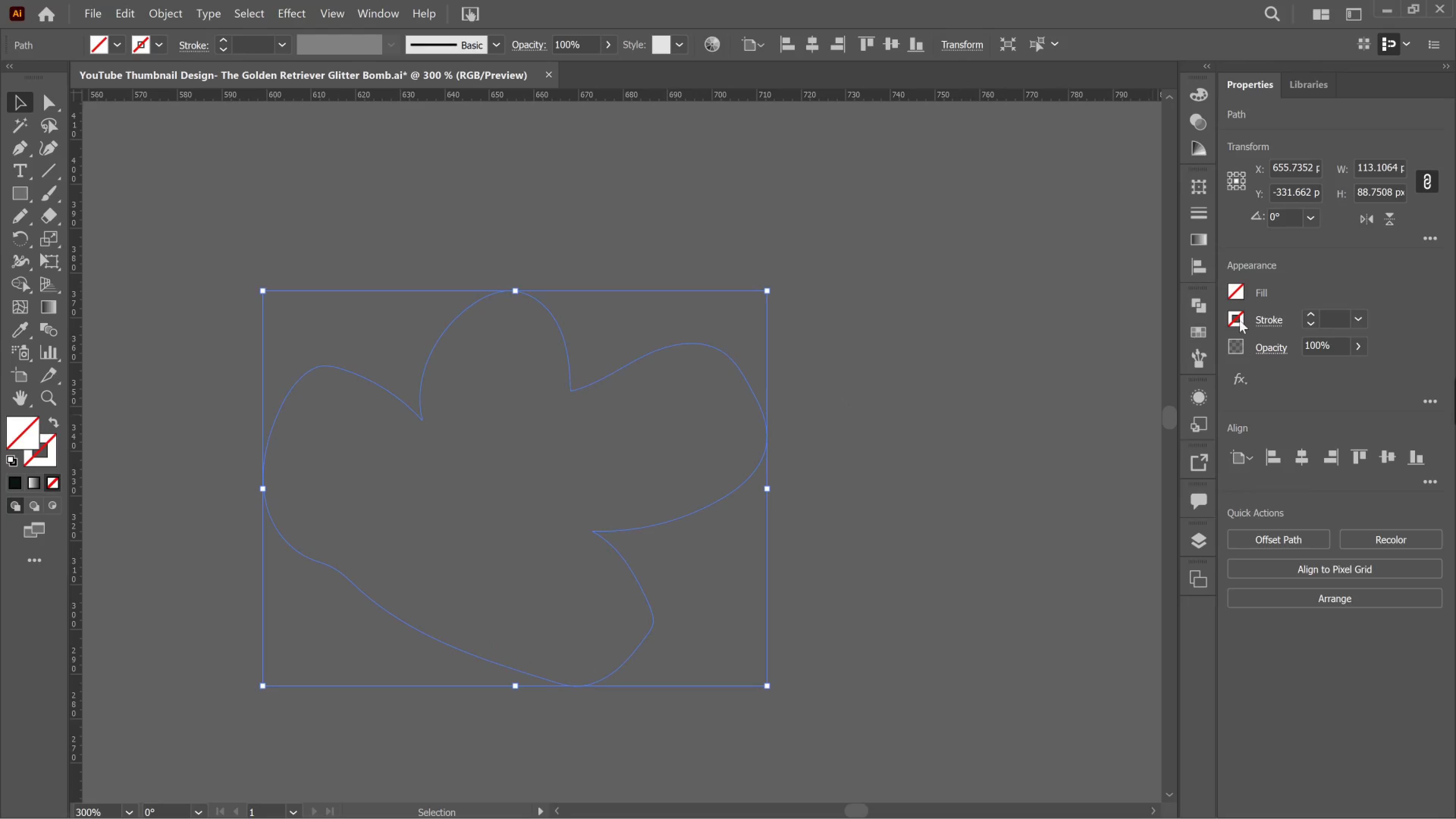 
left_click([1242, 289])
 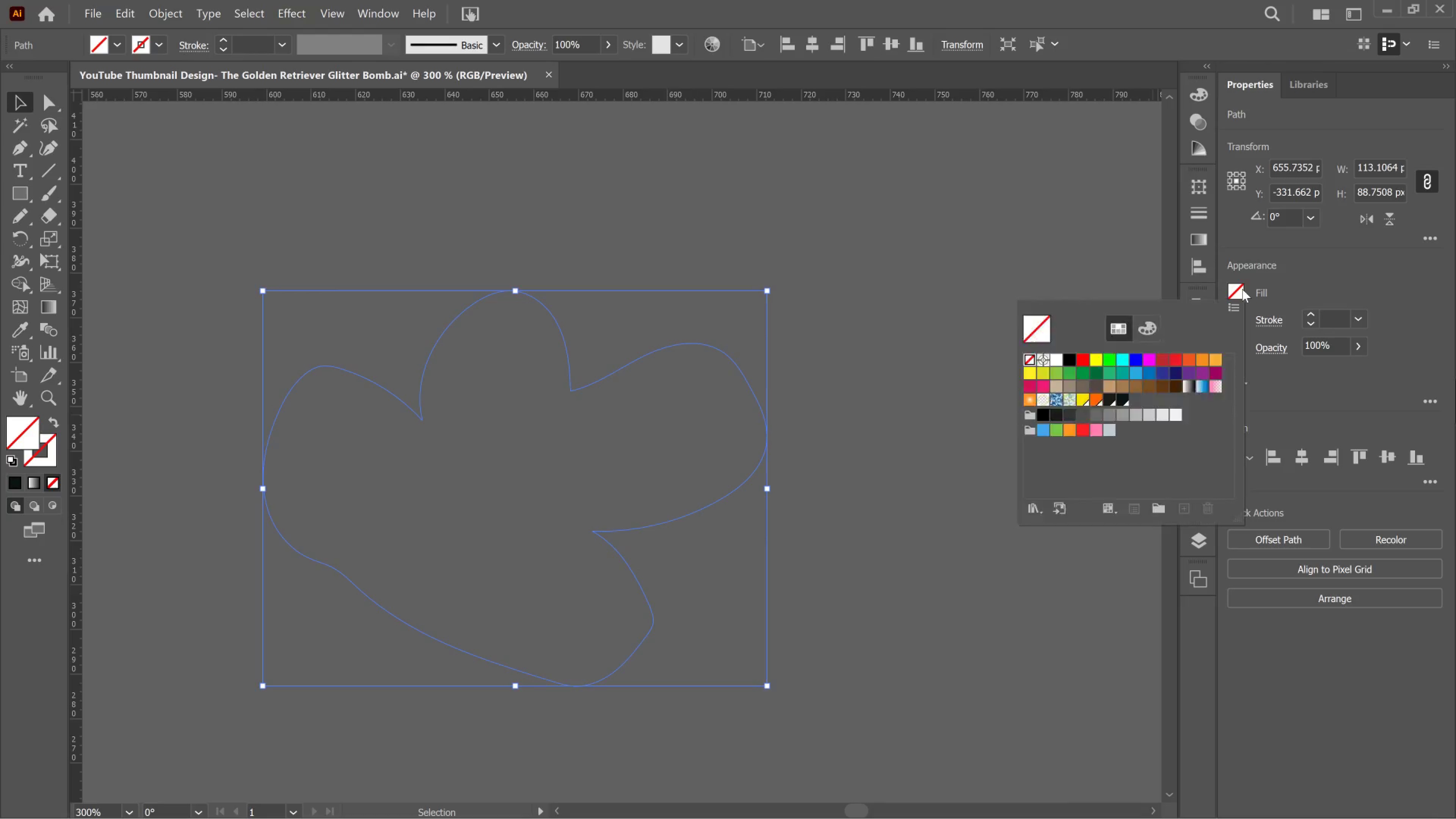 
left_click([1242, 289])
 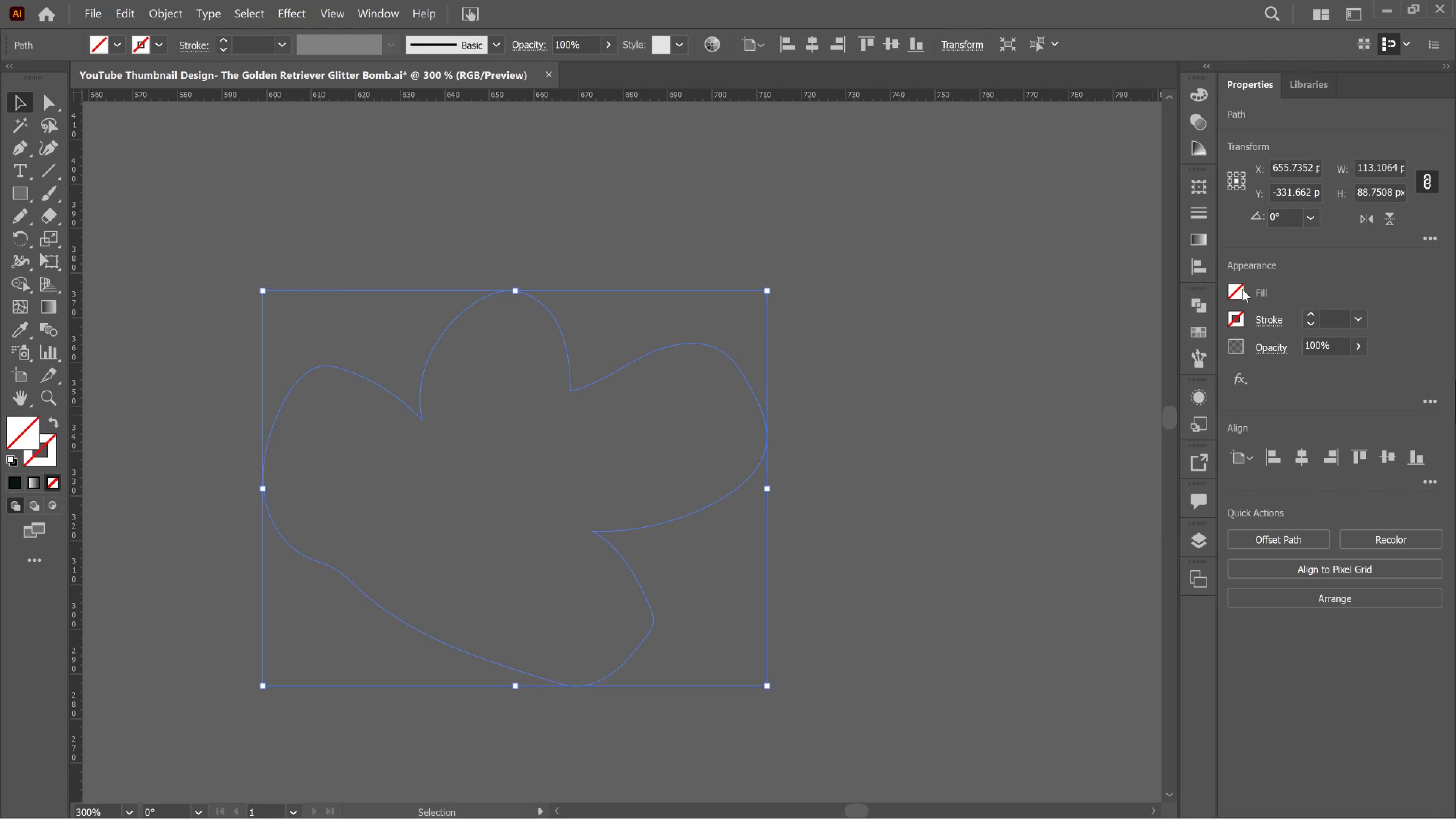 
left_click([1242, 289])
 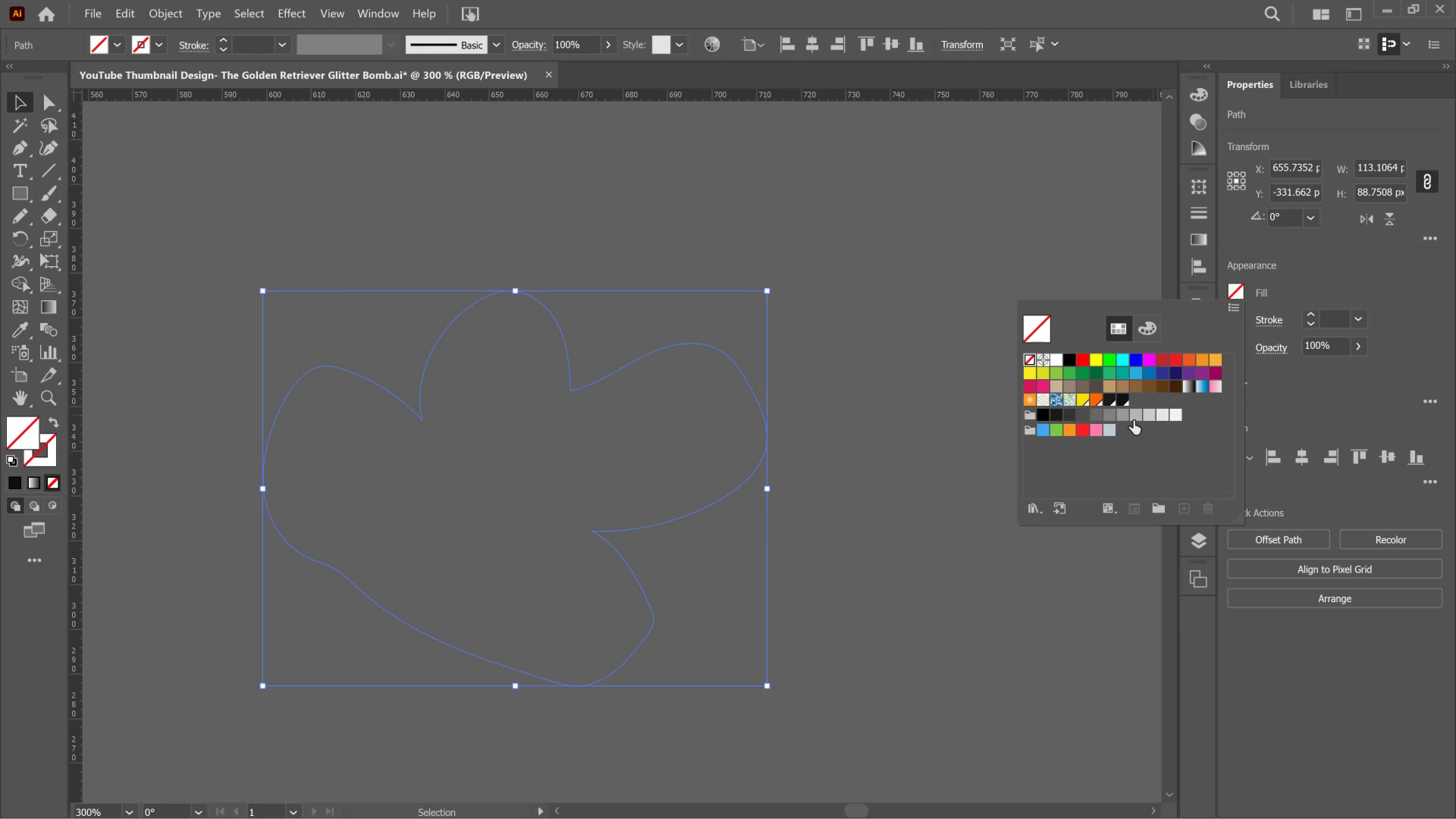 
left_click([1133, 419])
 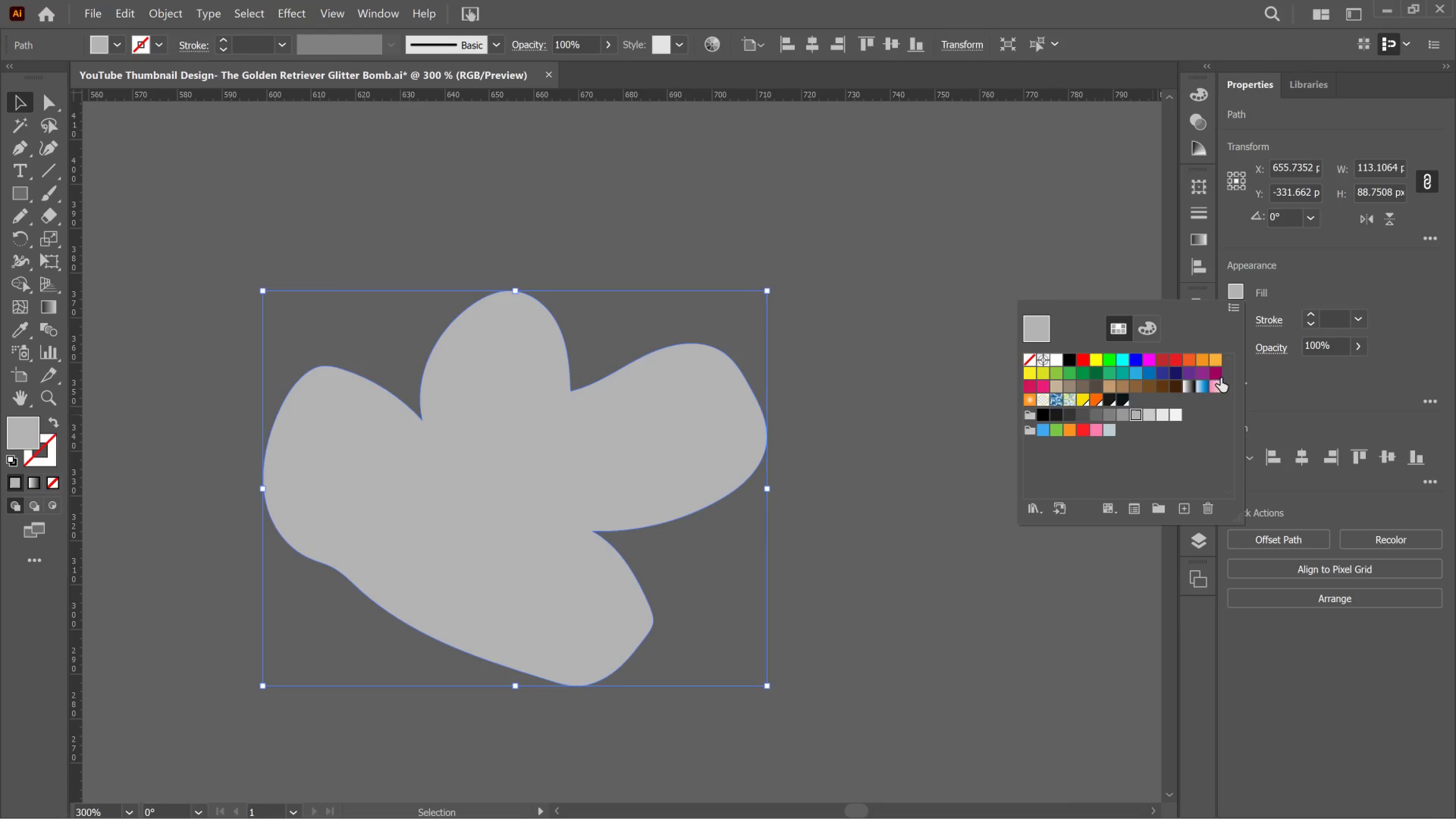 
left_click([1305, 385])
 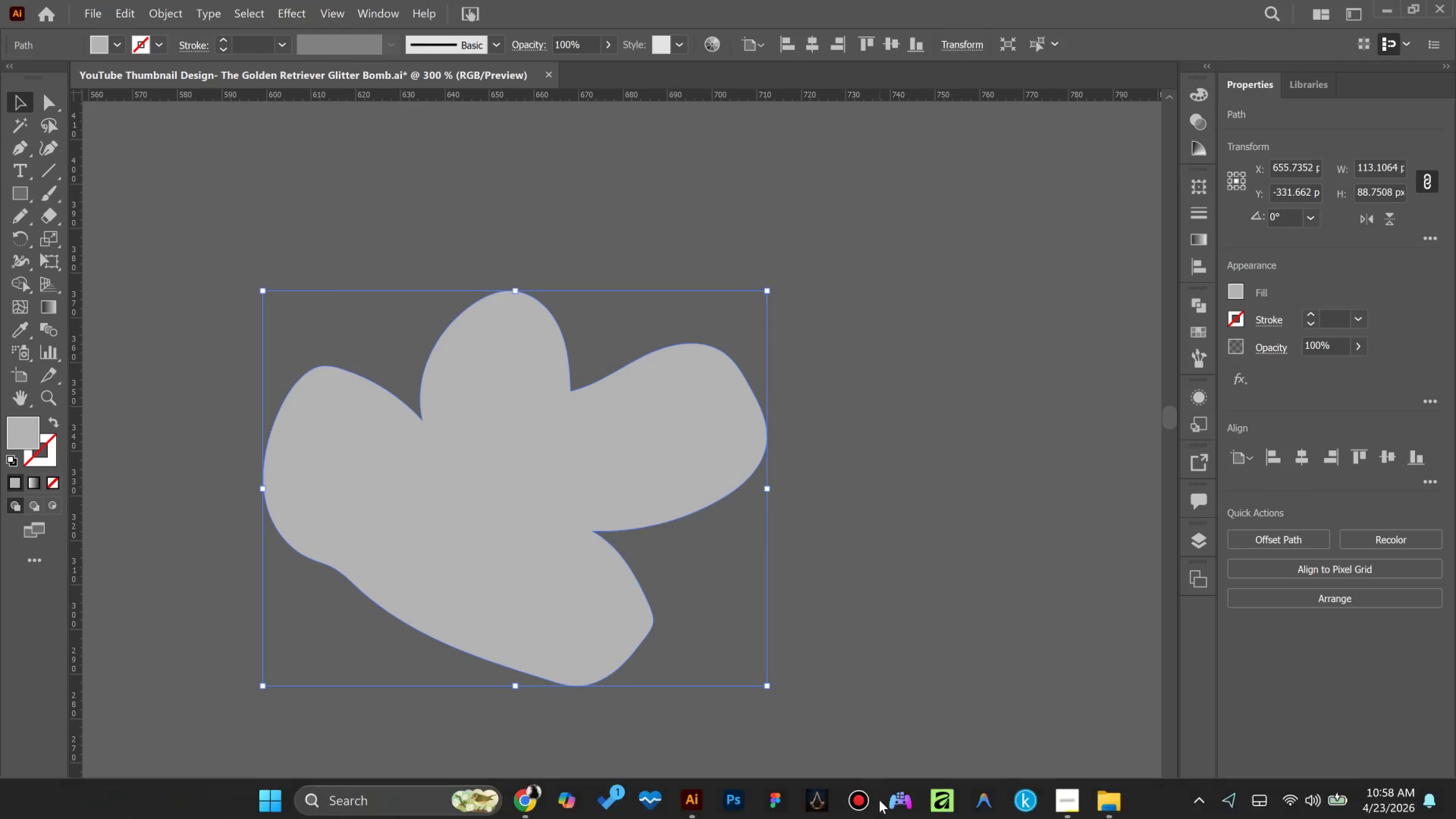 
wait(5.73)
 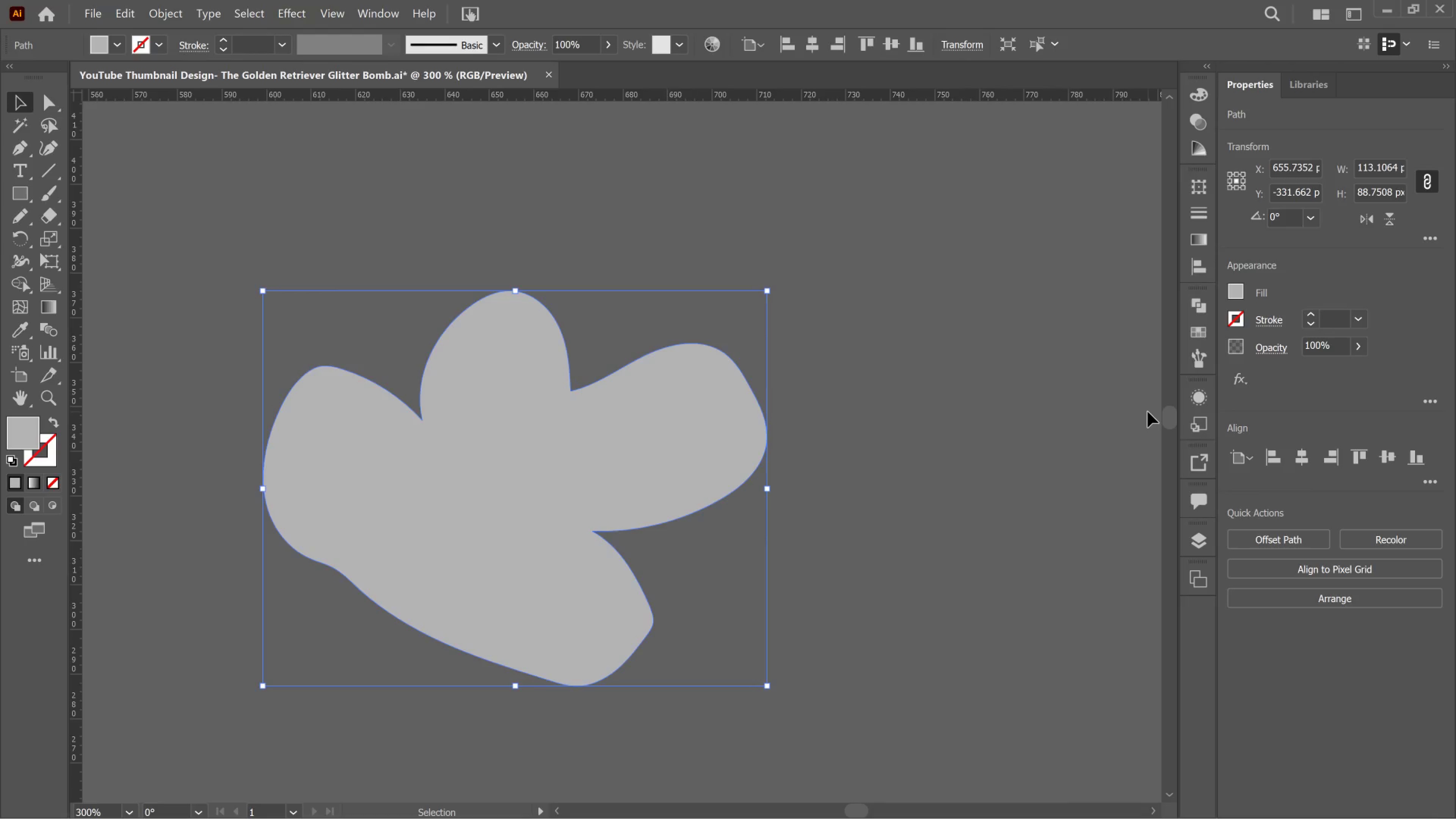 
left_click_drag(start_coordinate=[870, 809], to_coordinate=[849, 802])
 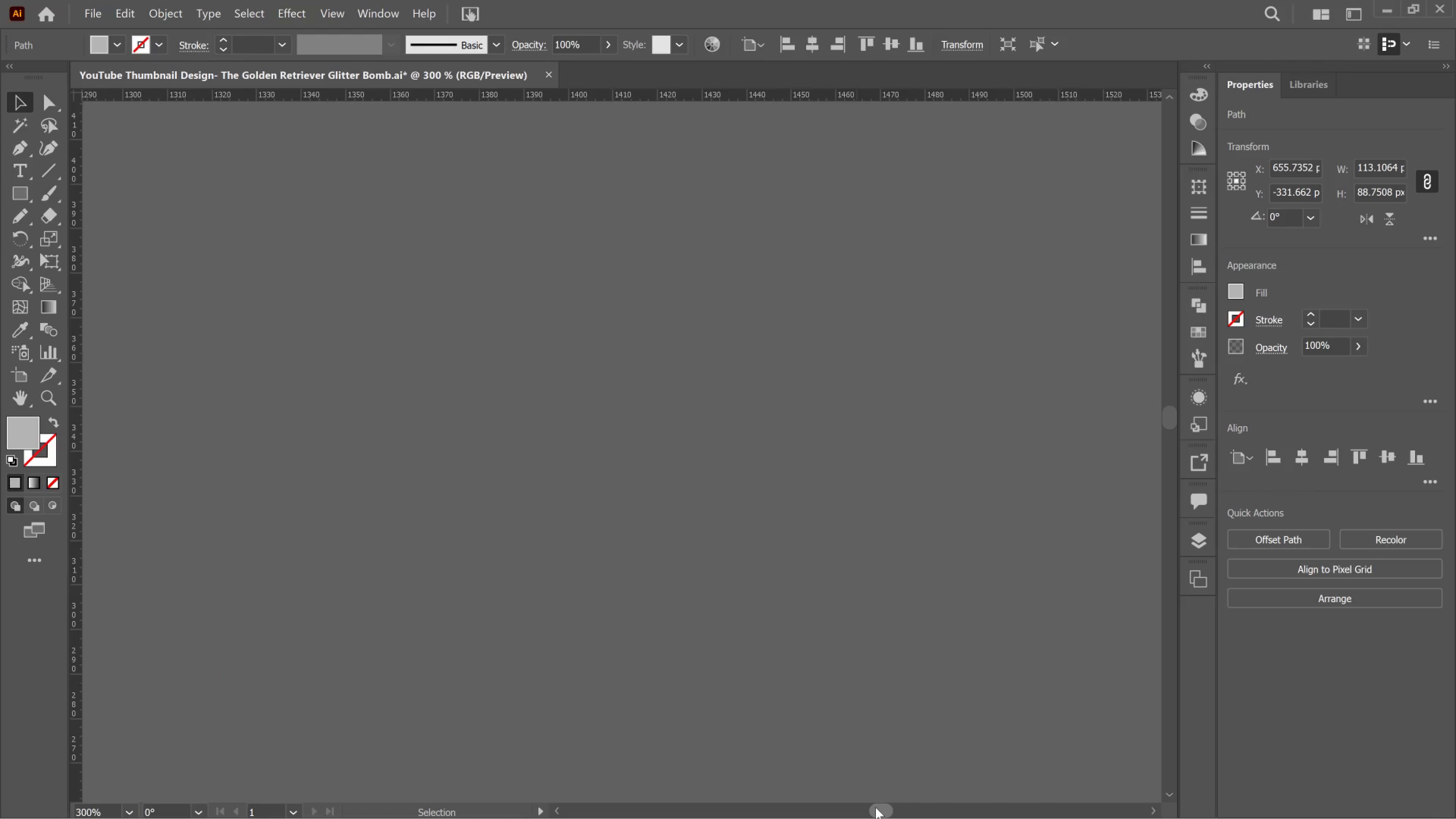 
left_click_drag(start_coordinate=[875, 807], to_coordinate=[856, 805])
 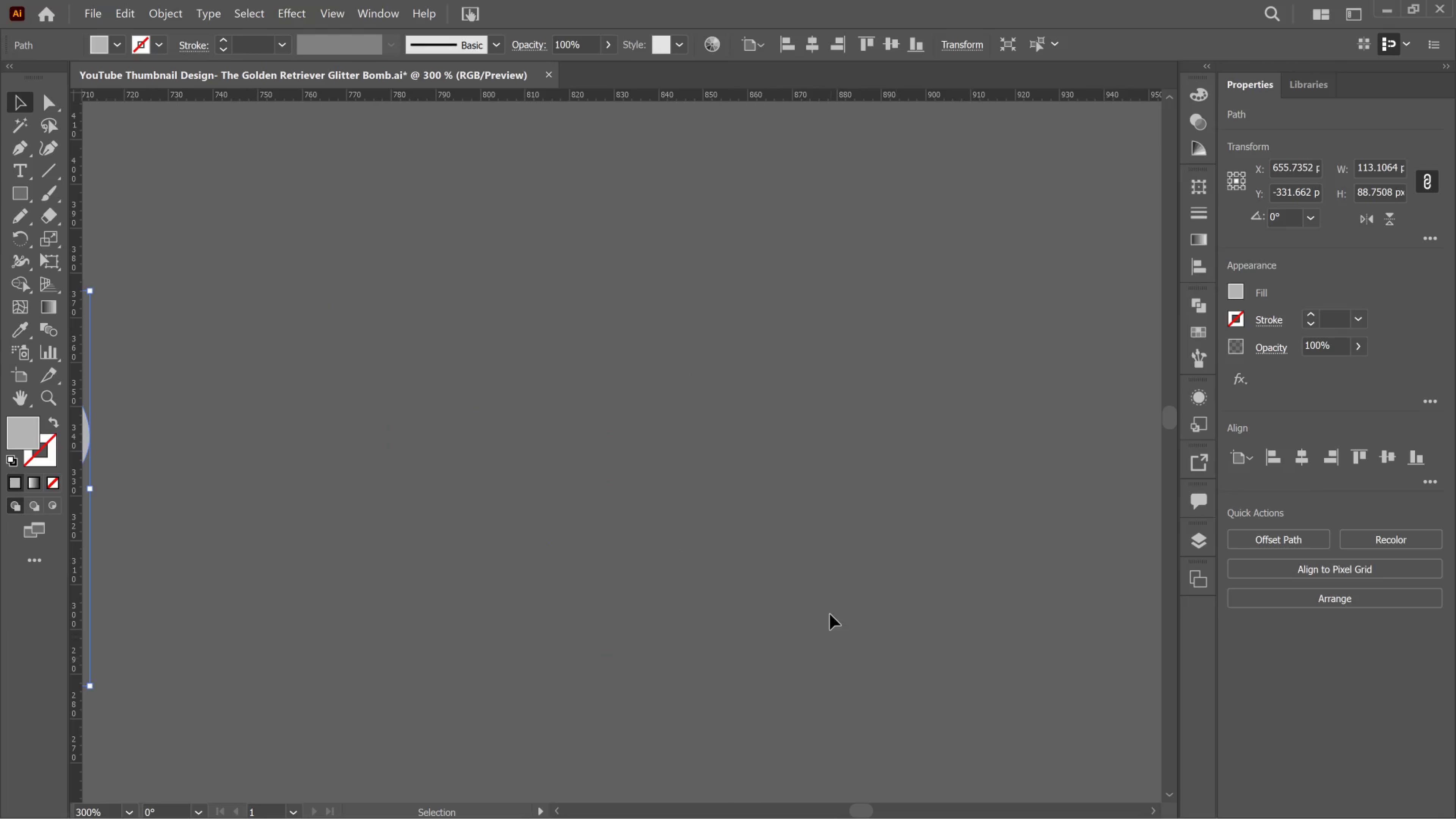 
hold_key(key=AltLeft, duration=0.66)
scroll: coordinate [908, 588], scroll_direction: down, amount: 2.0
 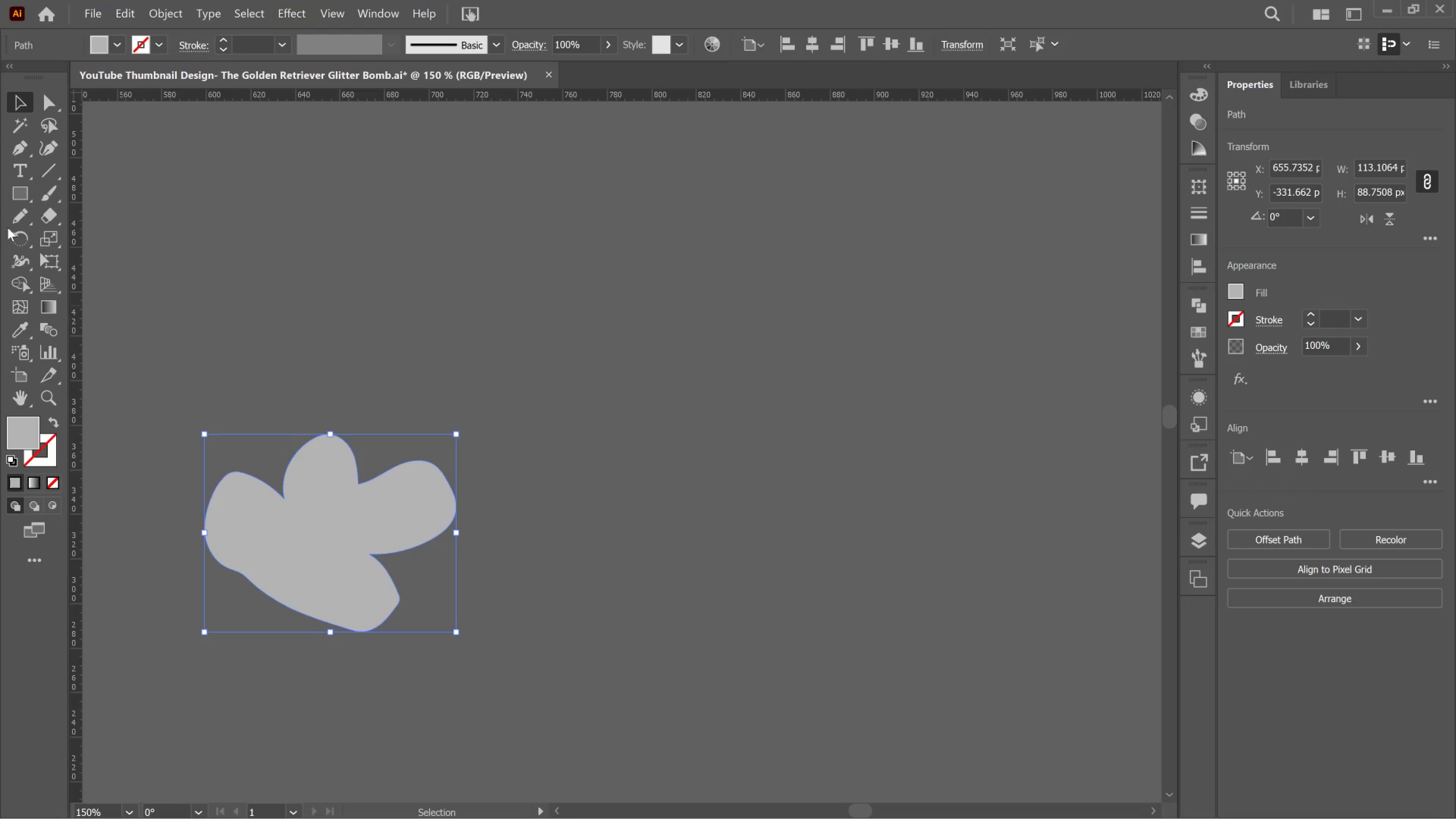 
left_click([8, 226])
 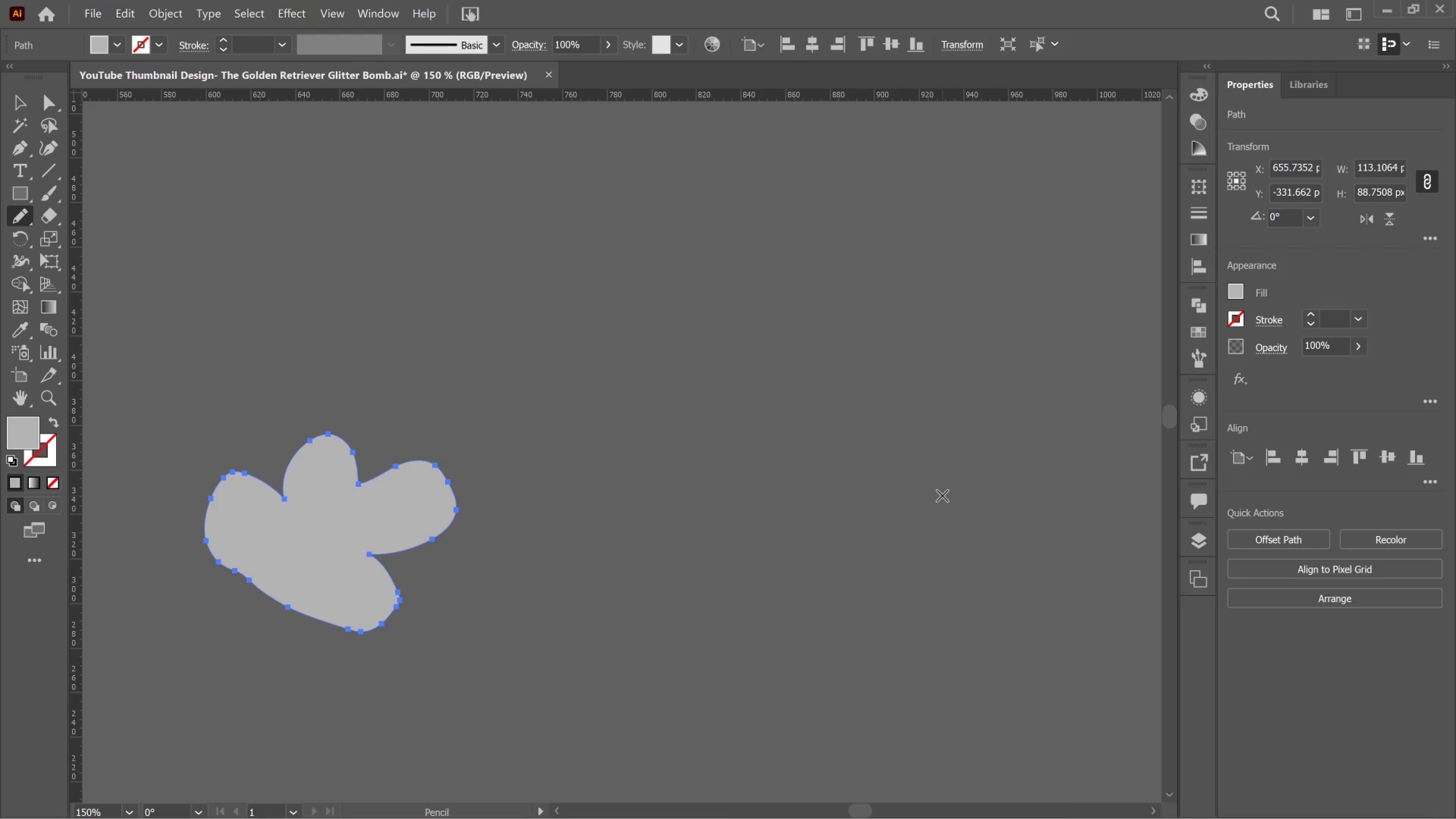 
wait(12.0)
 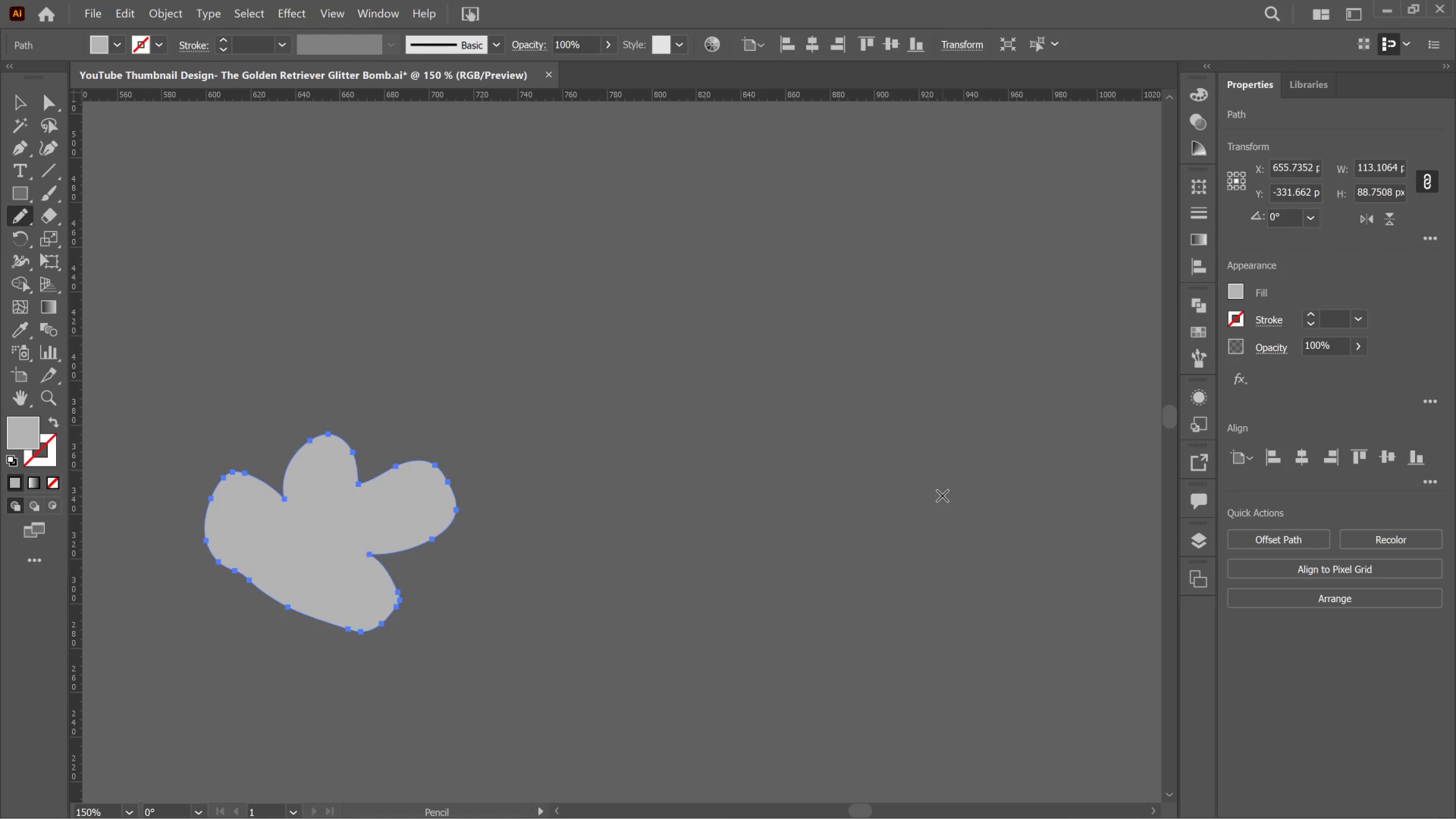 
left_click_drag(start_coordinate=[720, 475], to_coordinate=[759, 512])
 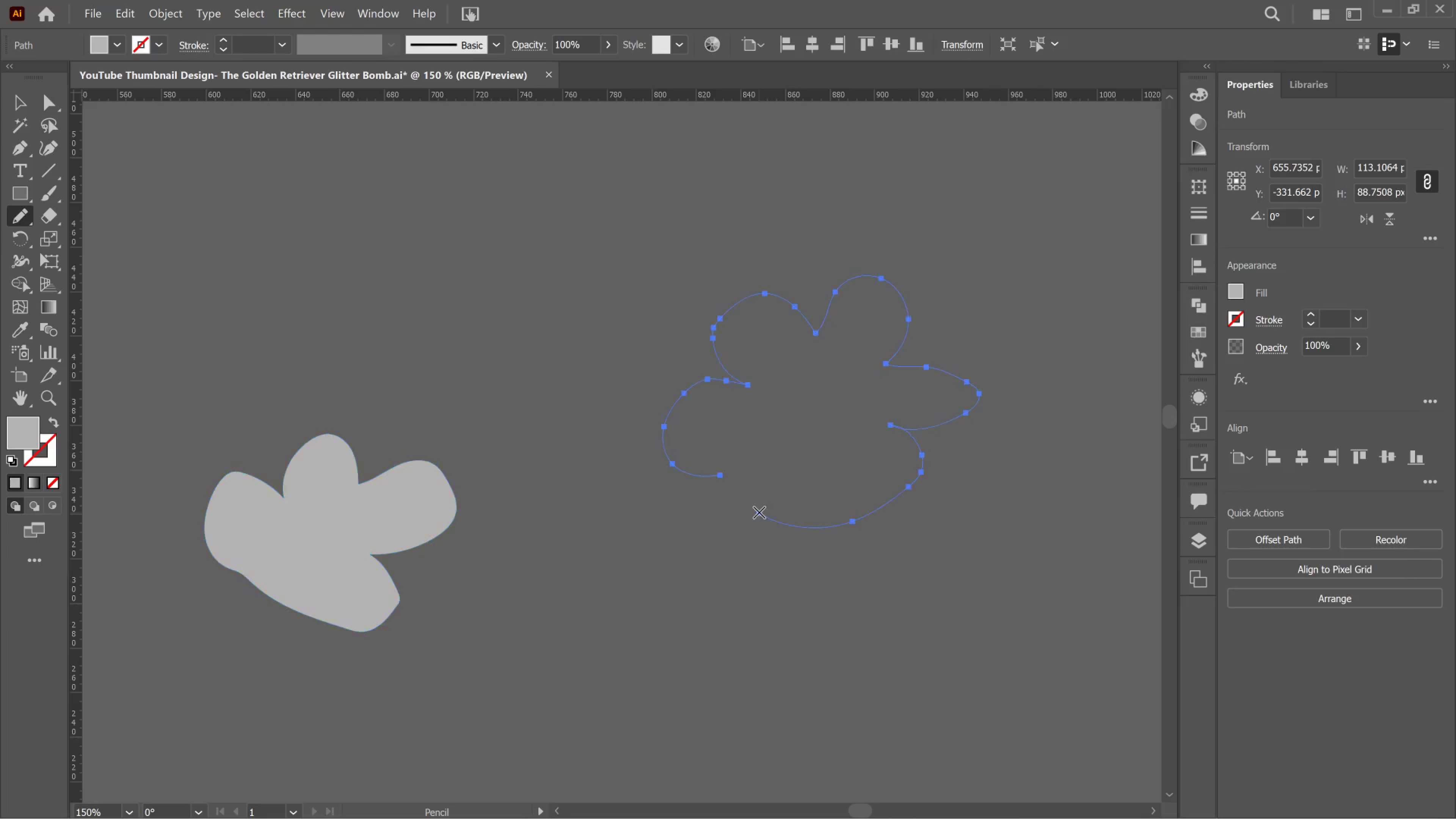 
left_click([738, 488])
 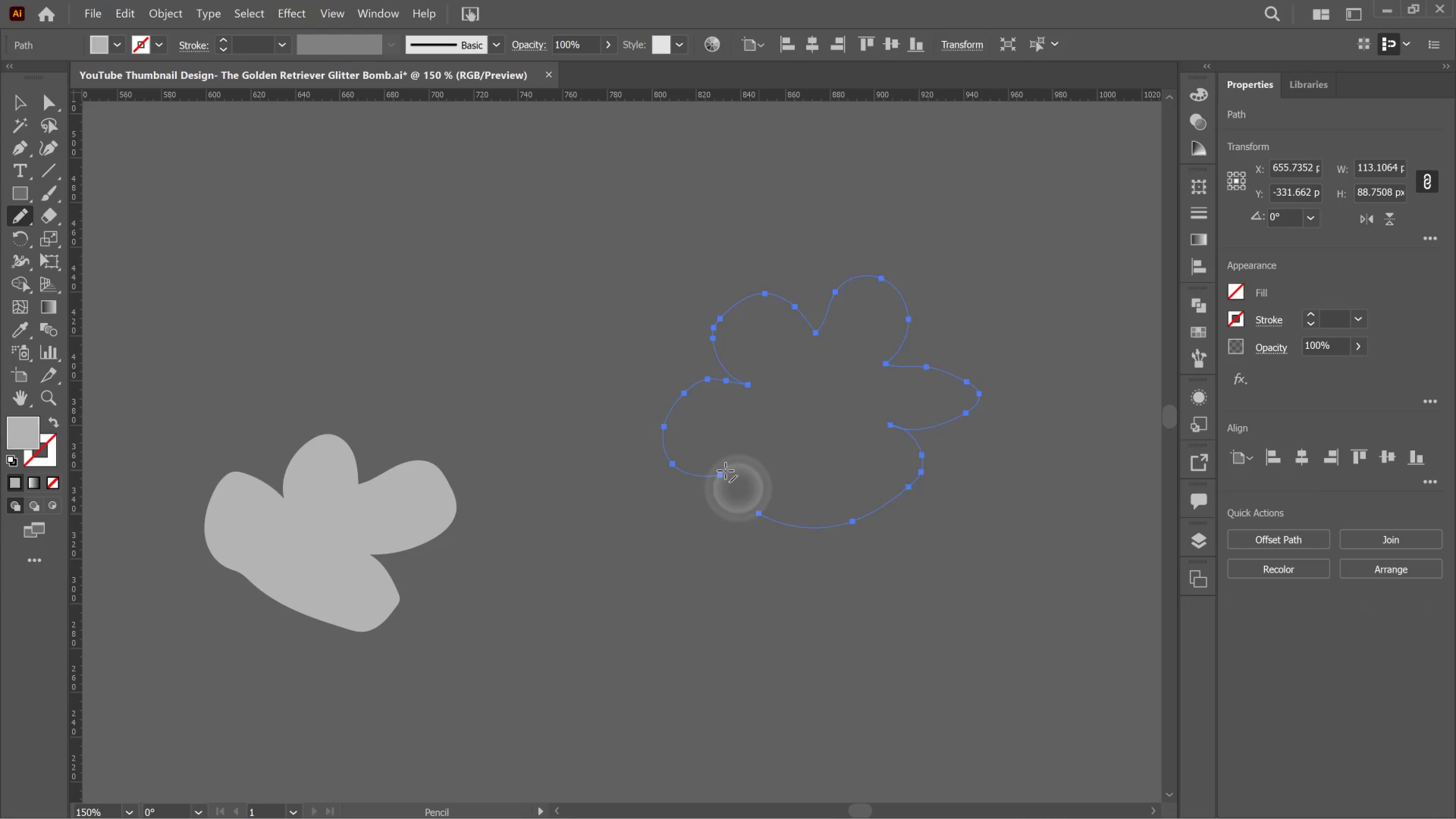 
left_click_drag(start_coordinate=[738, 488], to_coordinate=[725, 470])
 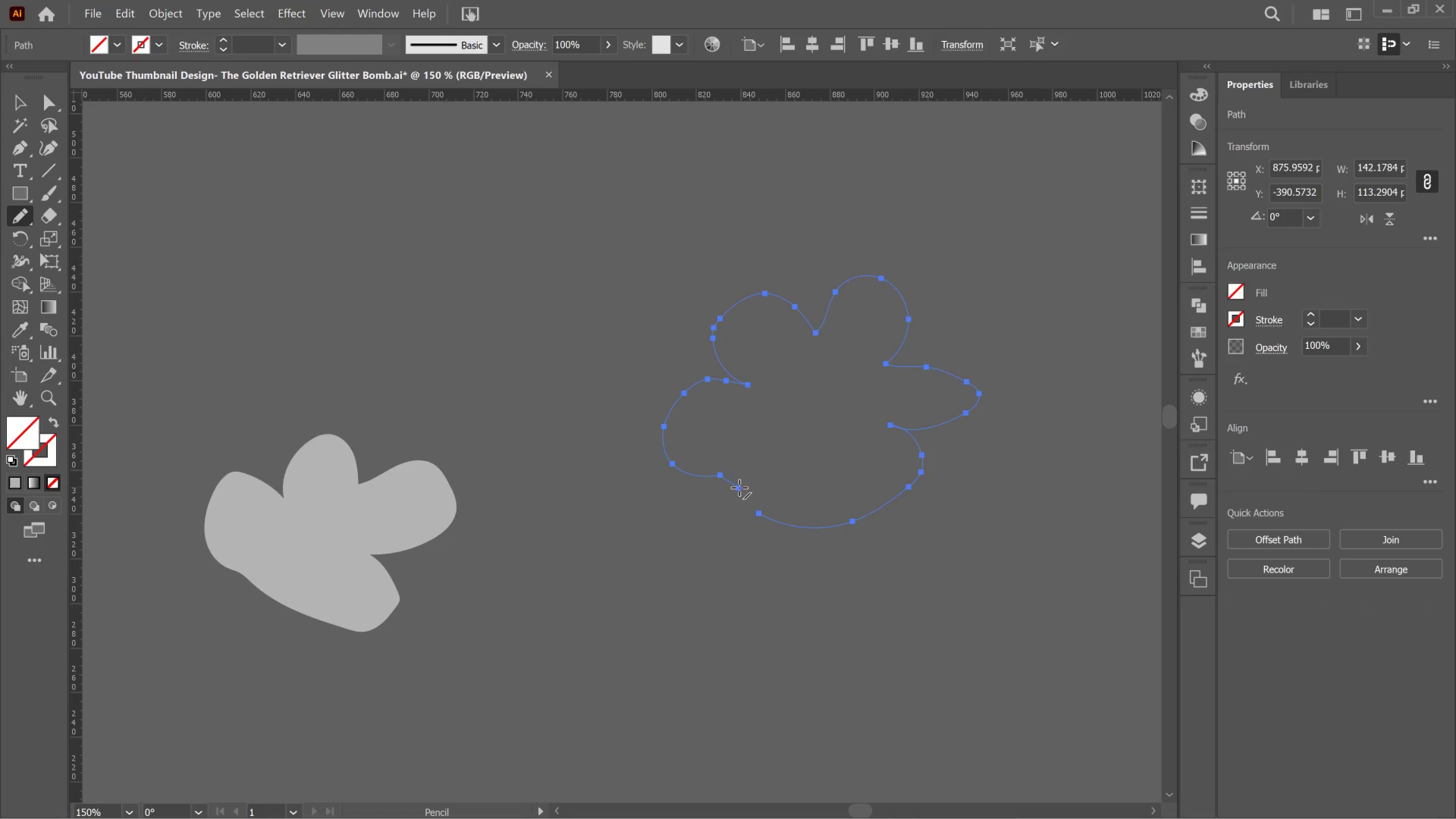 
left_click_drag(start_coordinate=[739, 494], to_coordinate=[753, 519])
 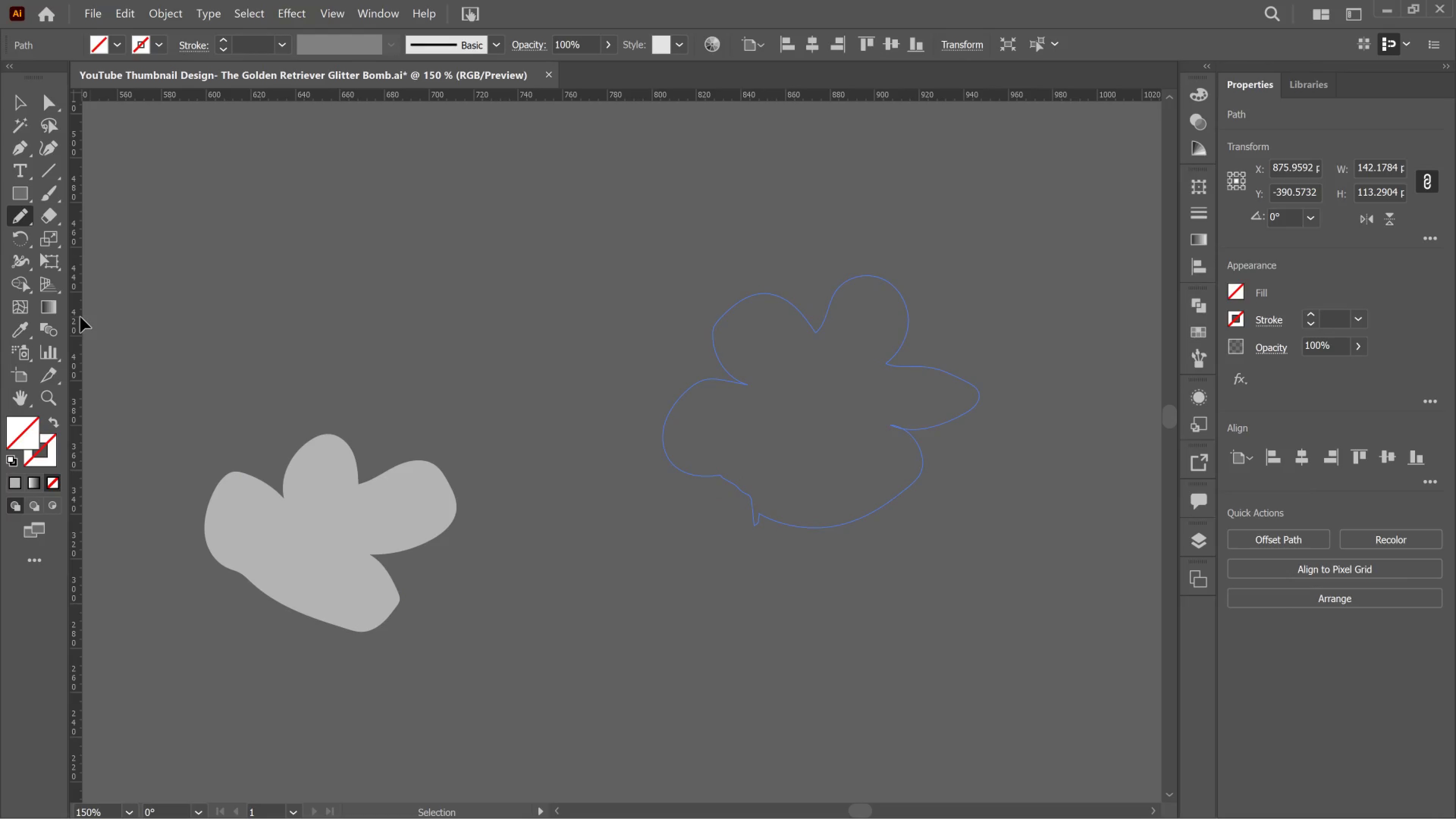 
mouse_move([35, 280])
 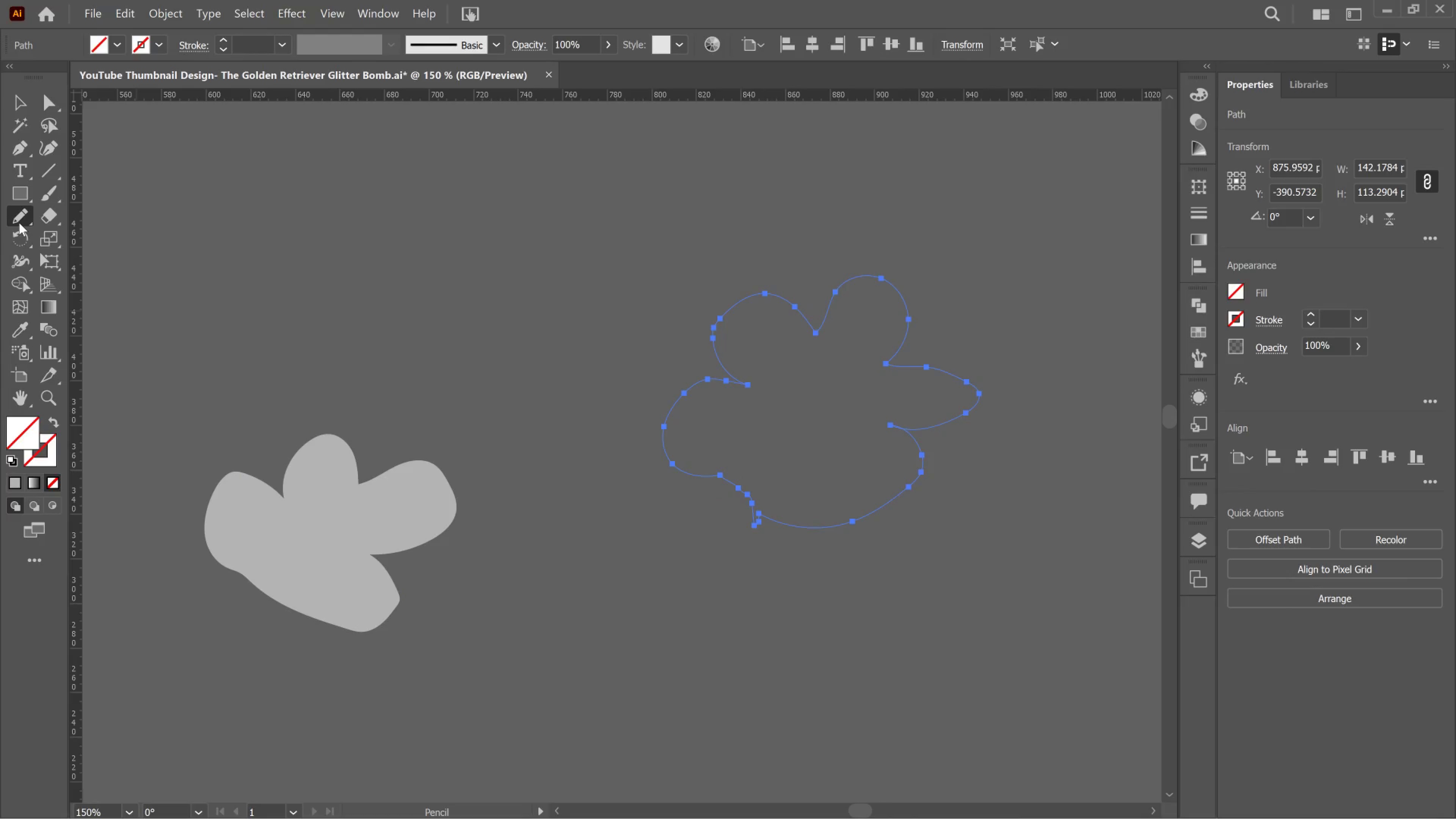 
right_click([19, 223])
 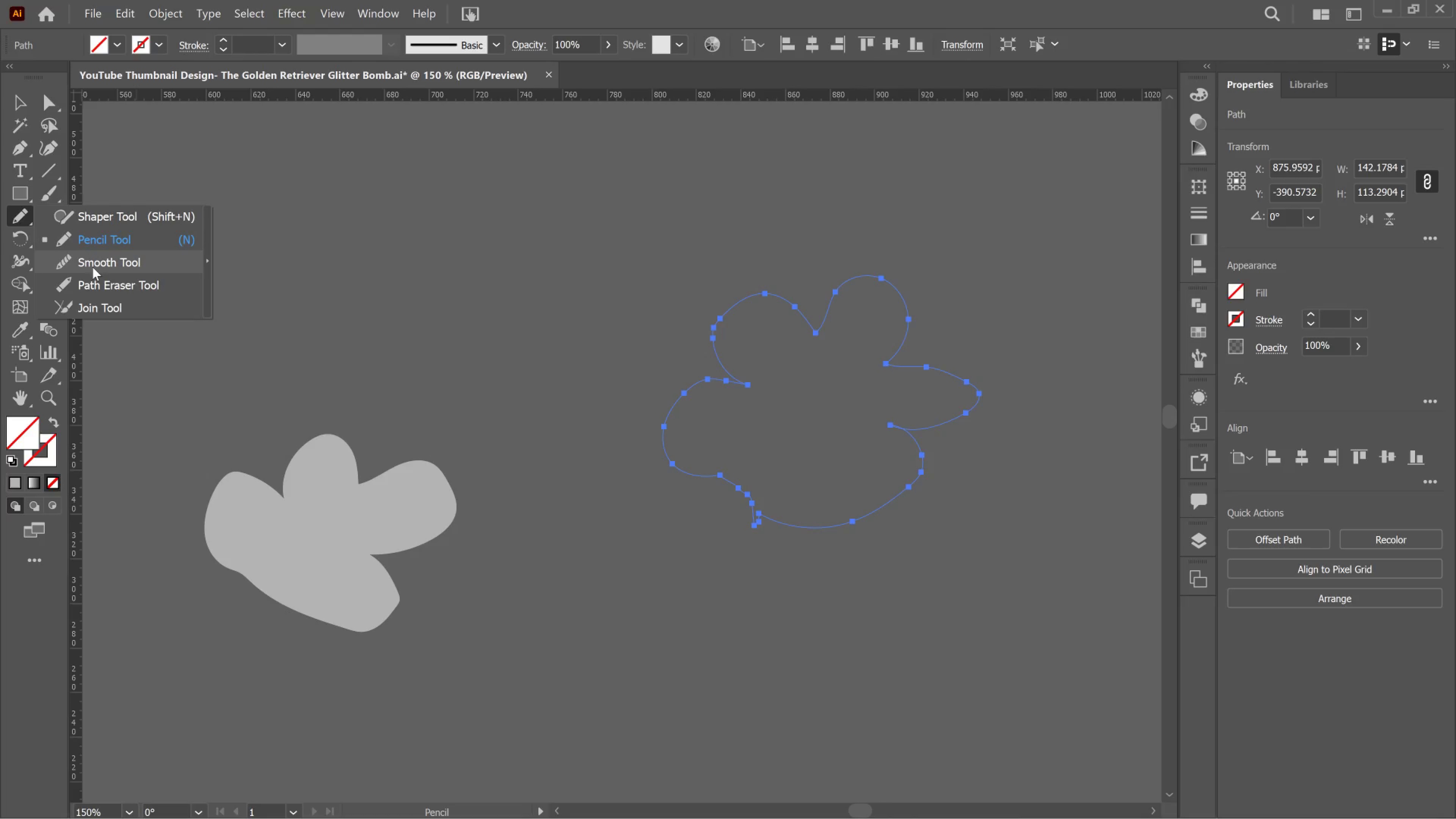 
left_click([94, 267])
 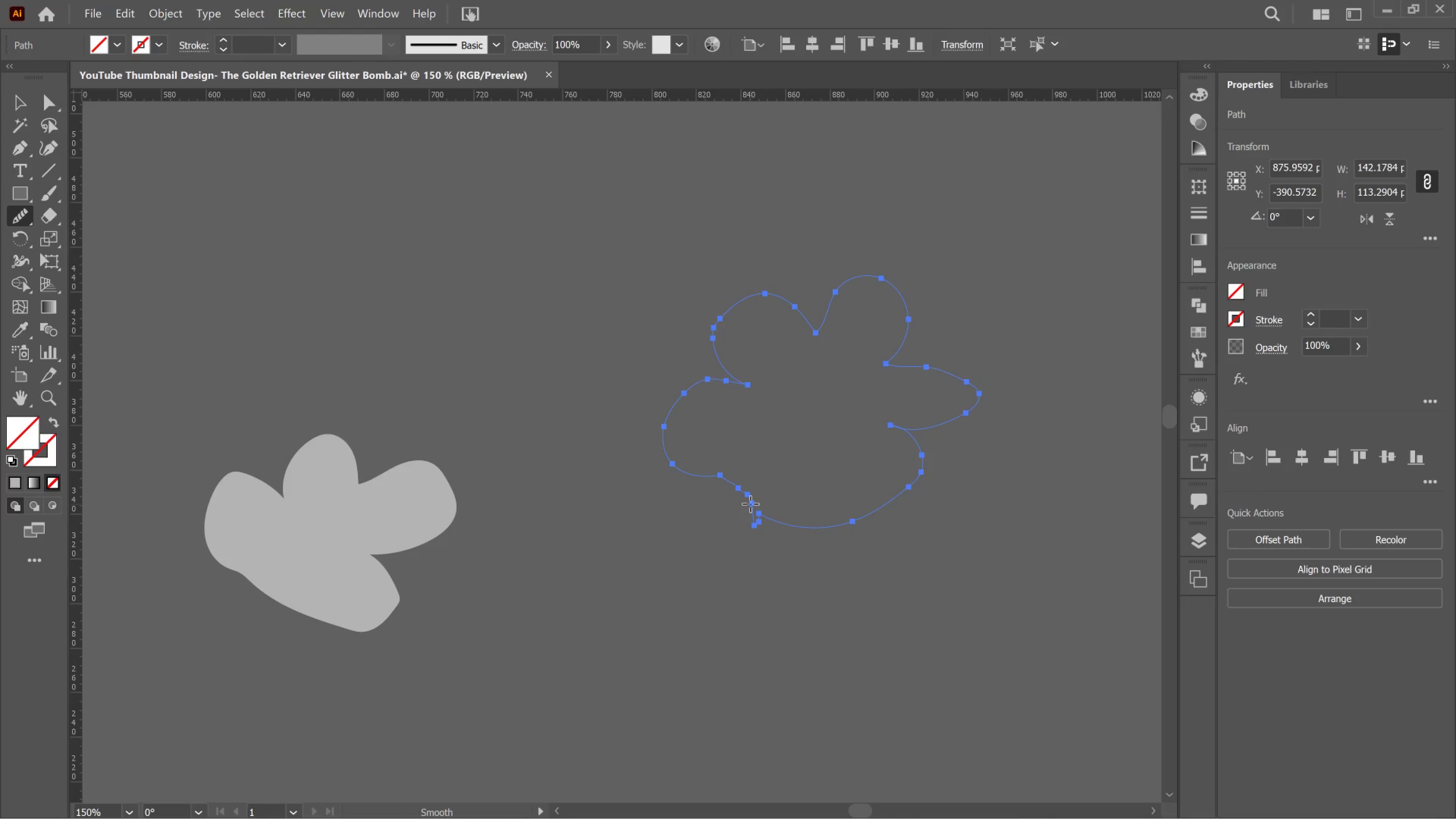 
key(CapsLock)
 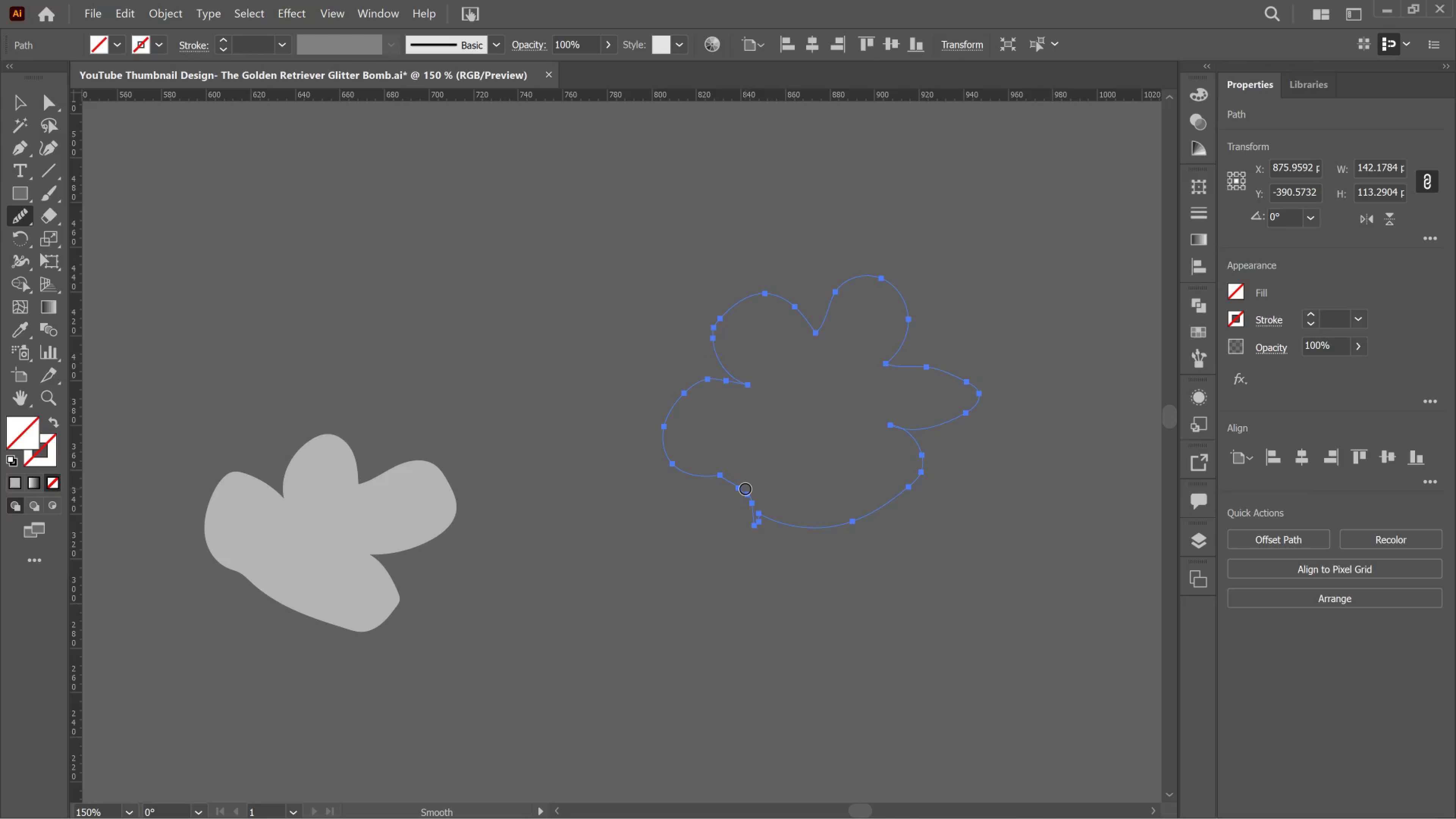 
hold_key(key=BracketRight, duration=1.03)
 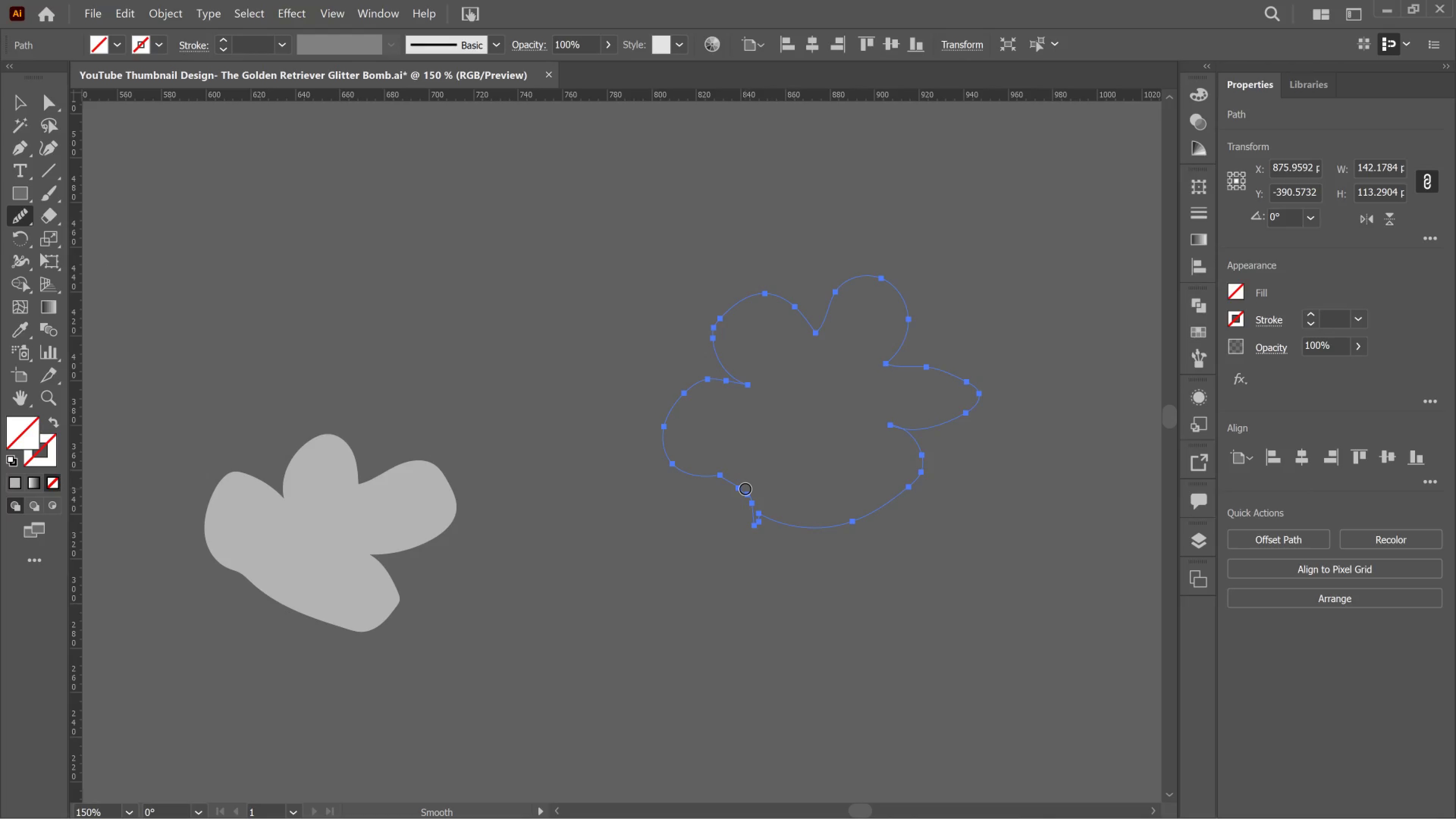 
key(BracketRight)
 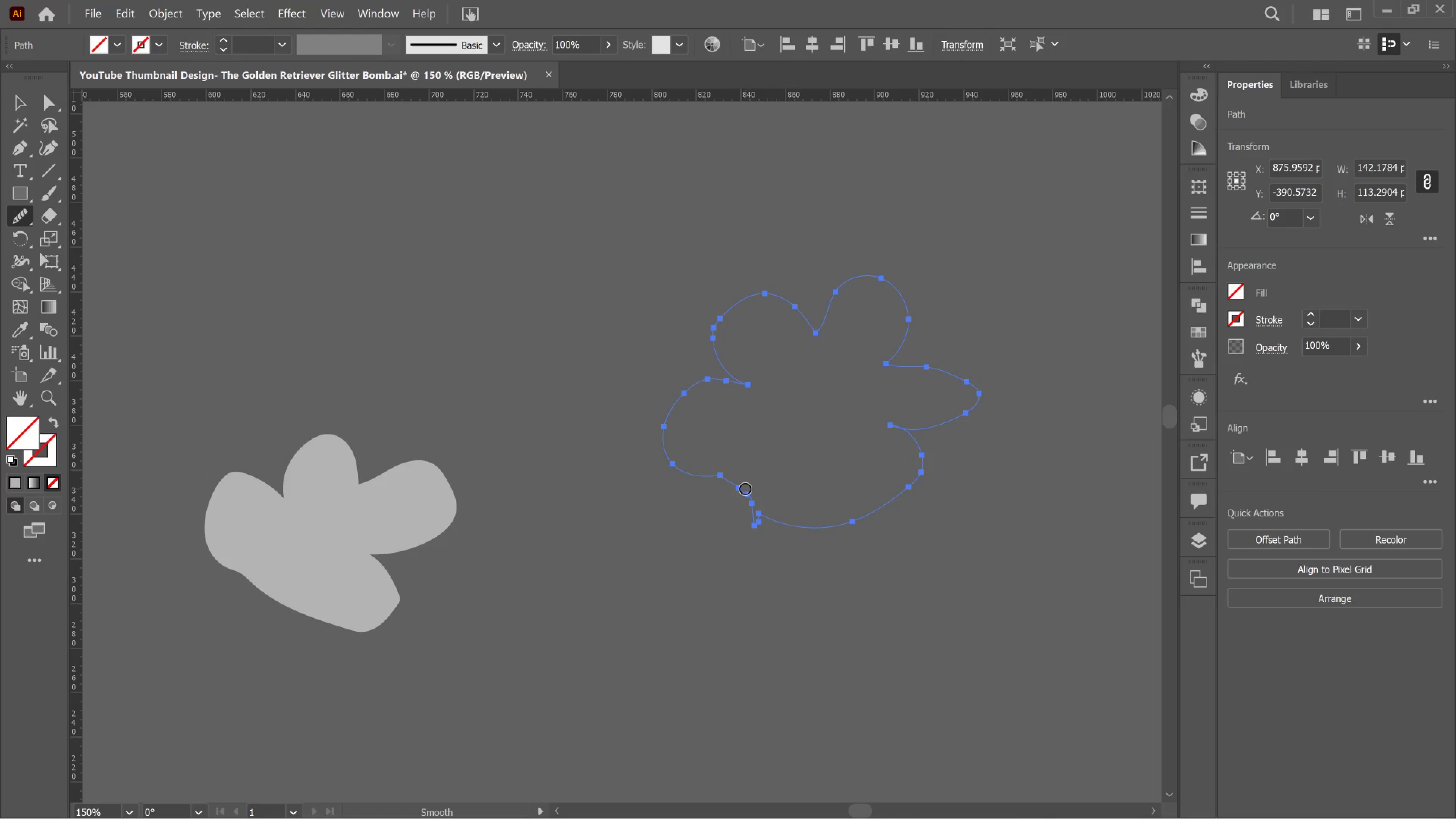 
key(BracketRight)
 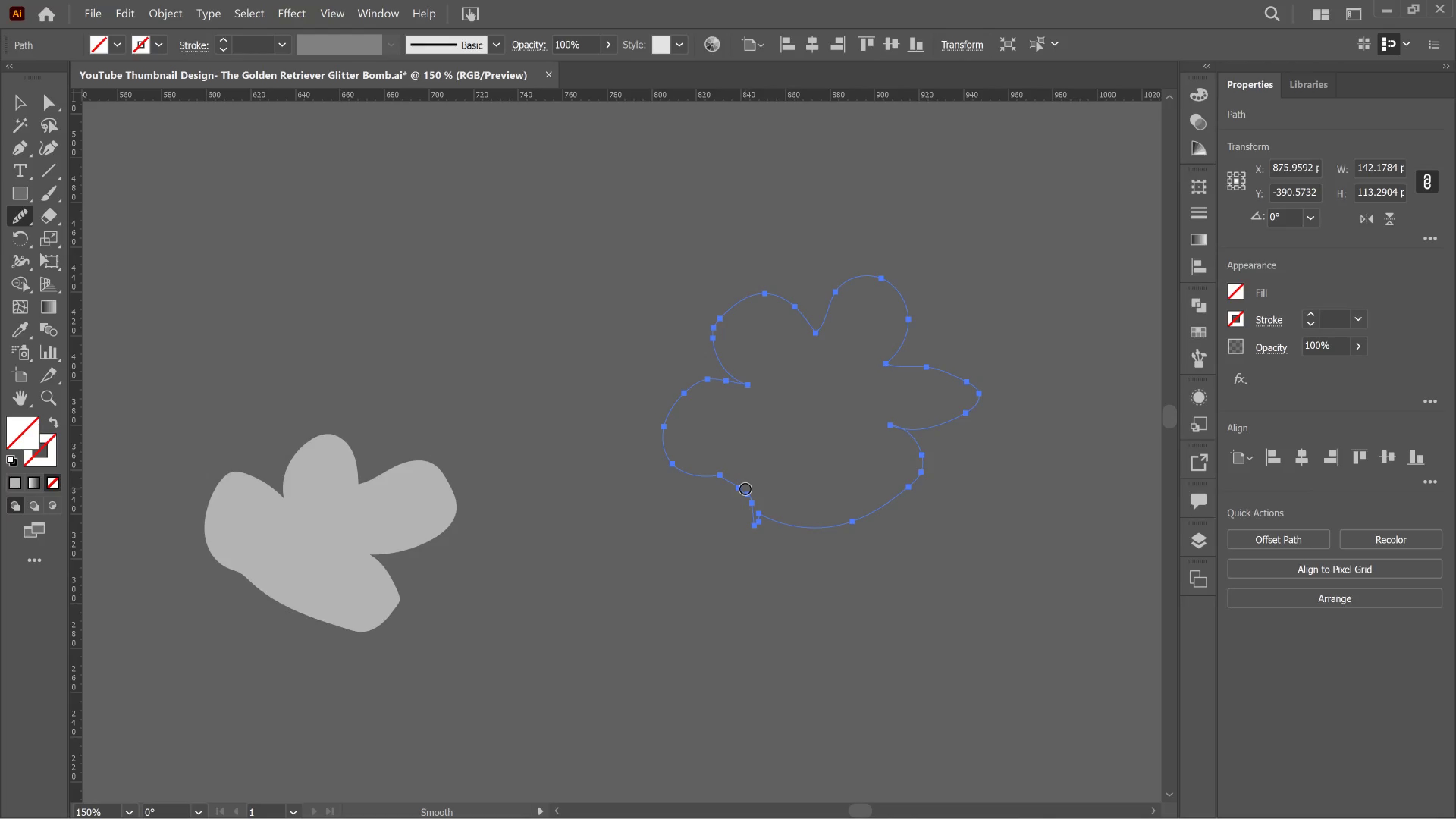 
key(BracketRight)
 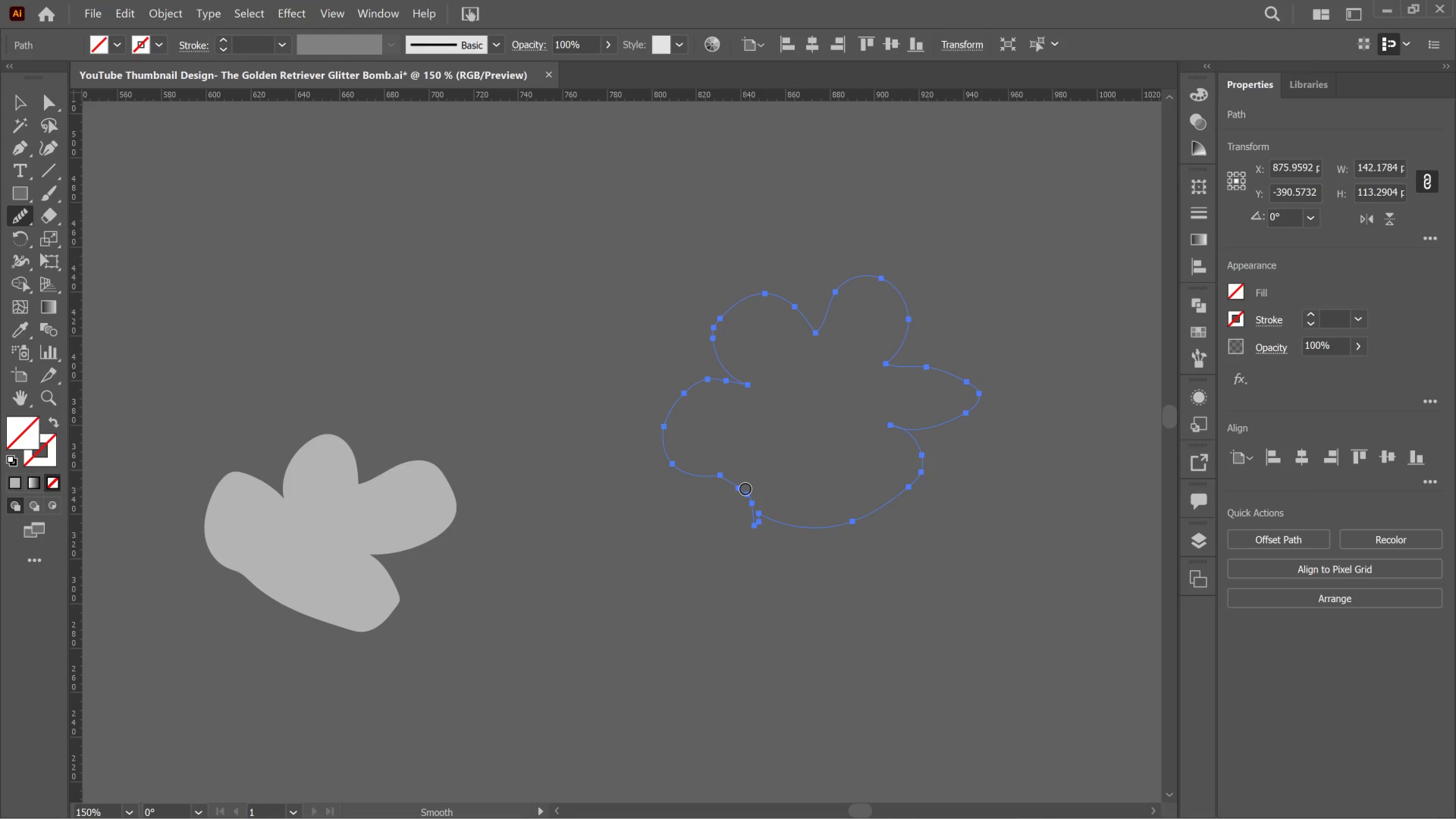 
key(BracketRight)
 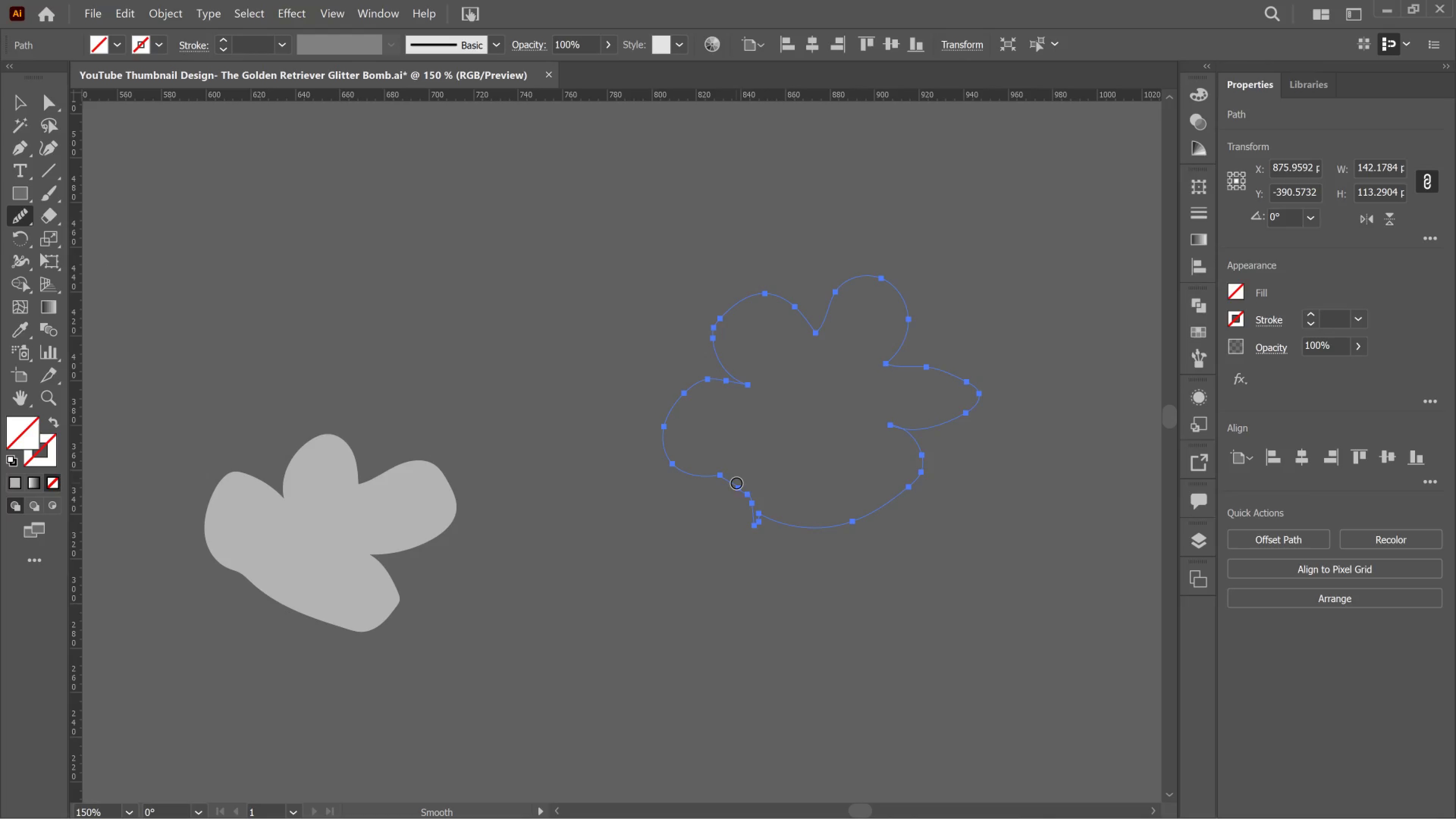 
left_click_drag(start_coordinate=[742, 487], to_coordinate=[803, 527])
 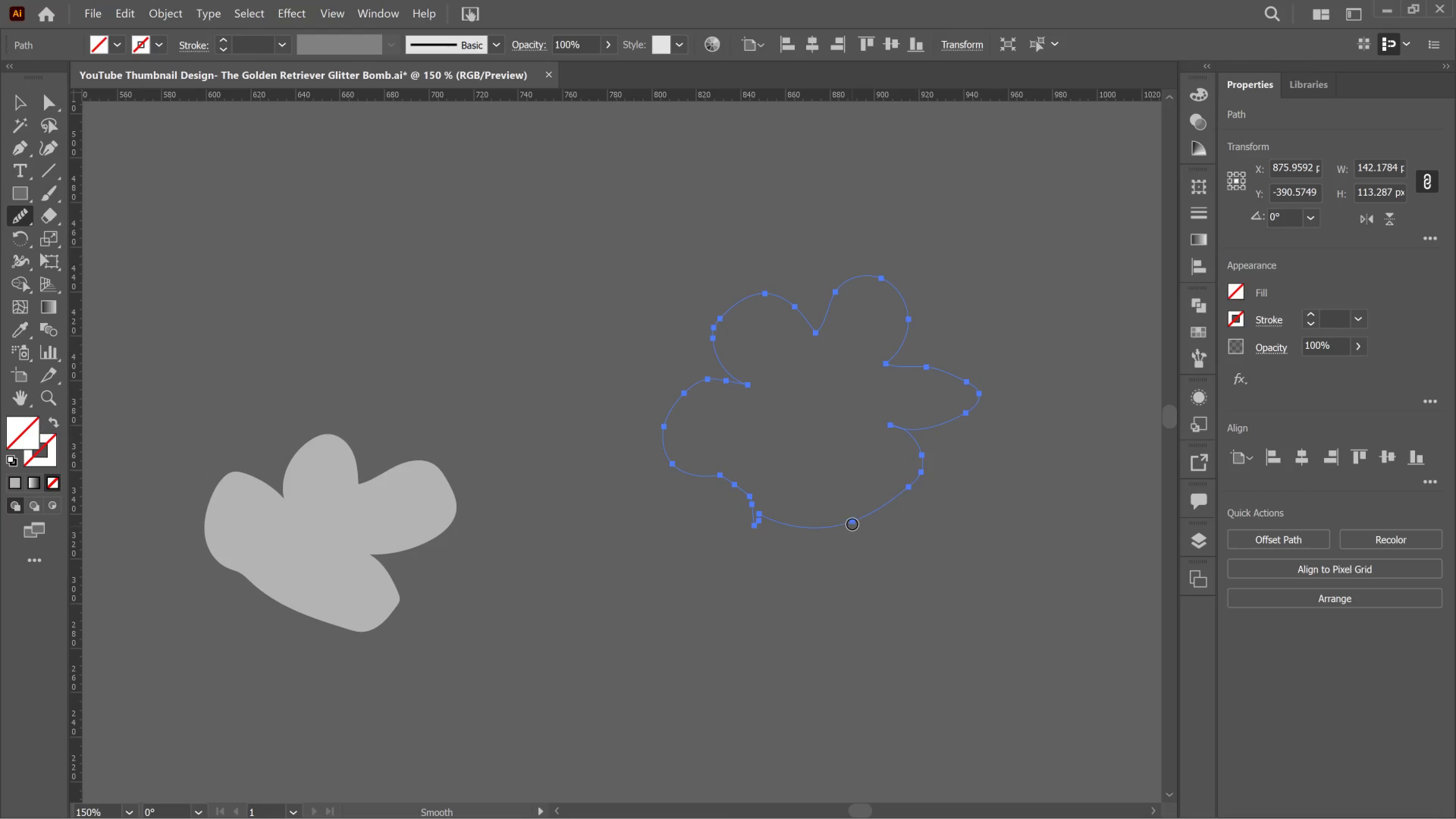 
left_click_drag(start_coordinate=[856, 515], to_coordinate=[882, 422])
 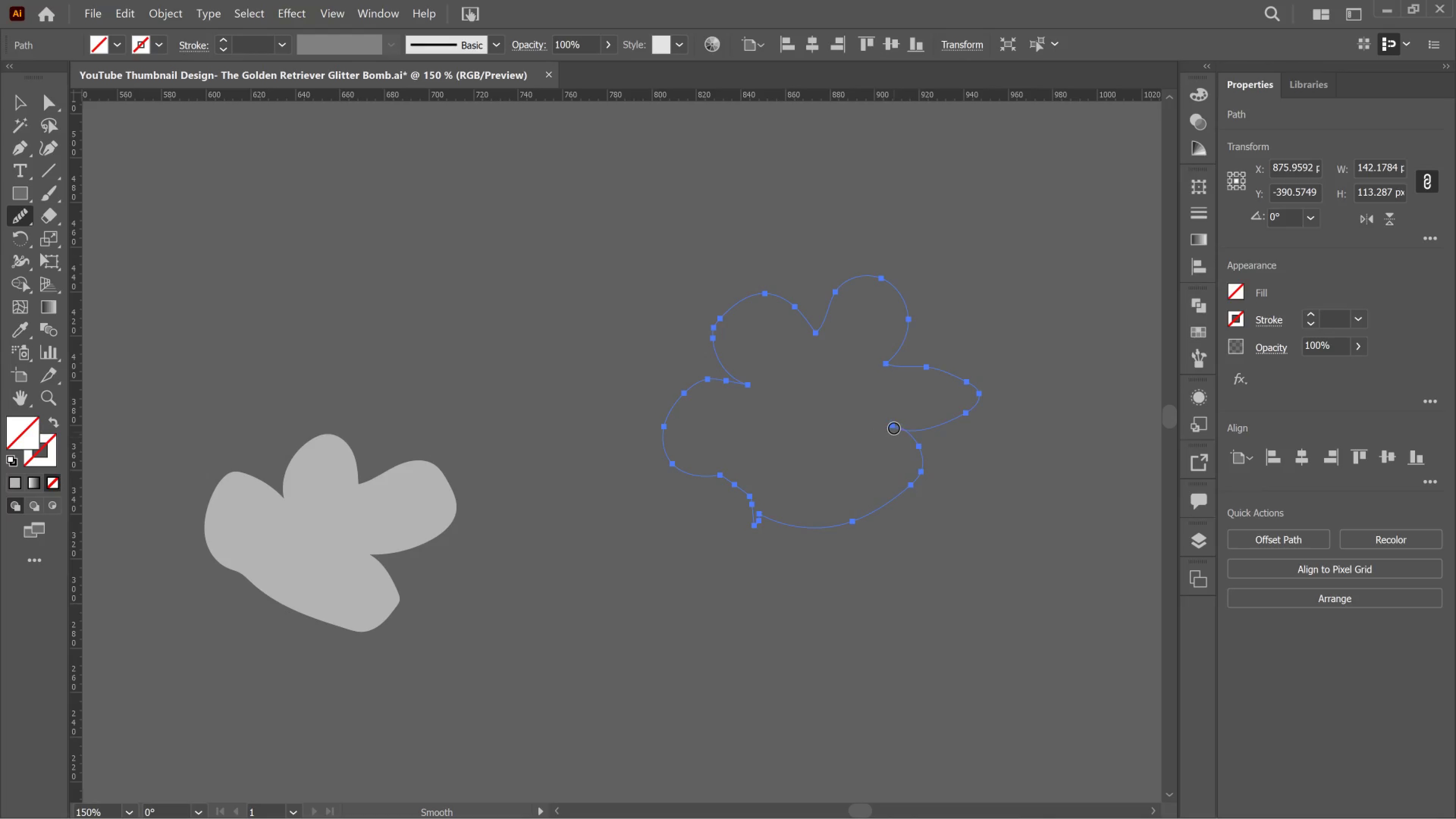 
left_click_drag(start_coordinate=[894, 428], to_coordinate=[992, 384])
 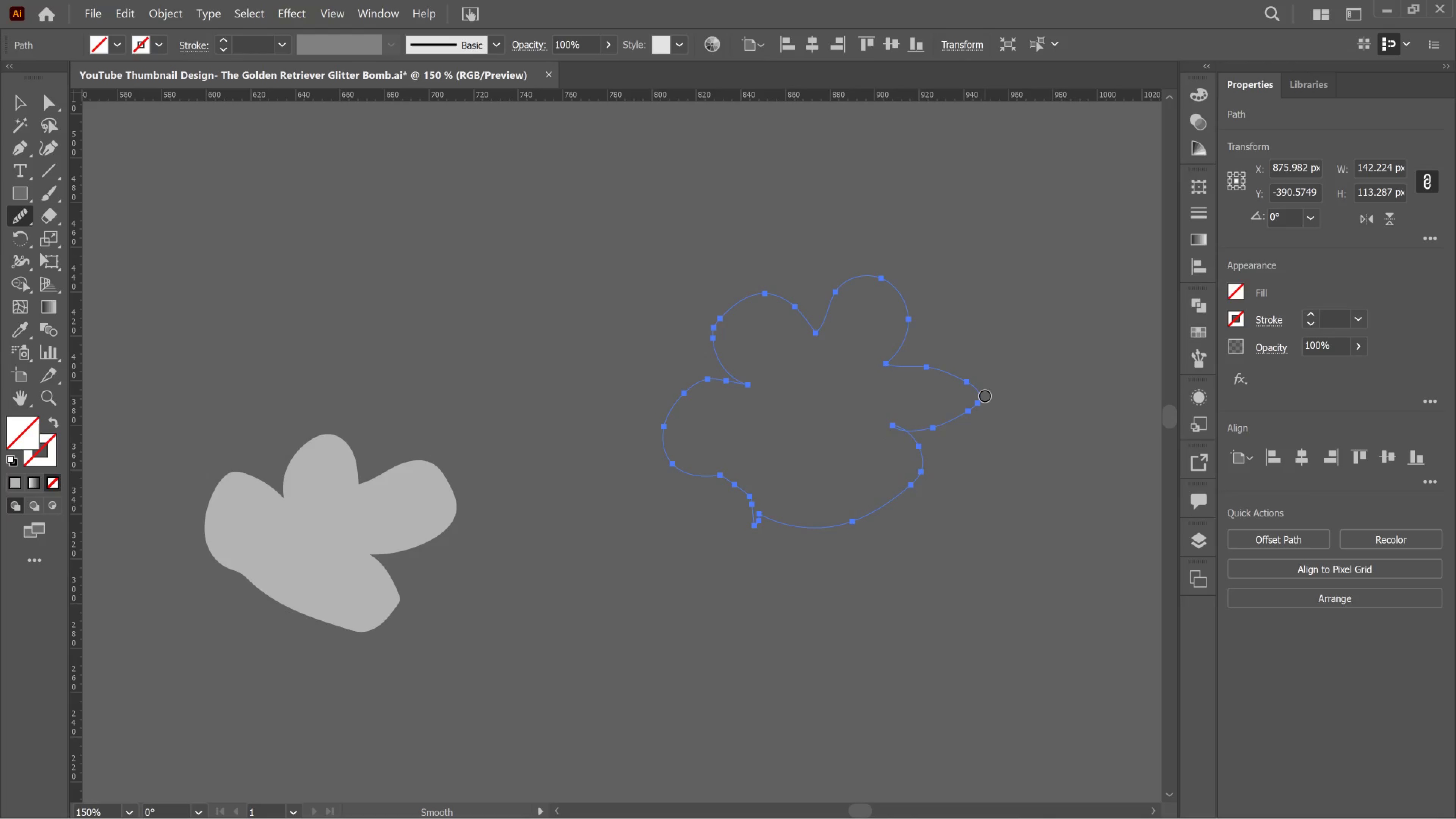 
left_click_drag(start_coordinate=[985, 396], to_coordinate=[871, 361])
 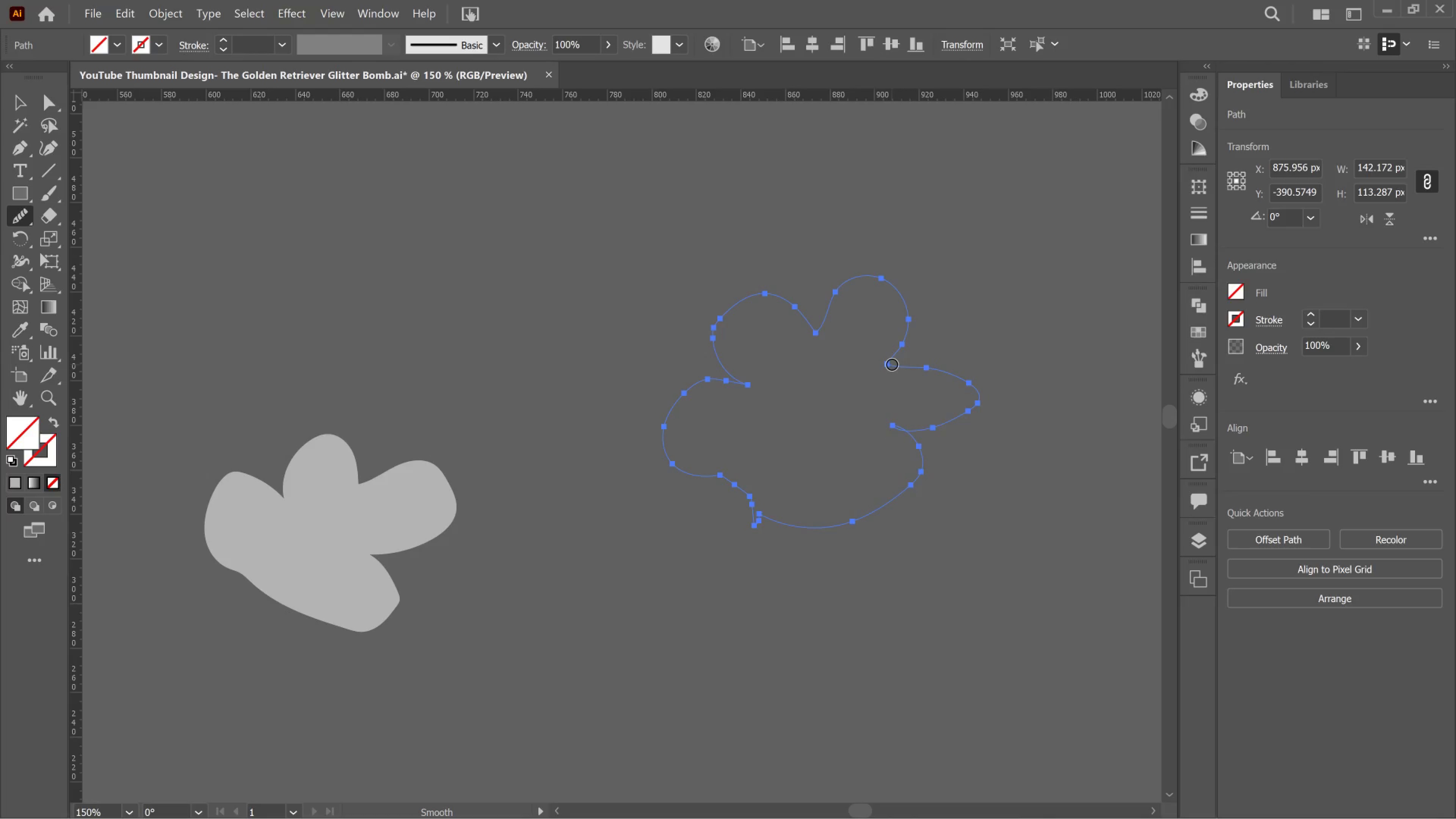 
left_click_drag(start_coordinate=[892, 364], to_coordinate=[901, 301])
 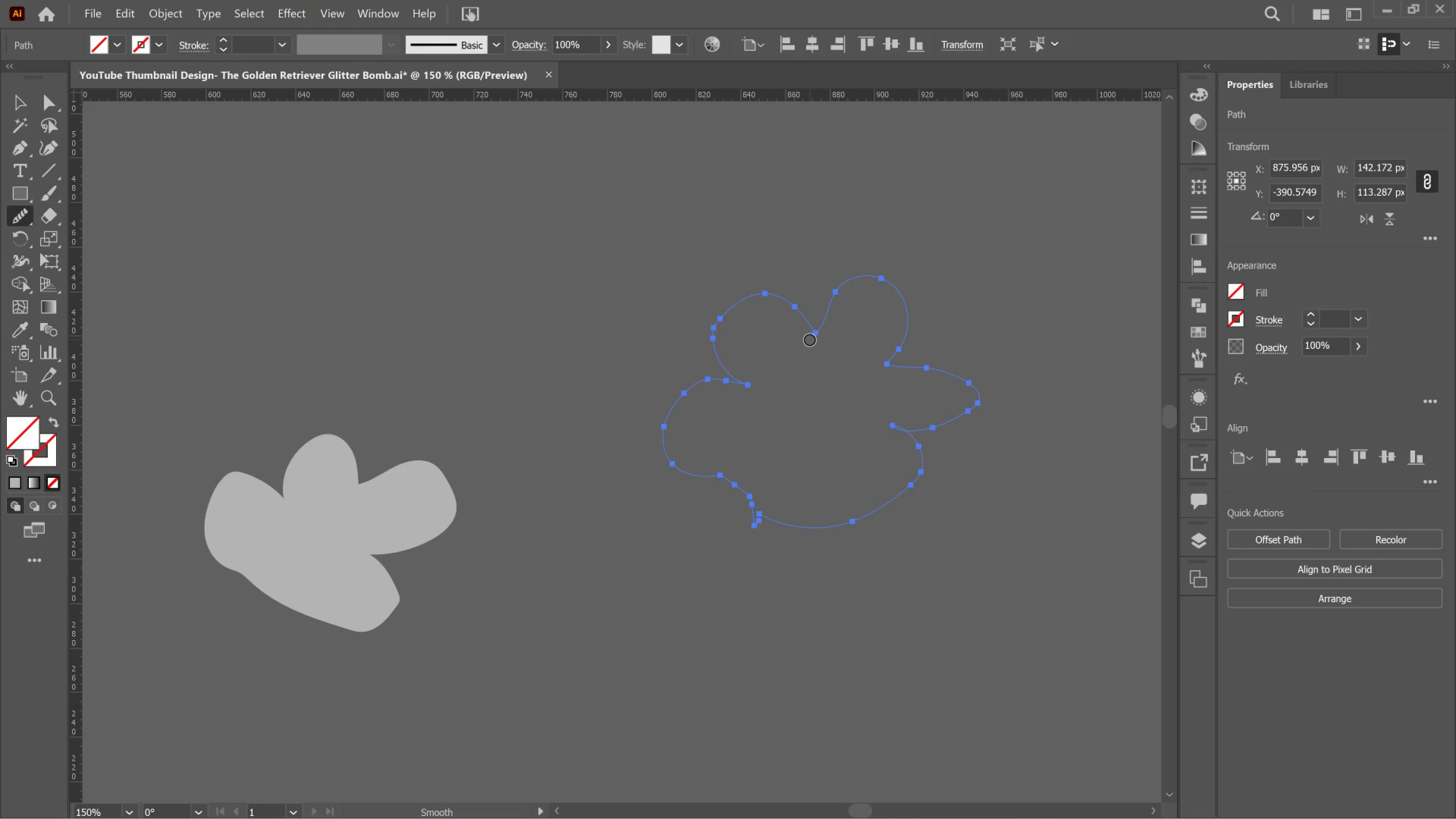 
left_click_drag(start_coordinate=[810, 334], to_coordinate=[767, 303])
 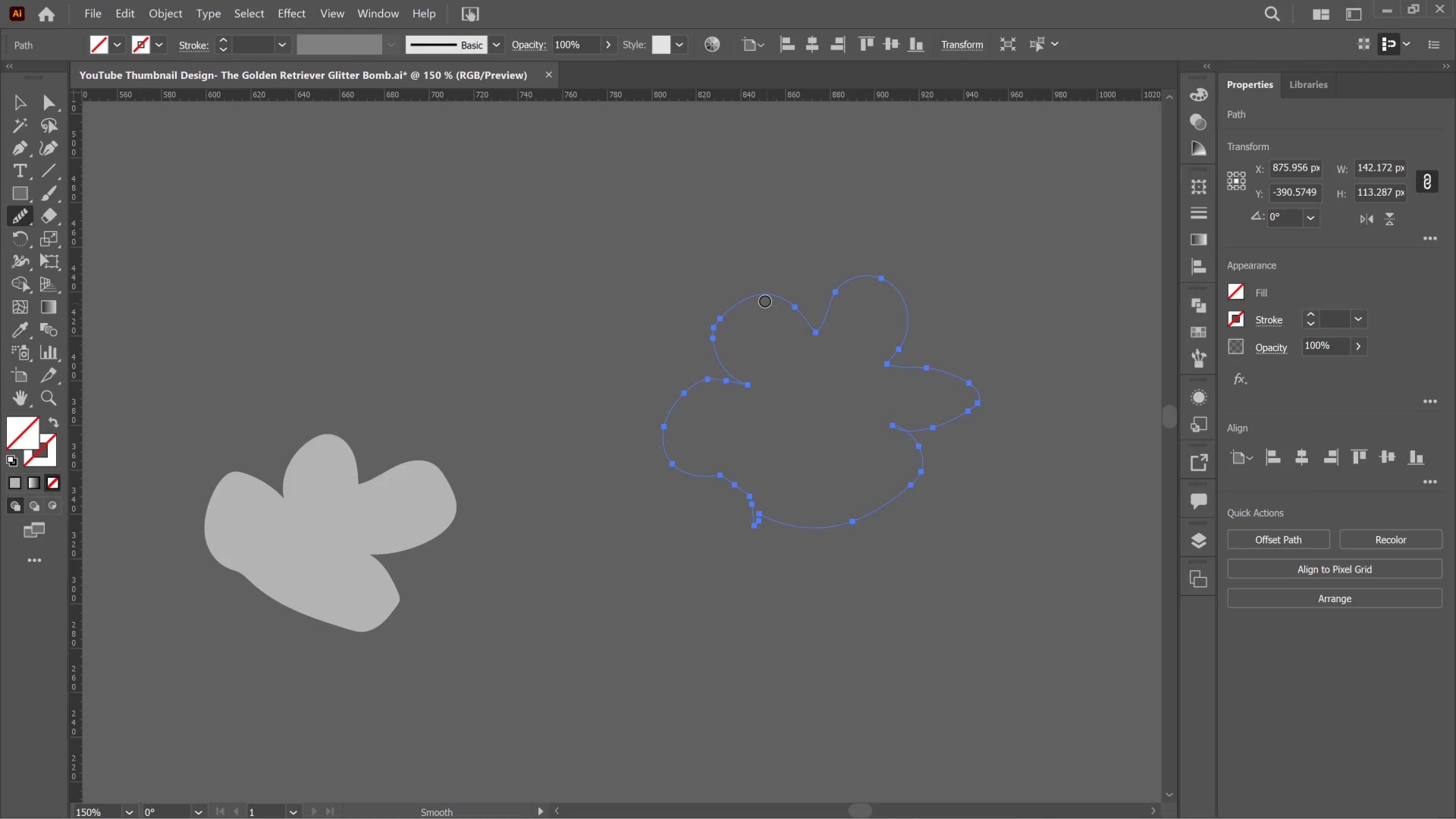 
left_click_drag(start_coordinate=[765, 301], to_coordinate=[738, 374])
 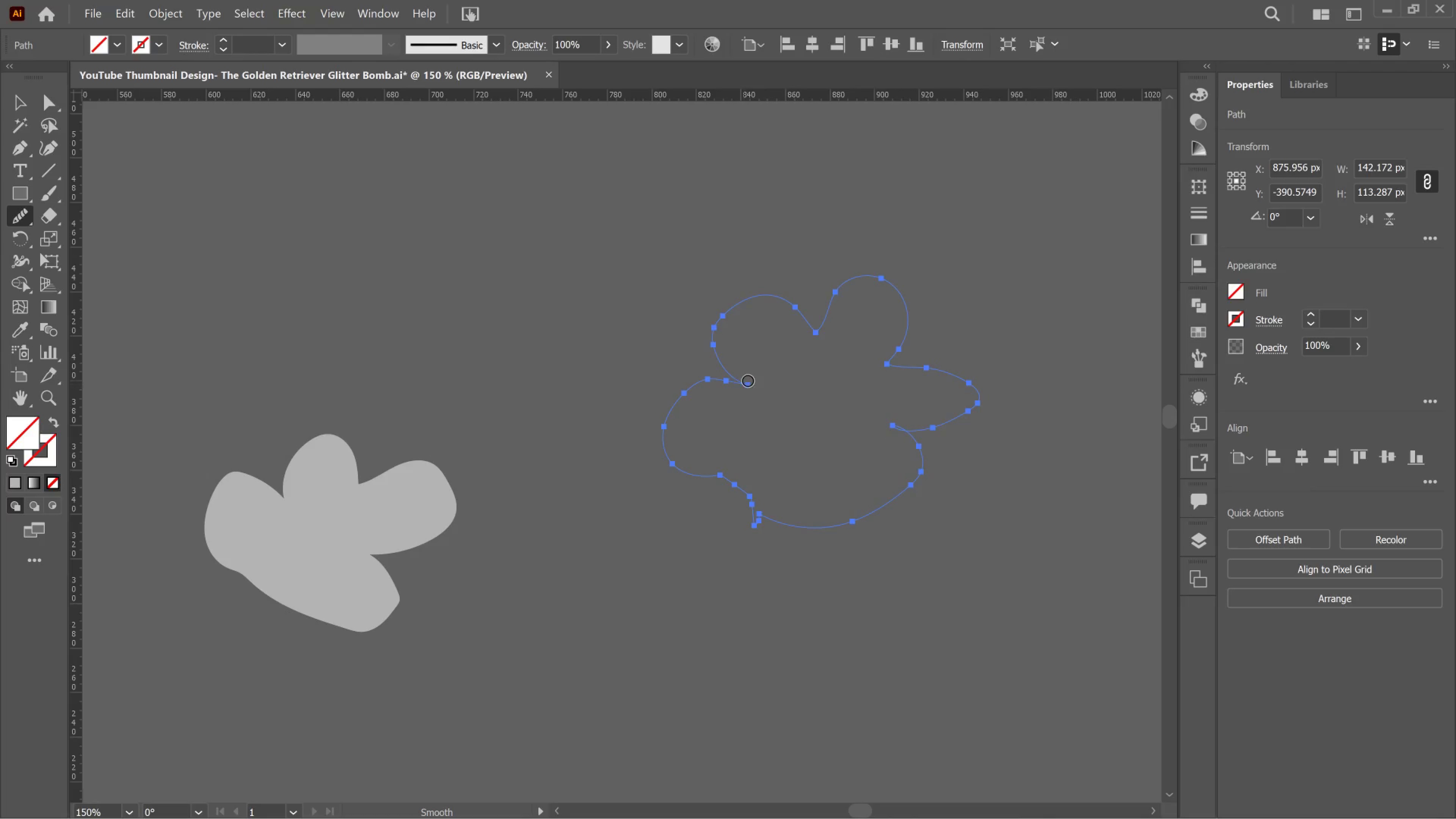 
left_click_drag(start_coordinate=[752, 381], to_coordinate=[654, 376])
 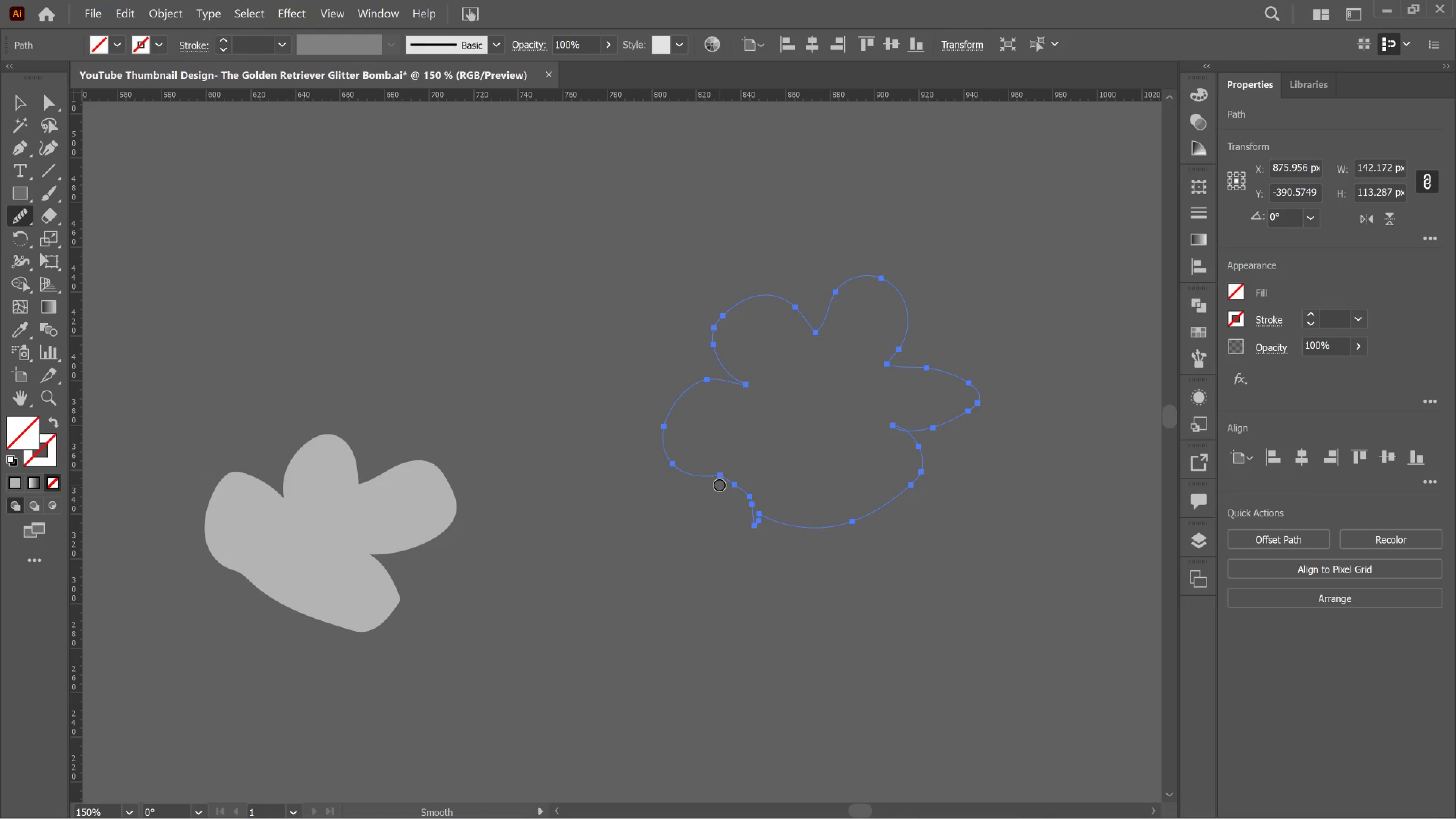 
left_click_drag(start_coordinate=[721, 479], to_coordinate=[778, 530])
 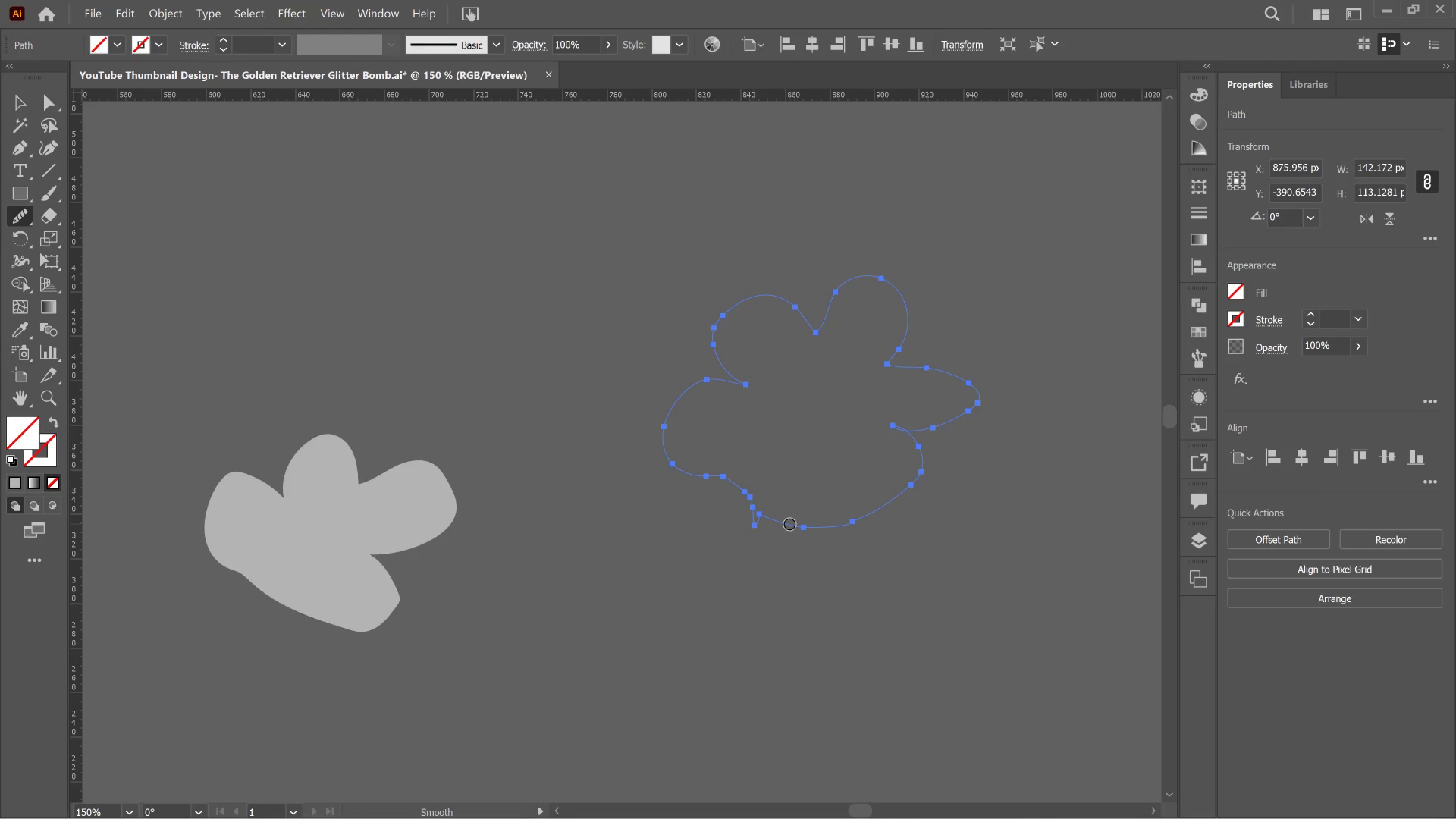 
key(P)
 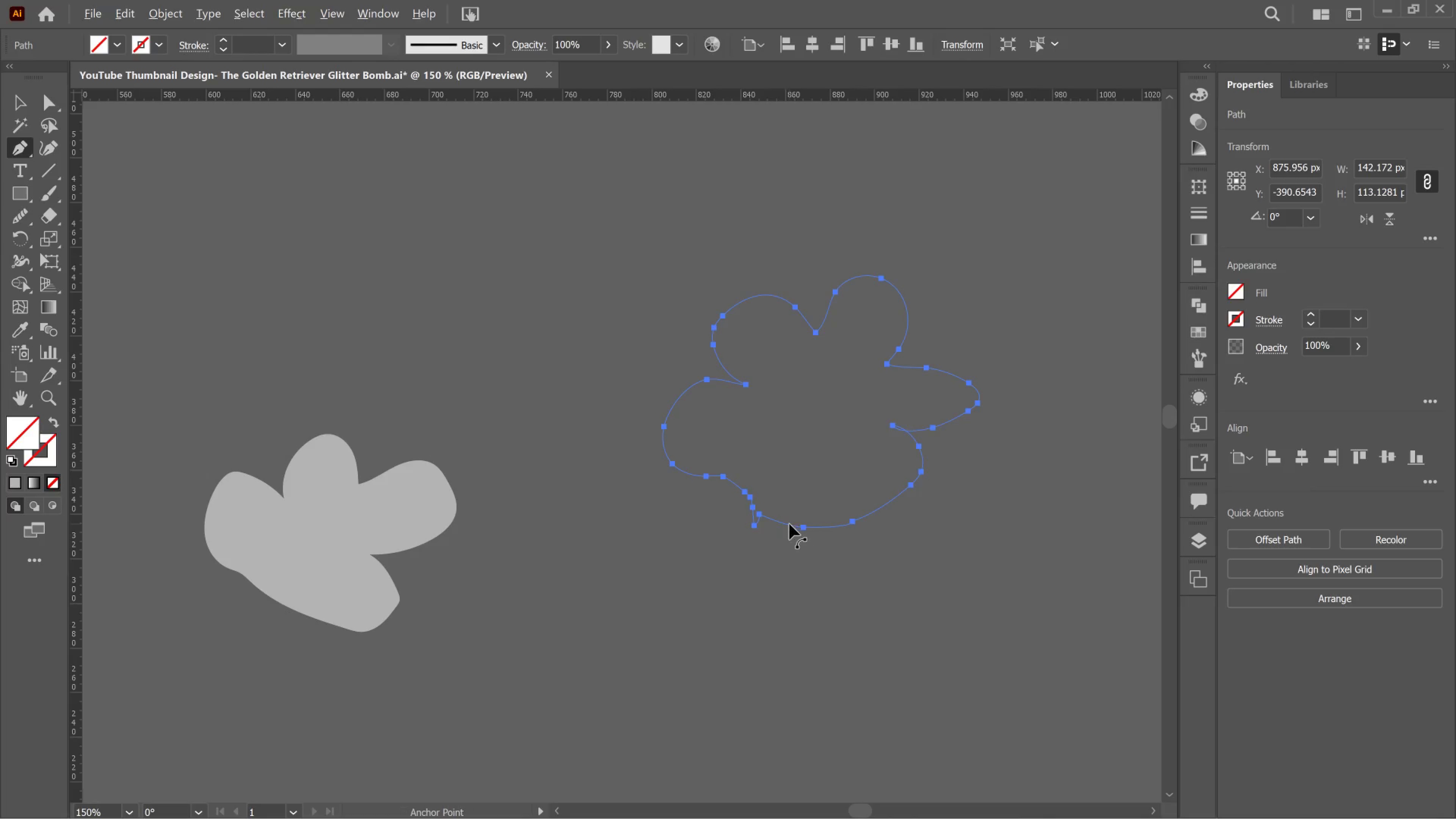 
hold_key(key=AltLeft, duration=0.72)
 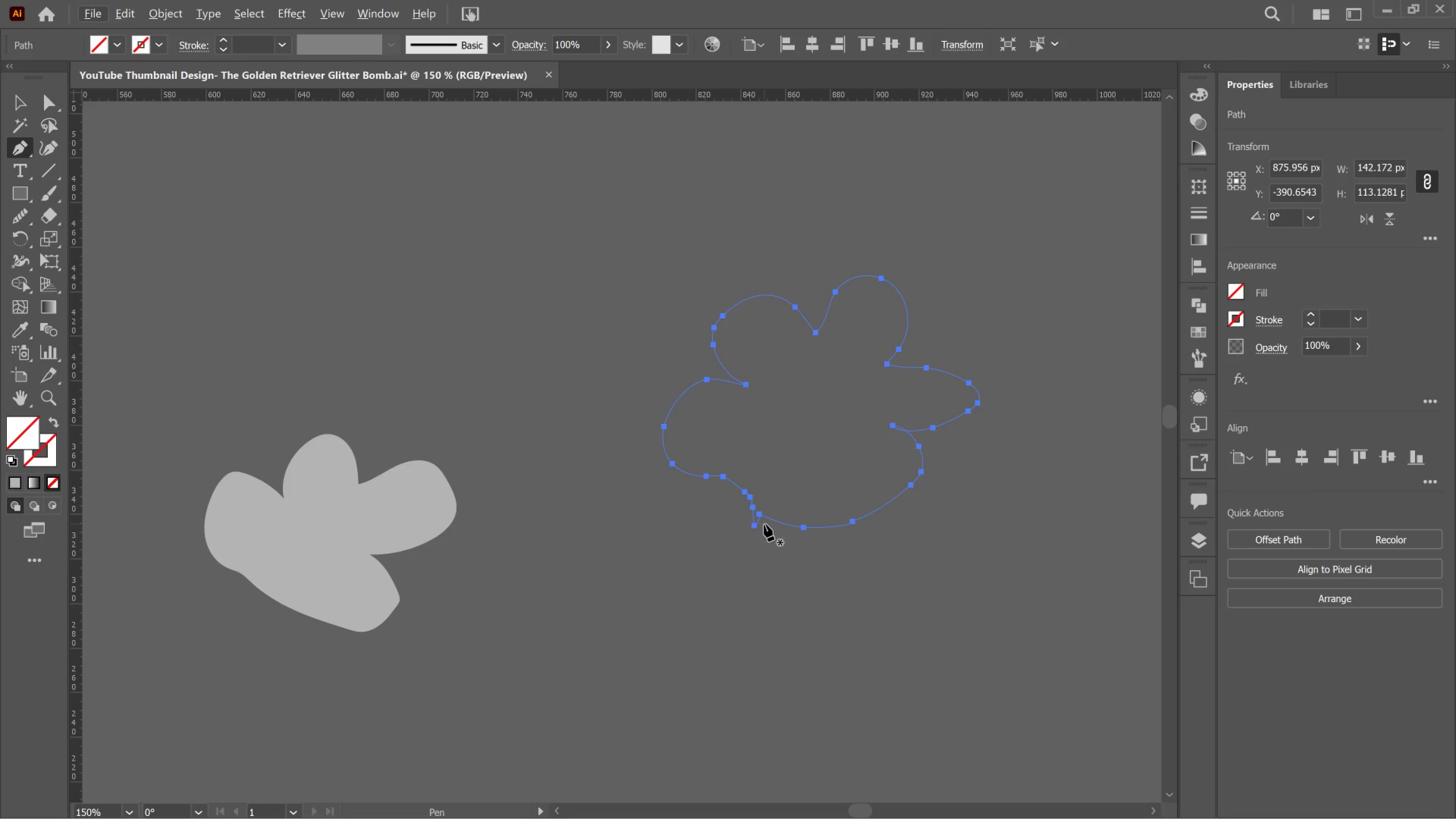 
hold_key(key=AltLeft, duration=0.36)
 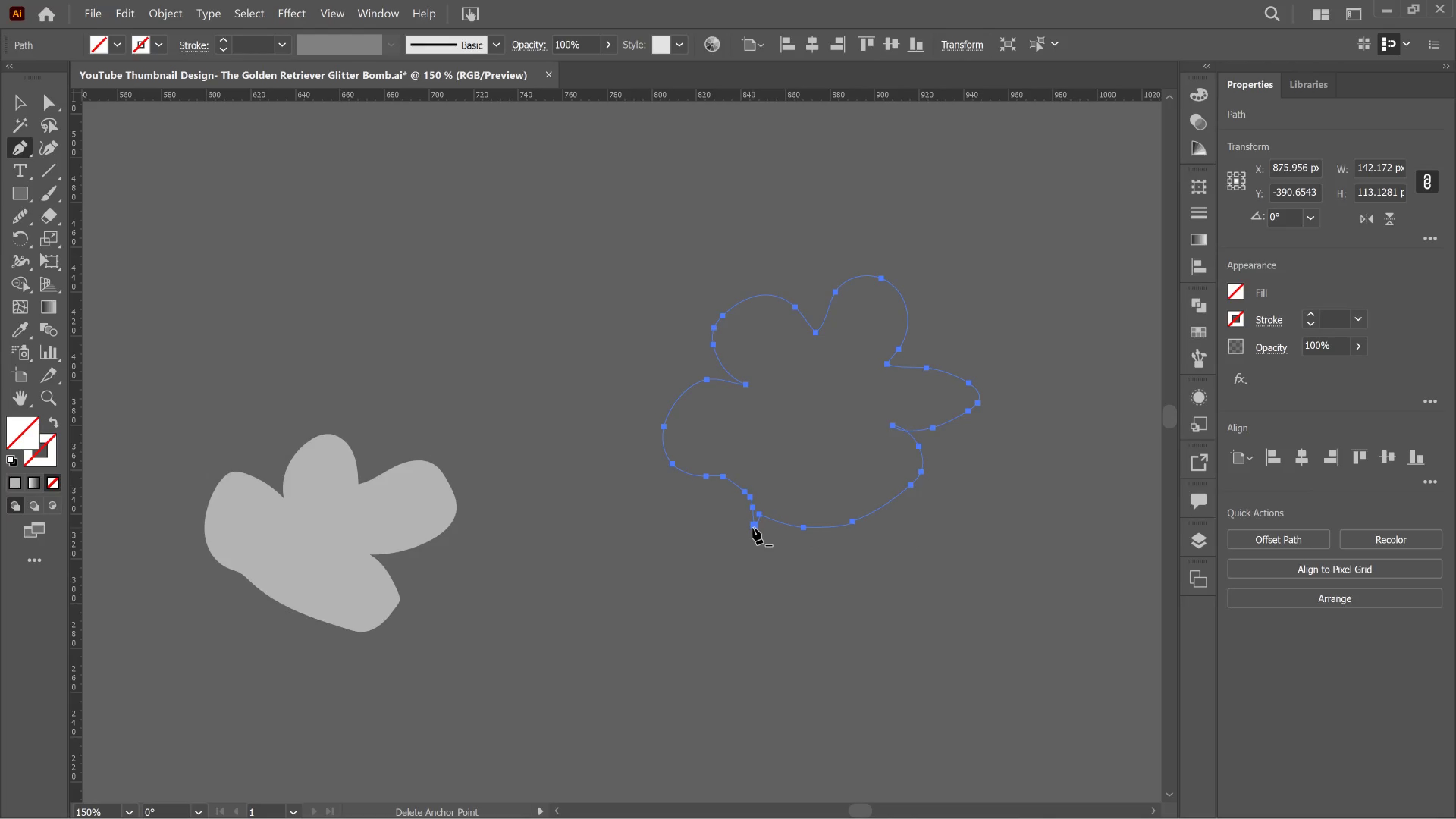 
left_click([753, 527])
 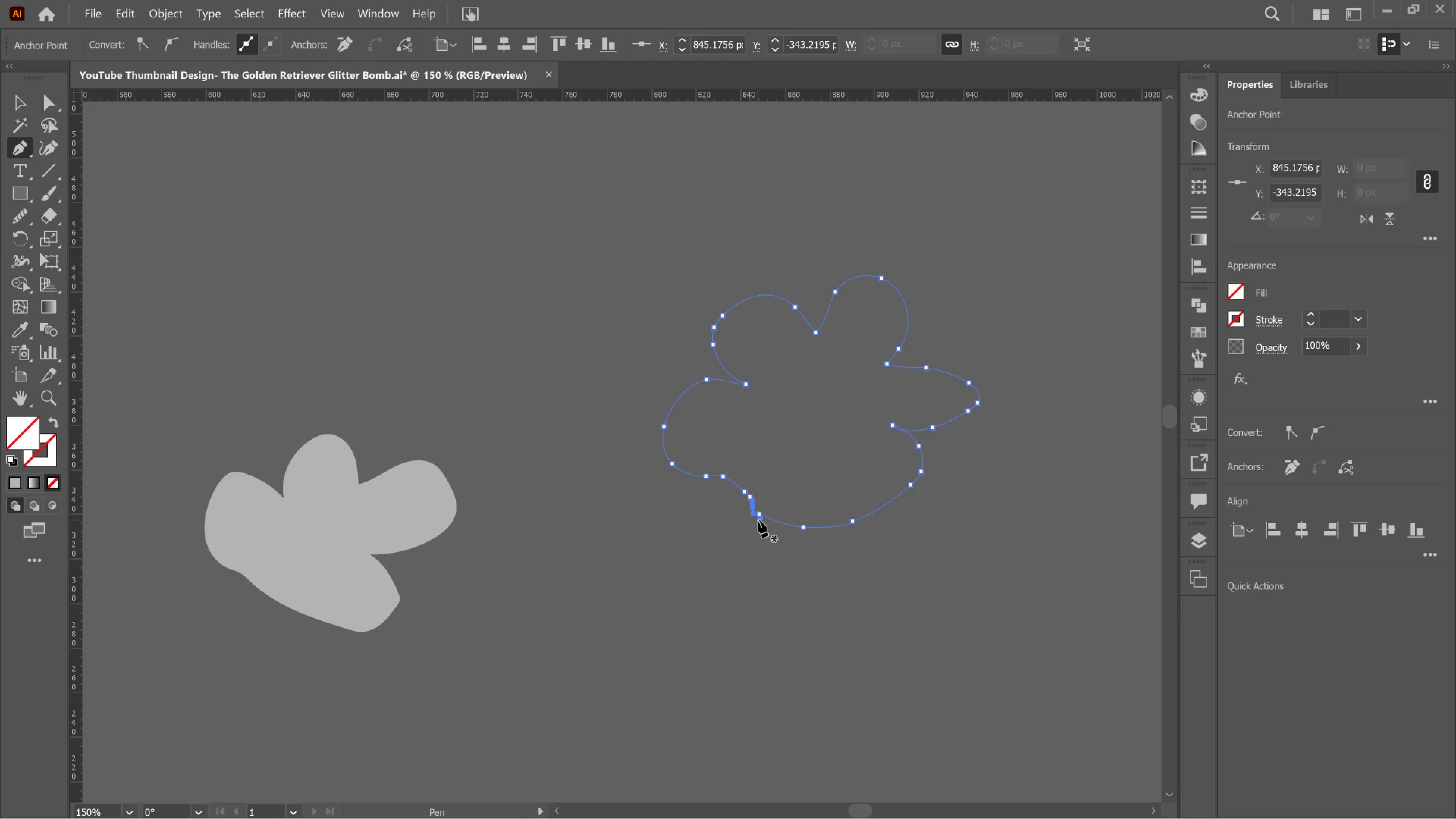 
left_click([758, 520])
 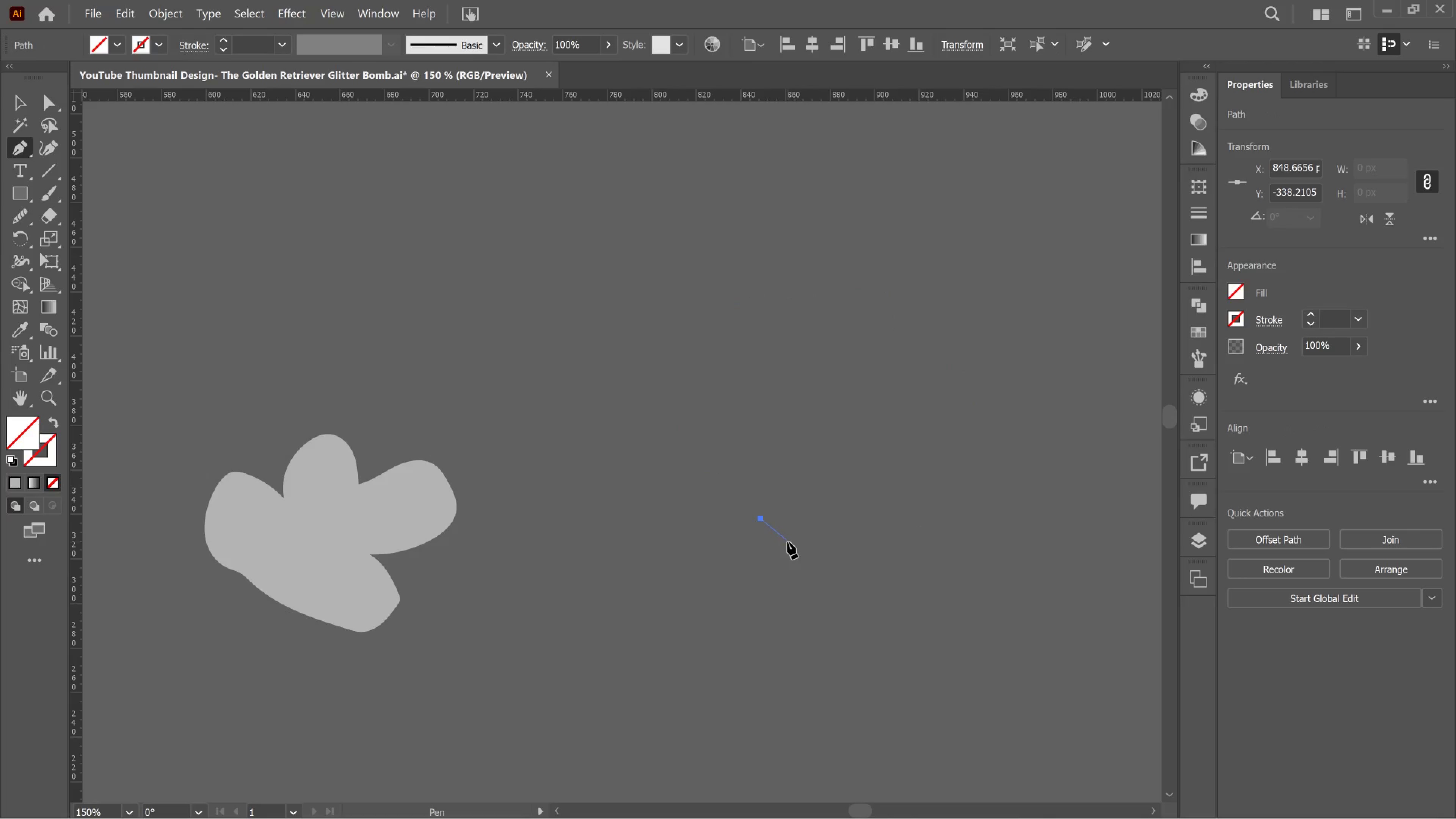 
key(Control+Z)
 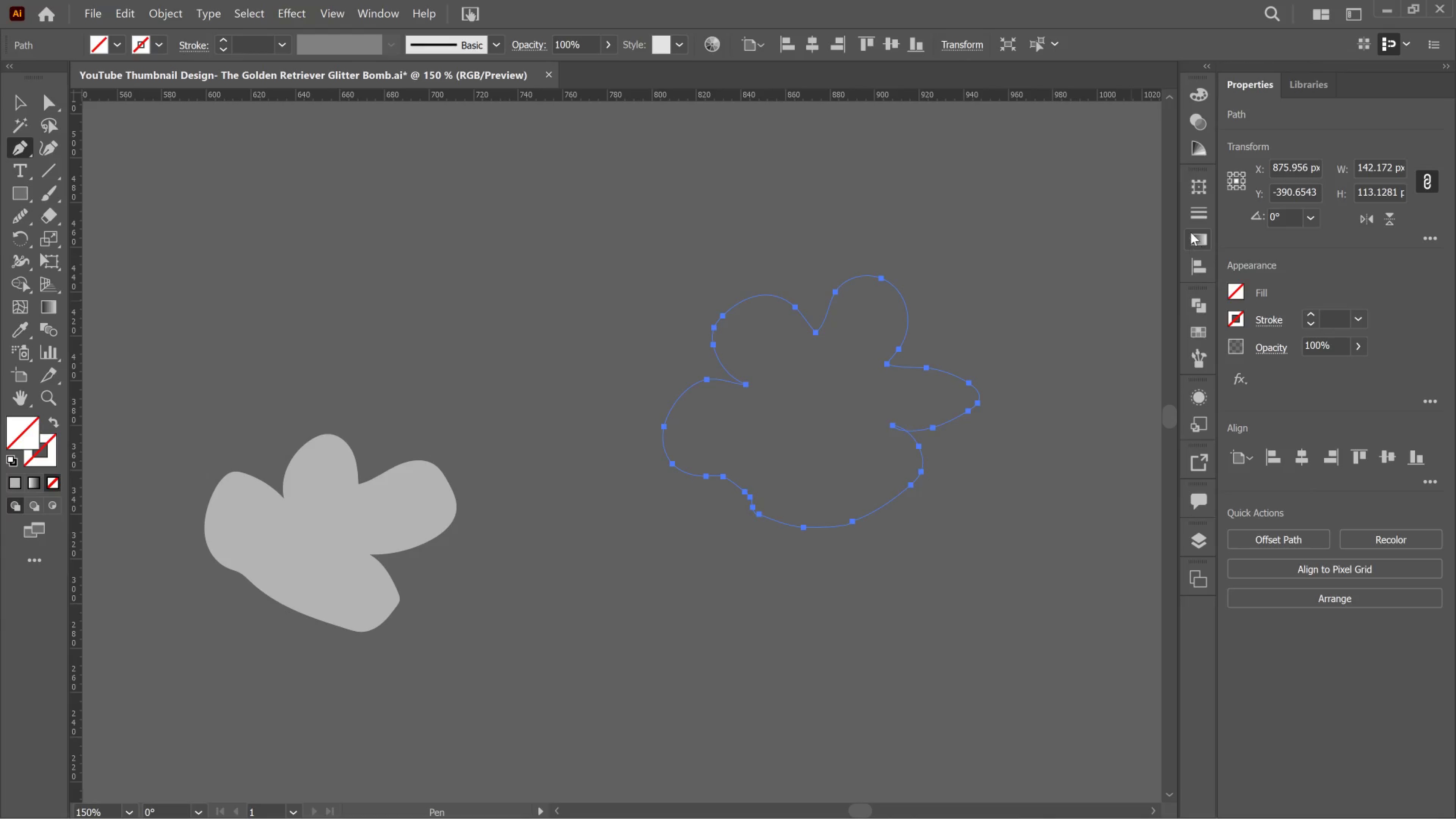 
wait(5.86)
 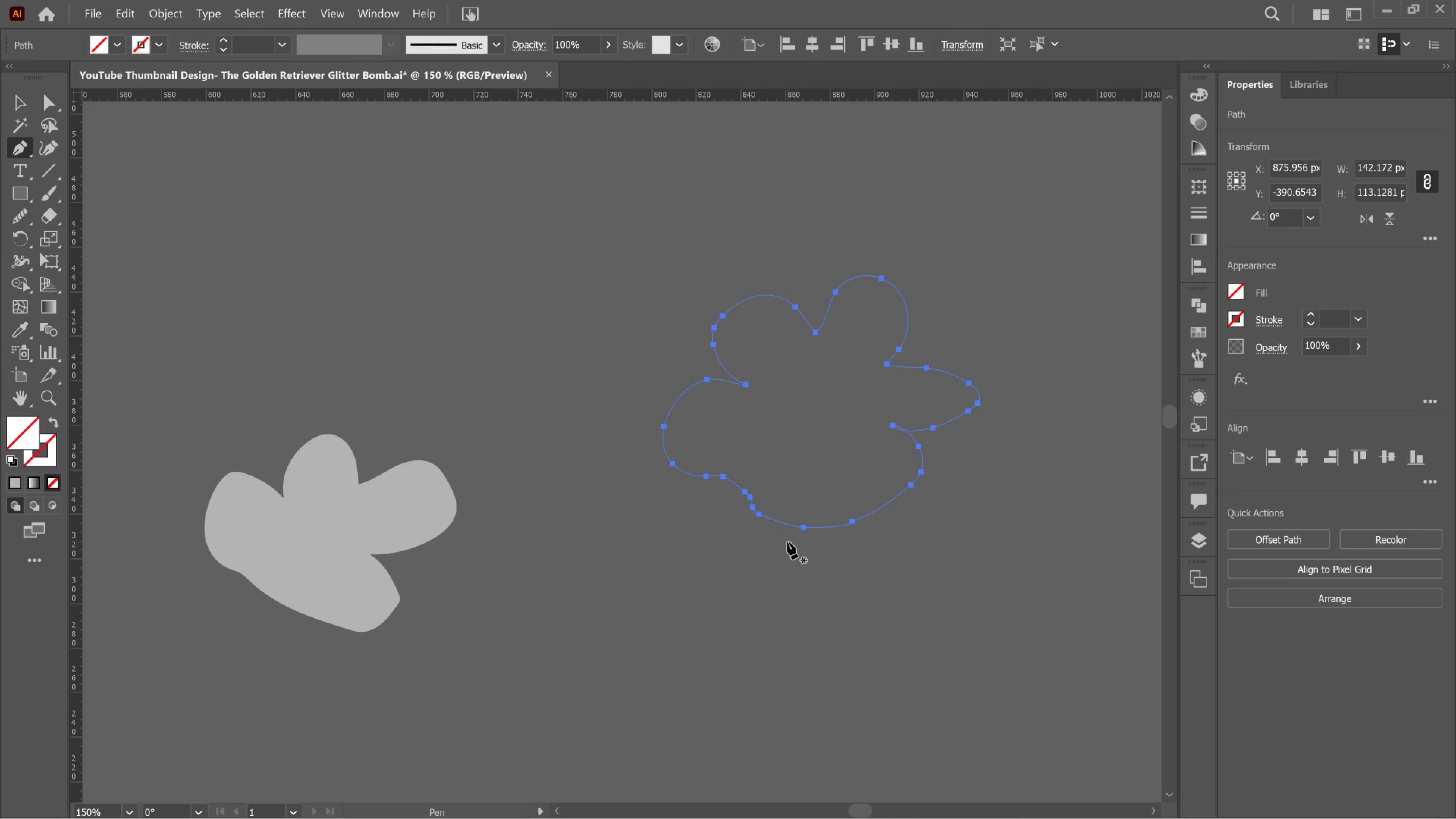 
left_click_drag(start_coordinate=[1202, 239], to_coordinate=[1203, 241])
 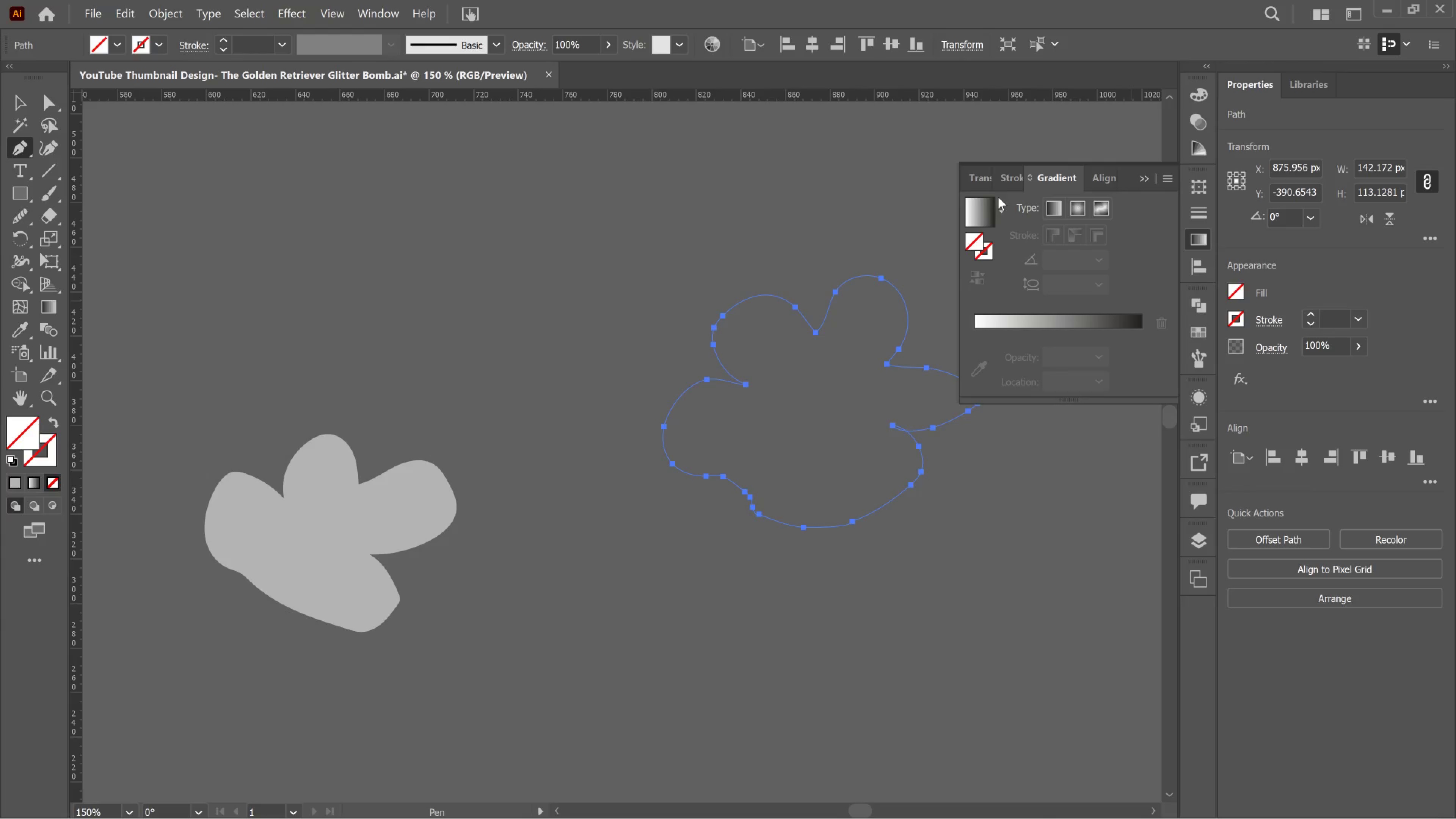 
left_click([971, 208])
 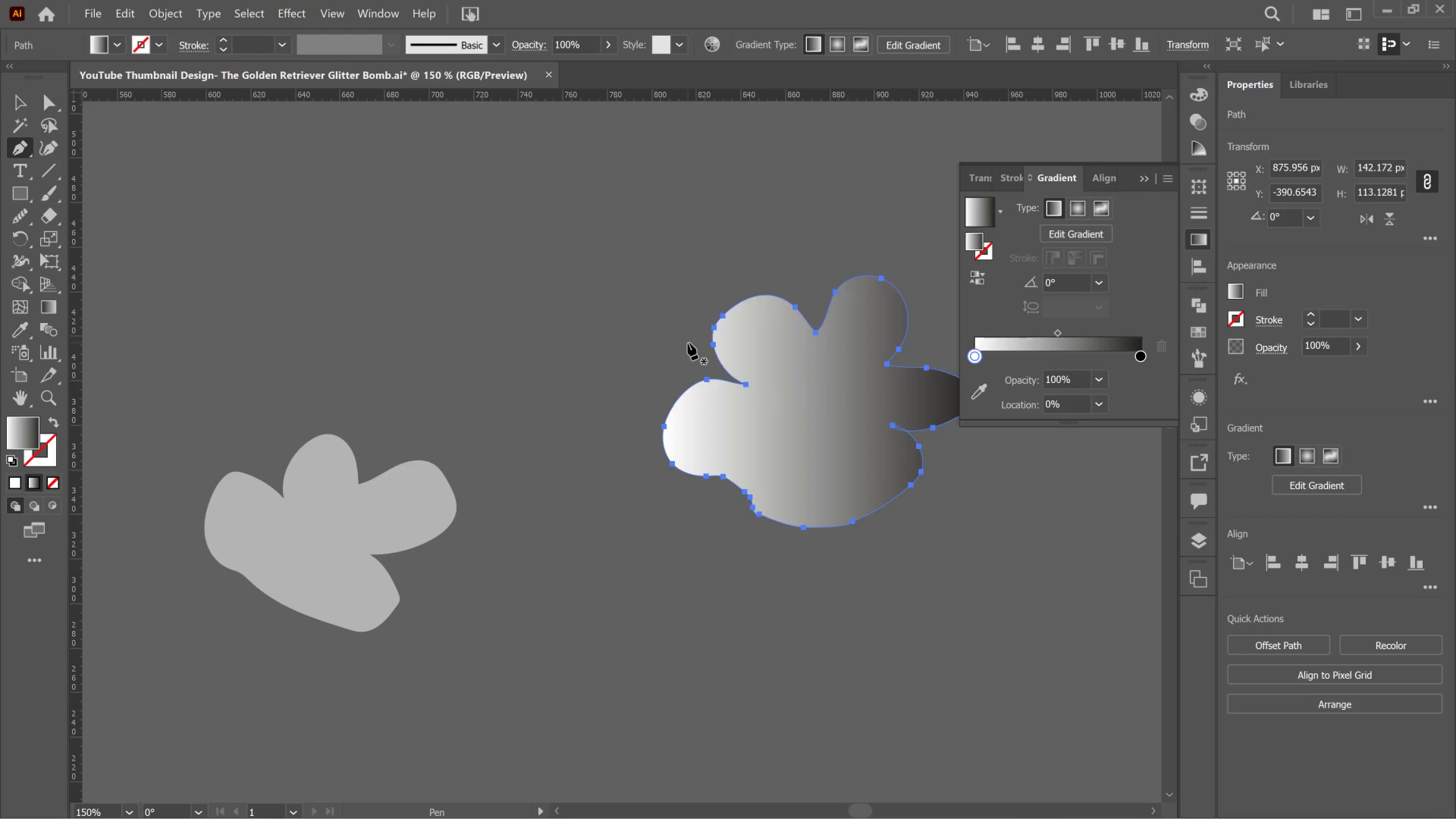 
wait(103.27)
 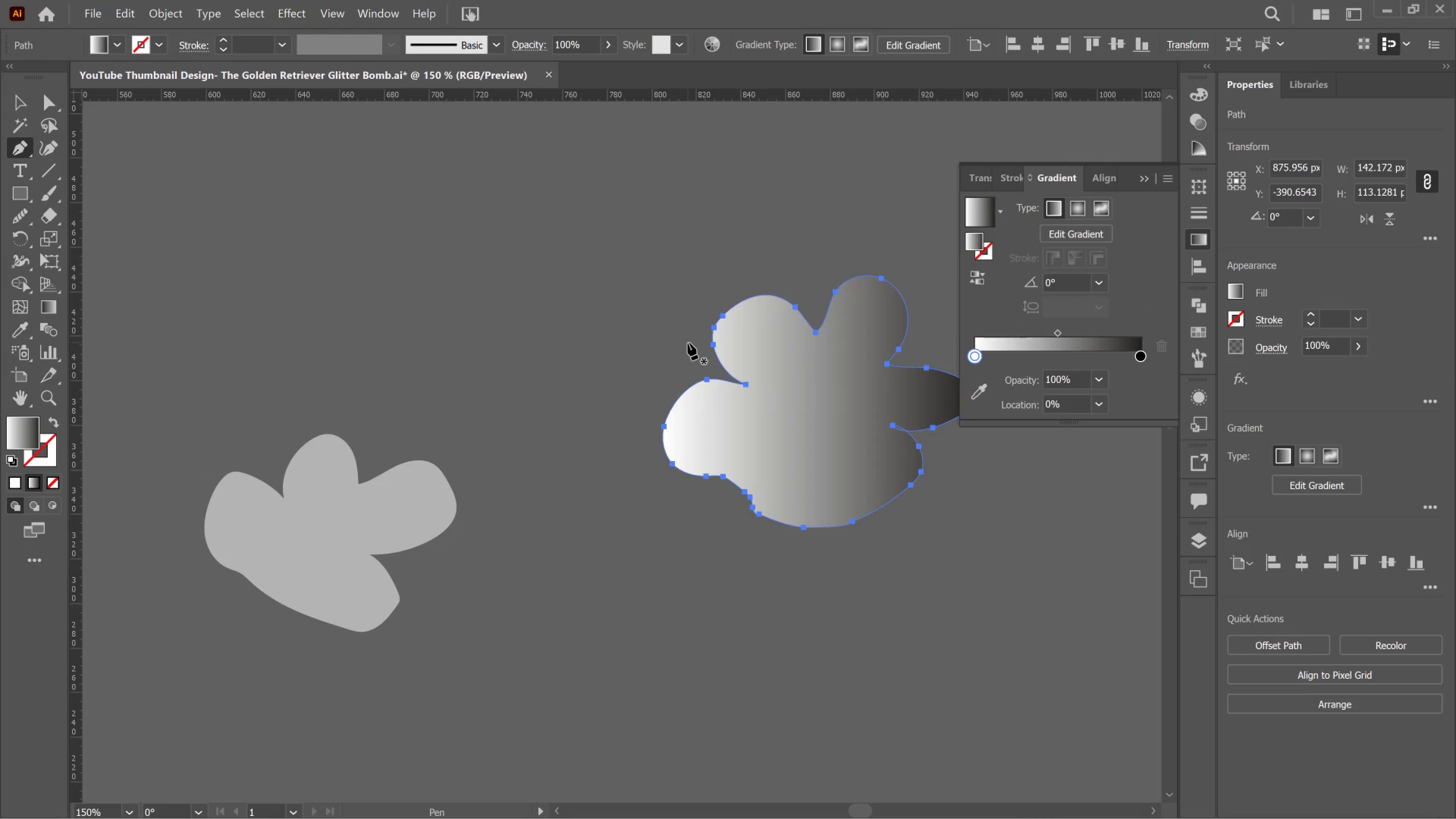 
left_click([973, 358])
 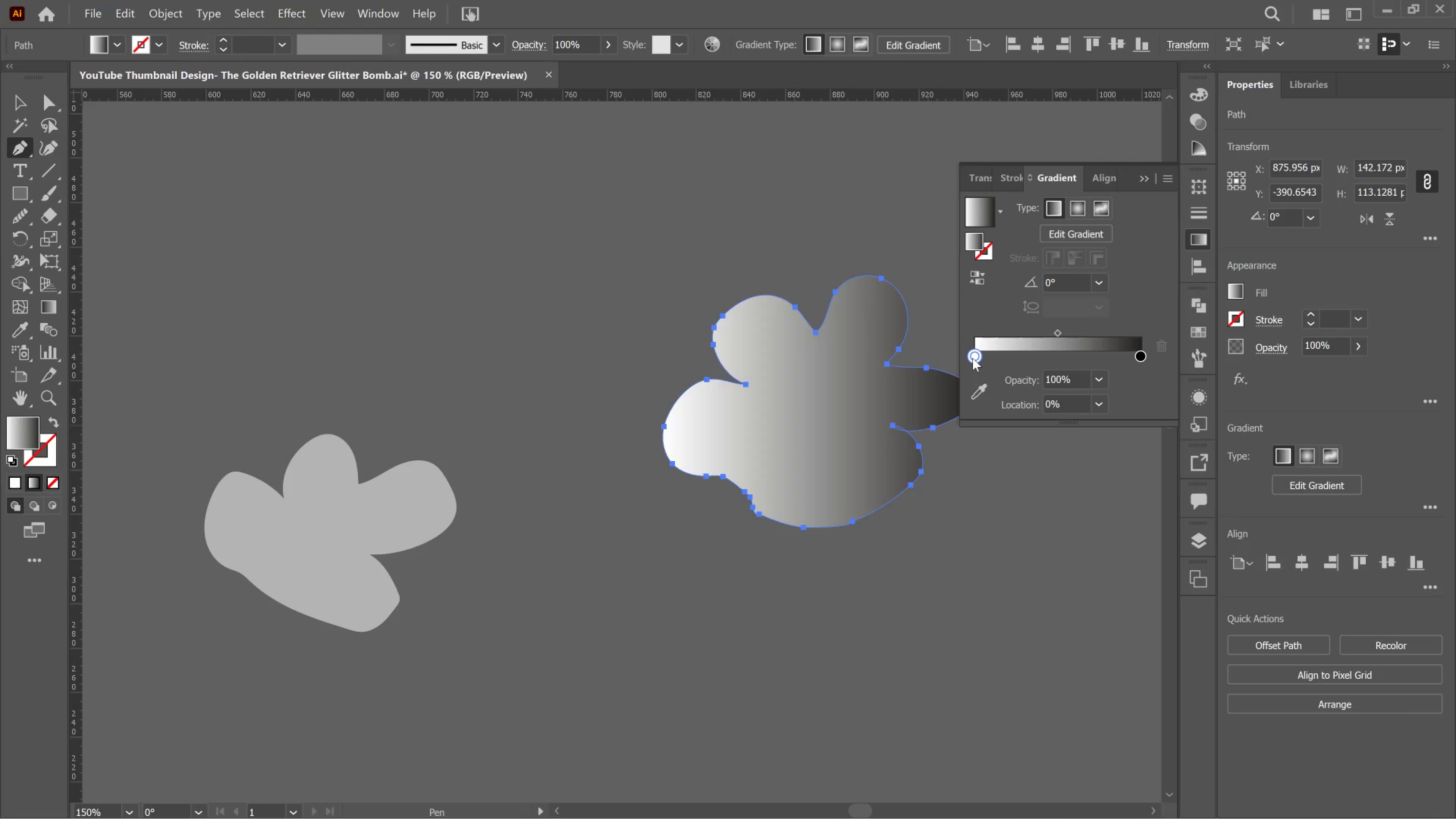 
double_click([973, 358])
 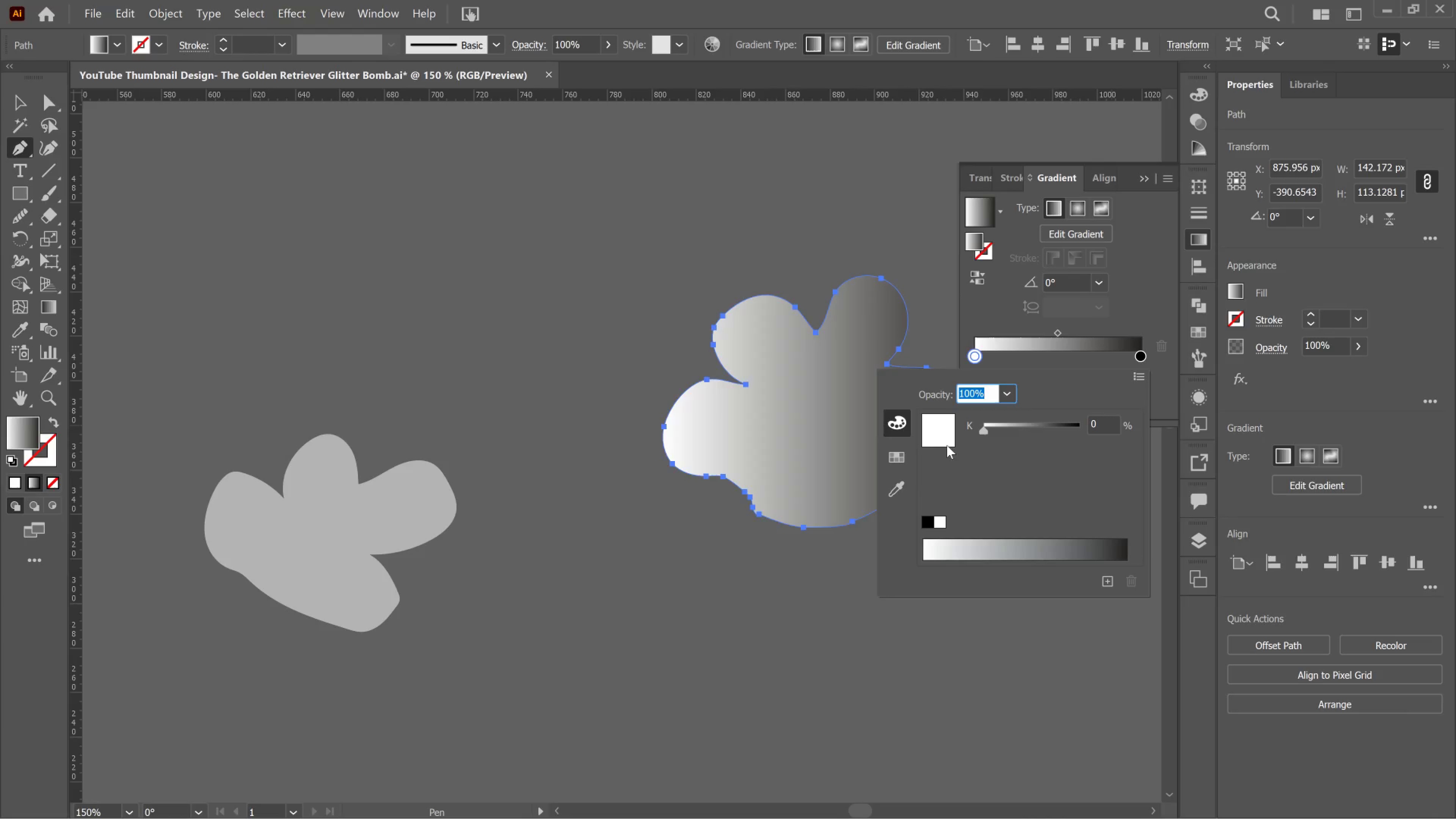 
left_click([946, 441])
 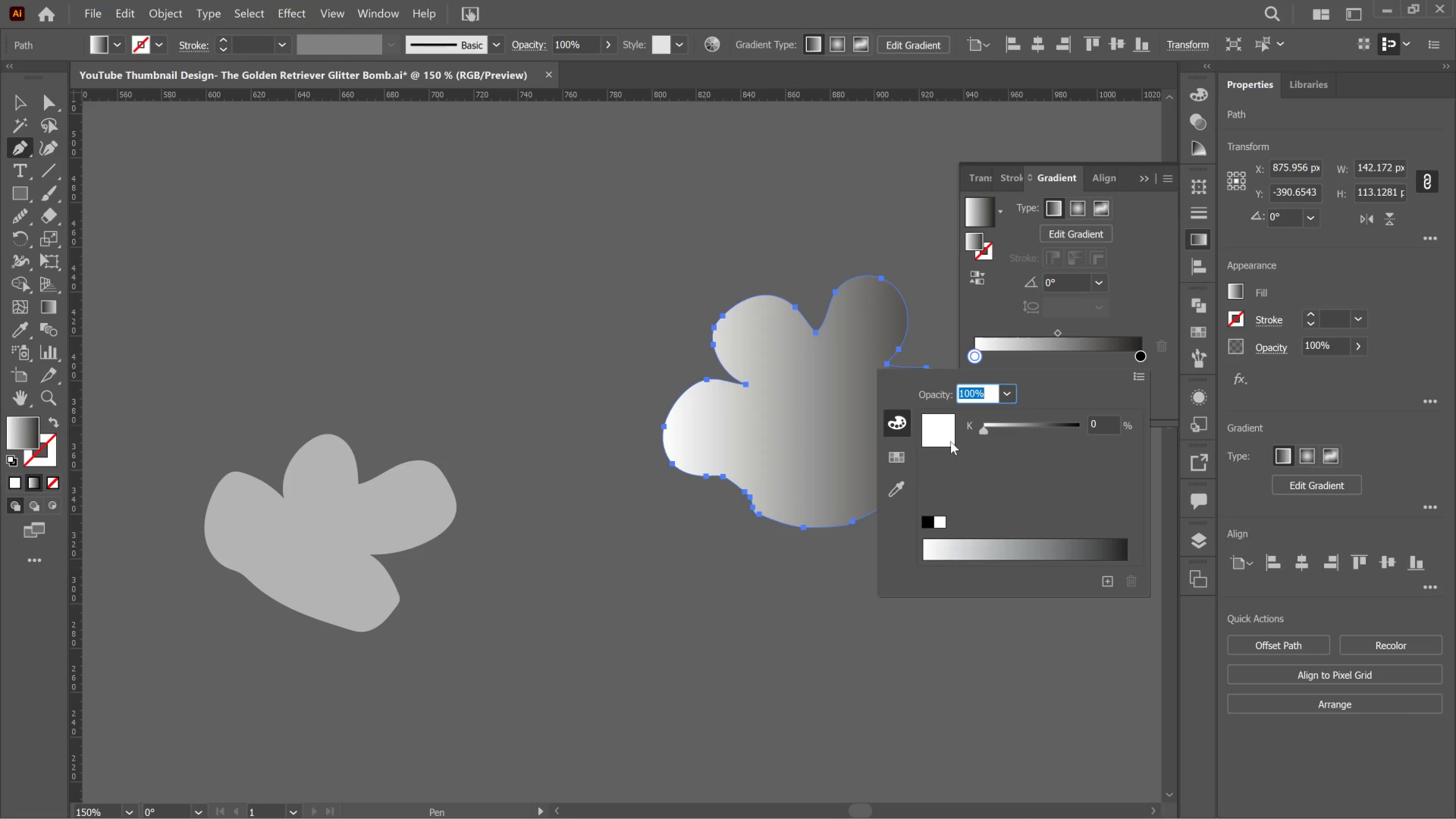 
left_click_drag(start_coordinate=[946, 441], to_coordinate=[951, 441])
 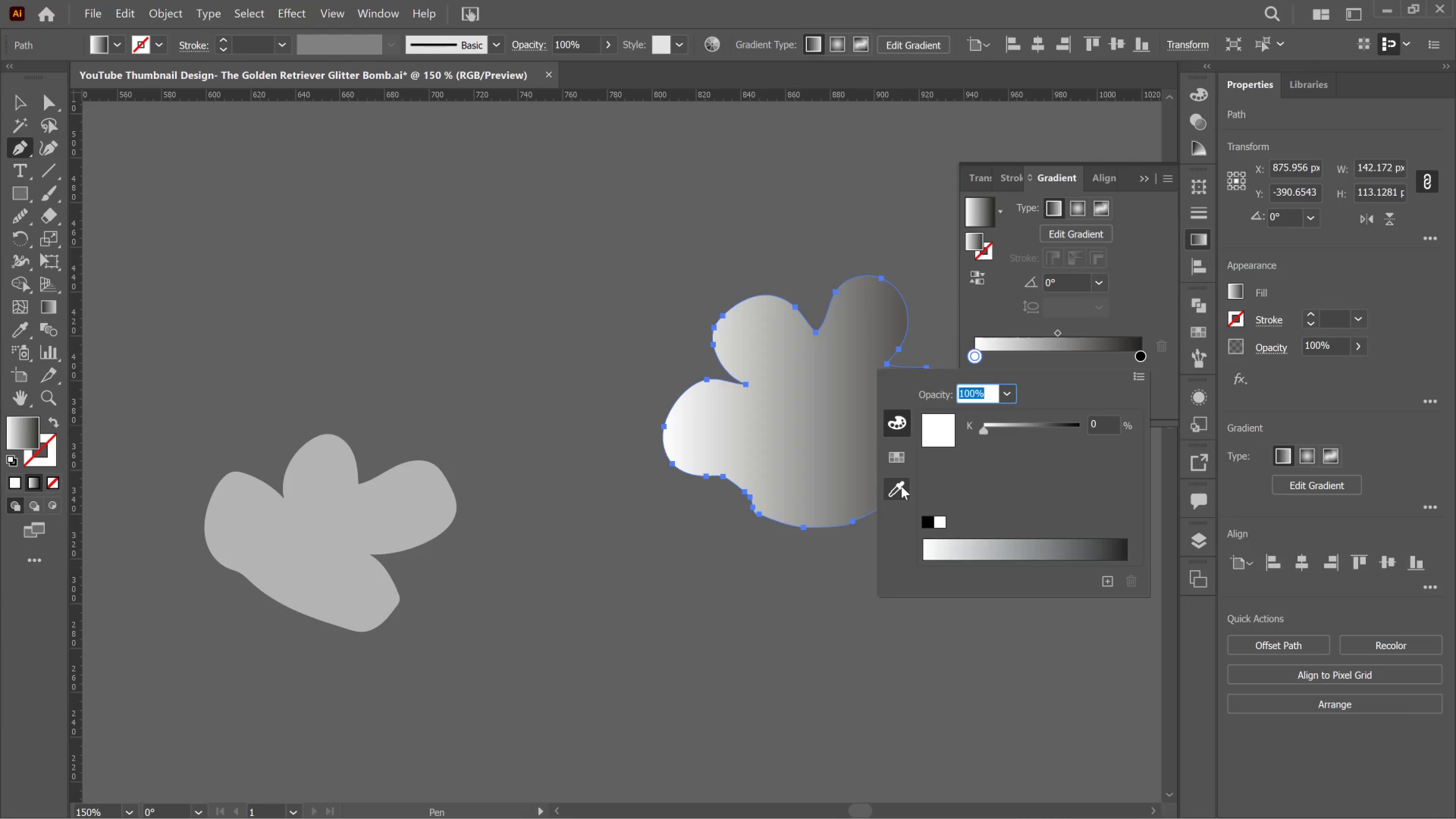 
left_click([901, 486])
 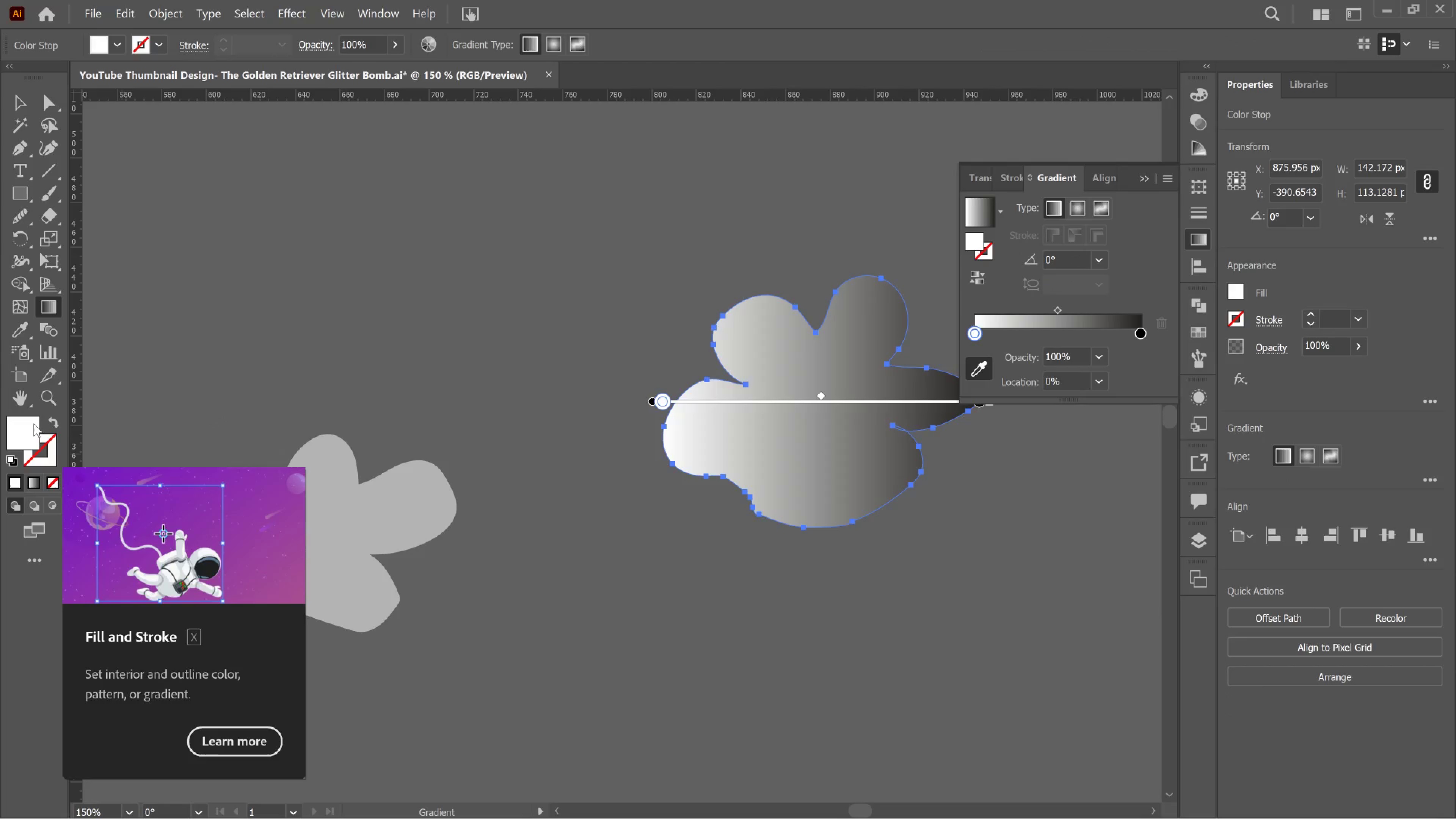 
double_click([34, 424])
 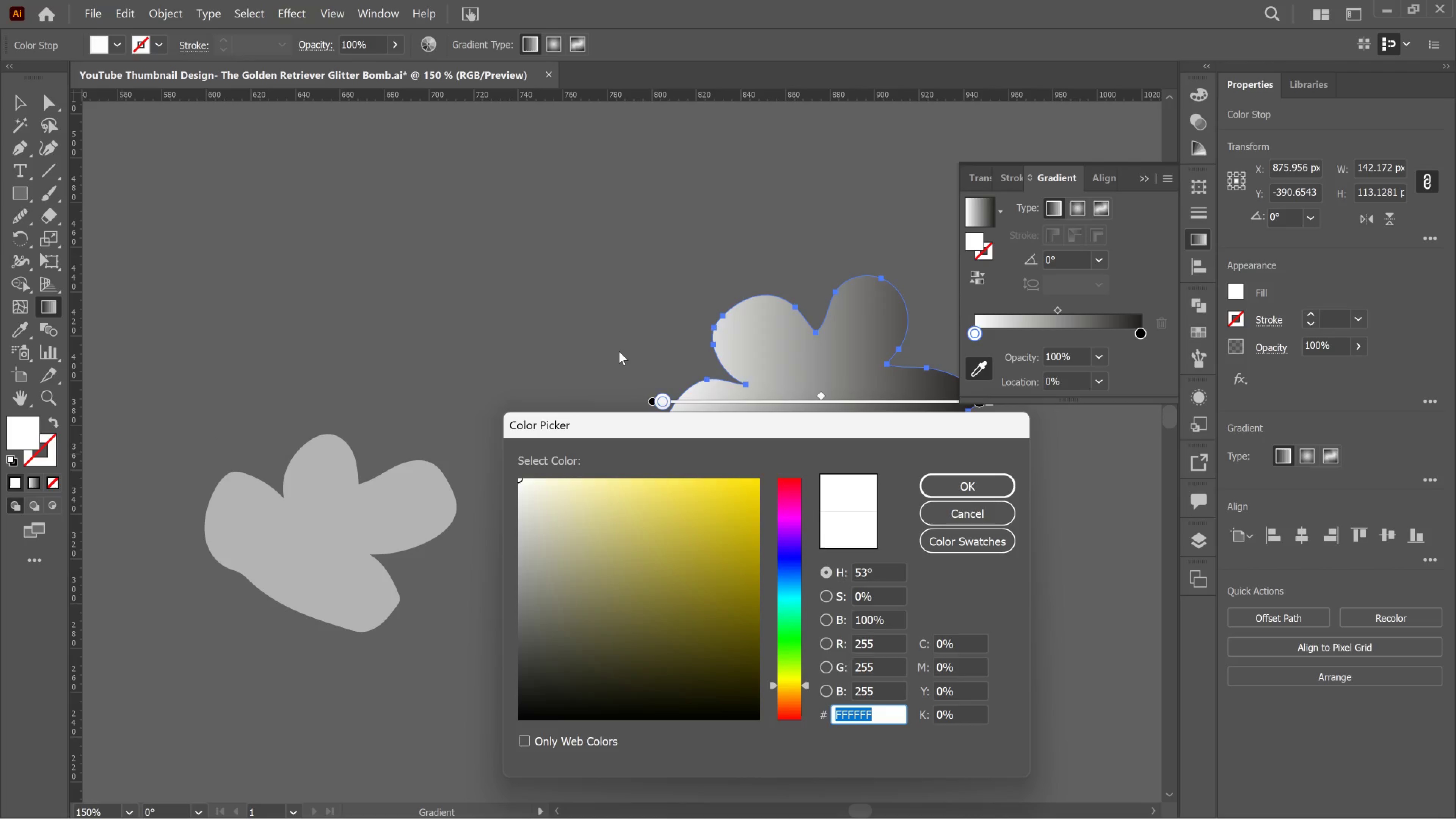 
type(F2)
 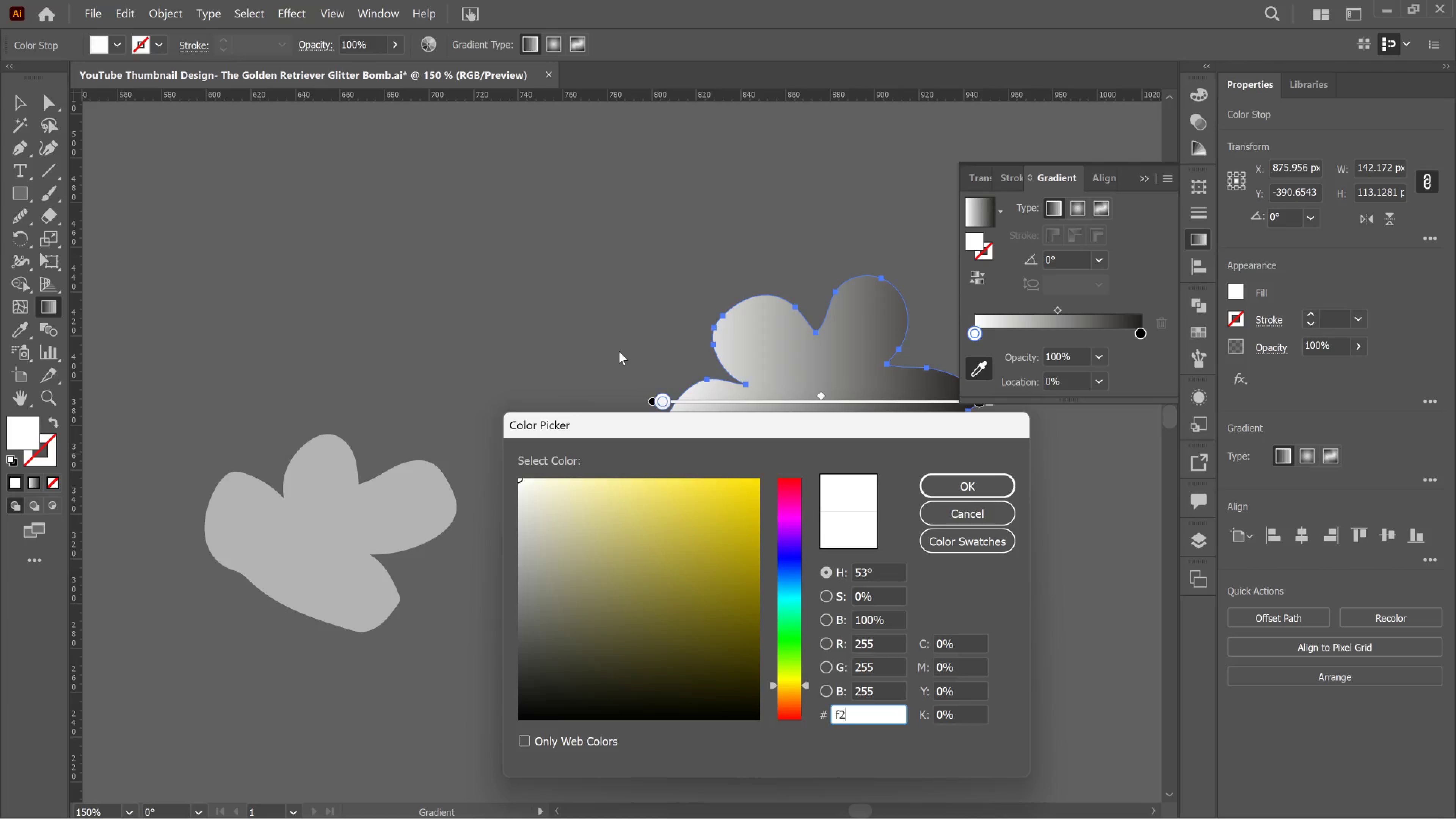 
type(DDBE)
 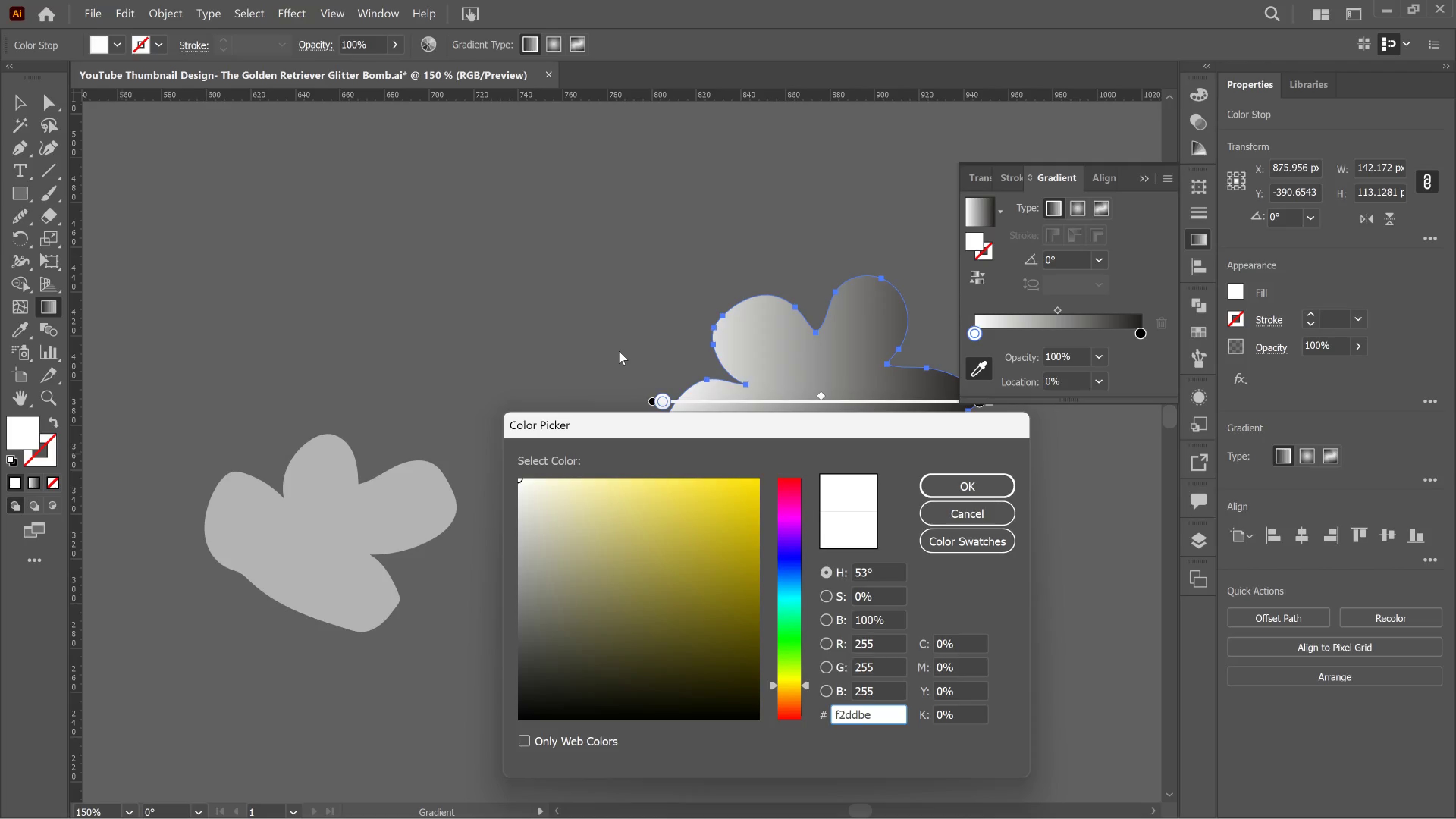 
key(Control+A)
 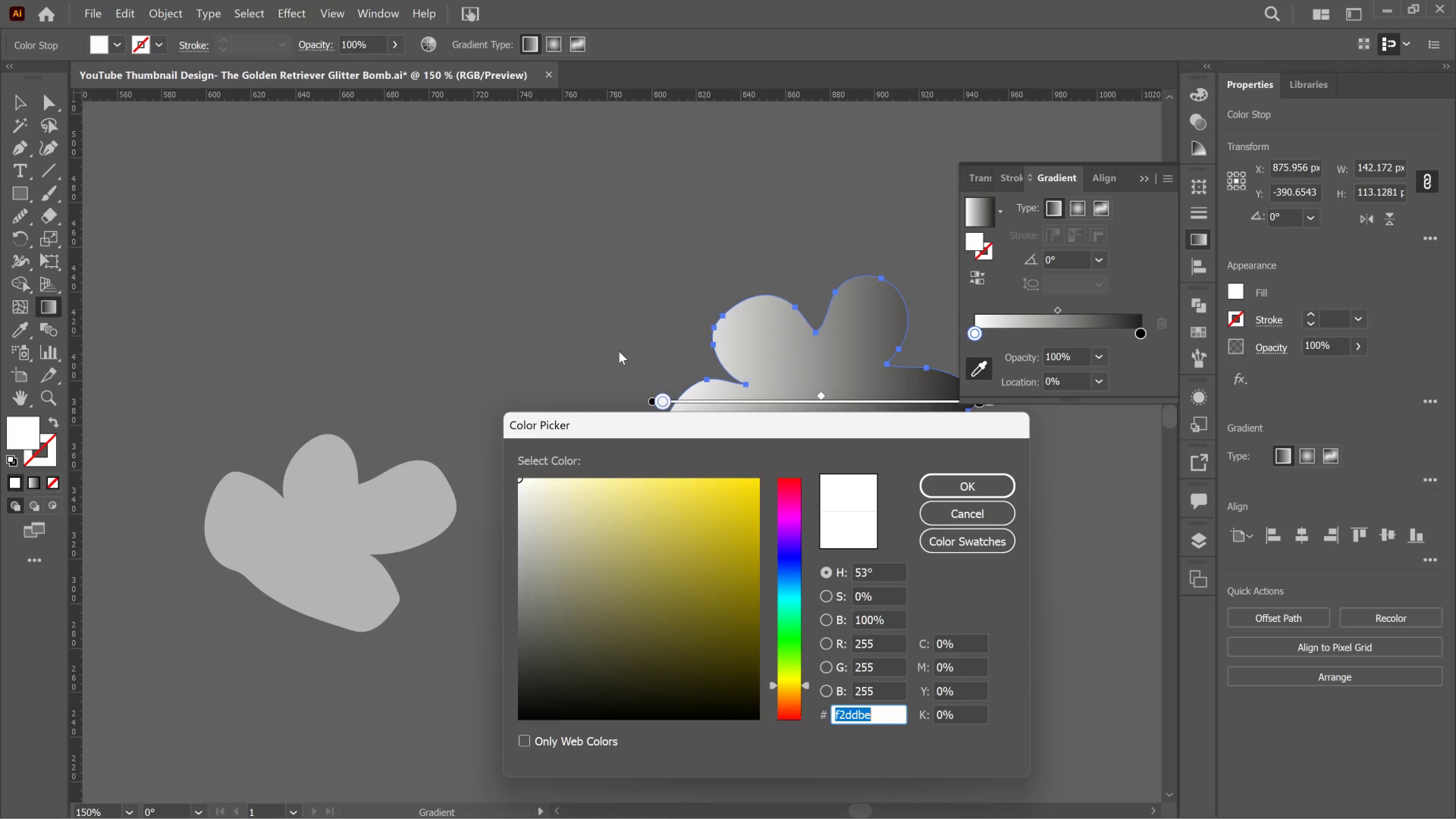 
key(Enter)
 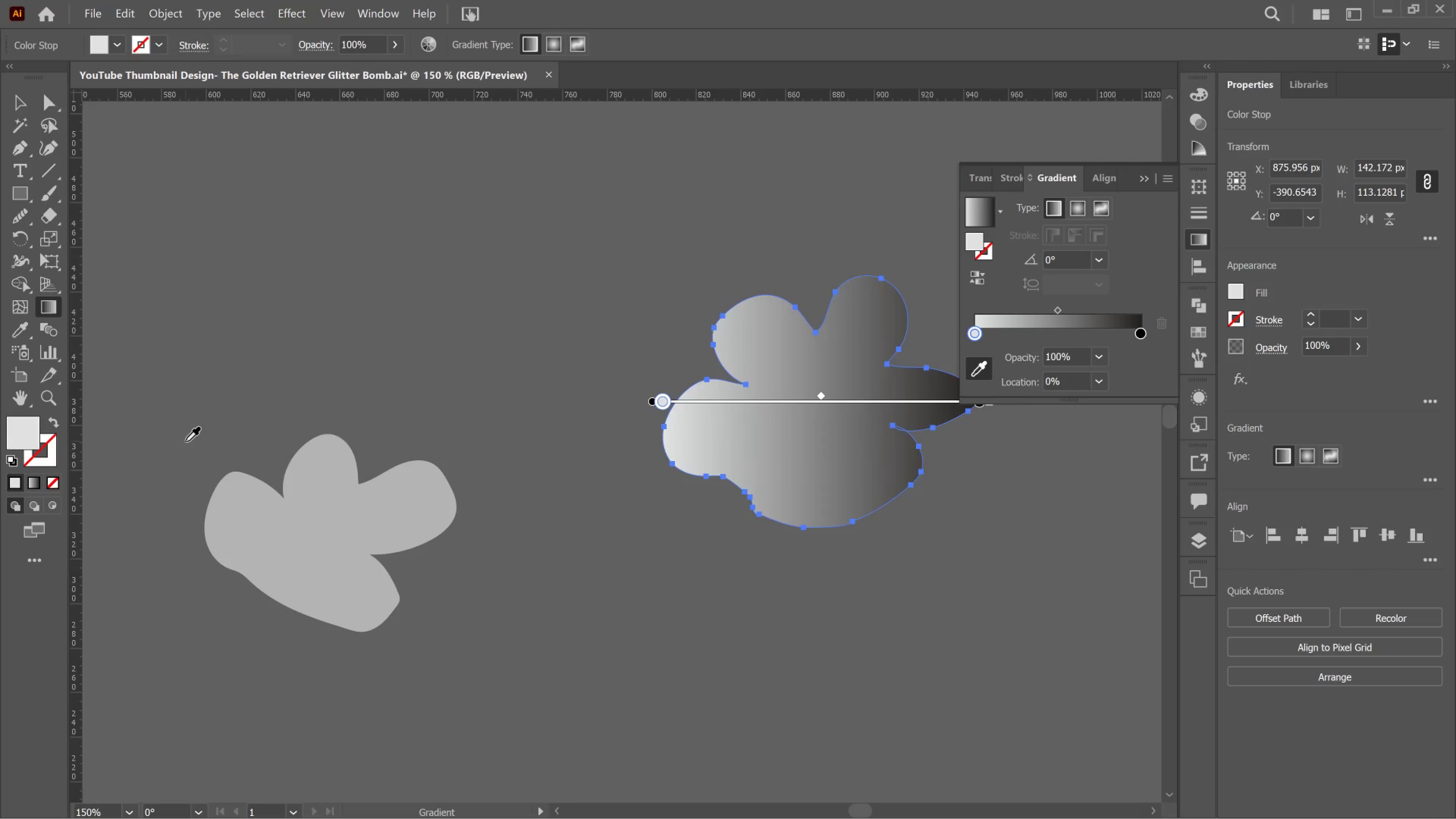 
wait(6.85)
 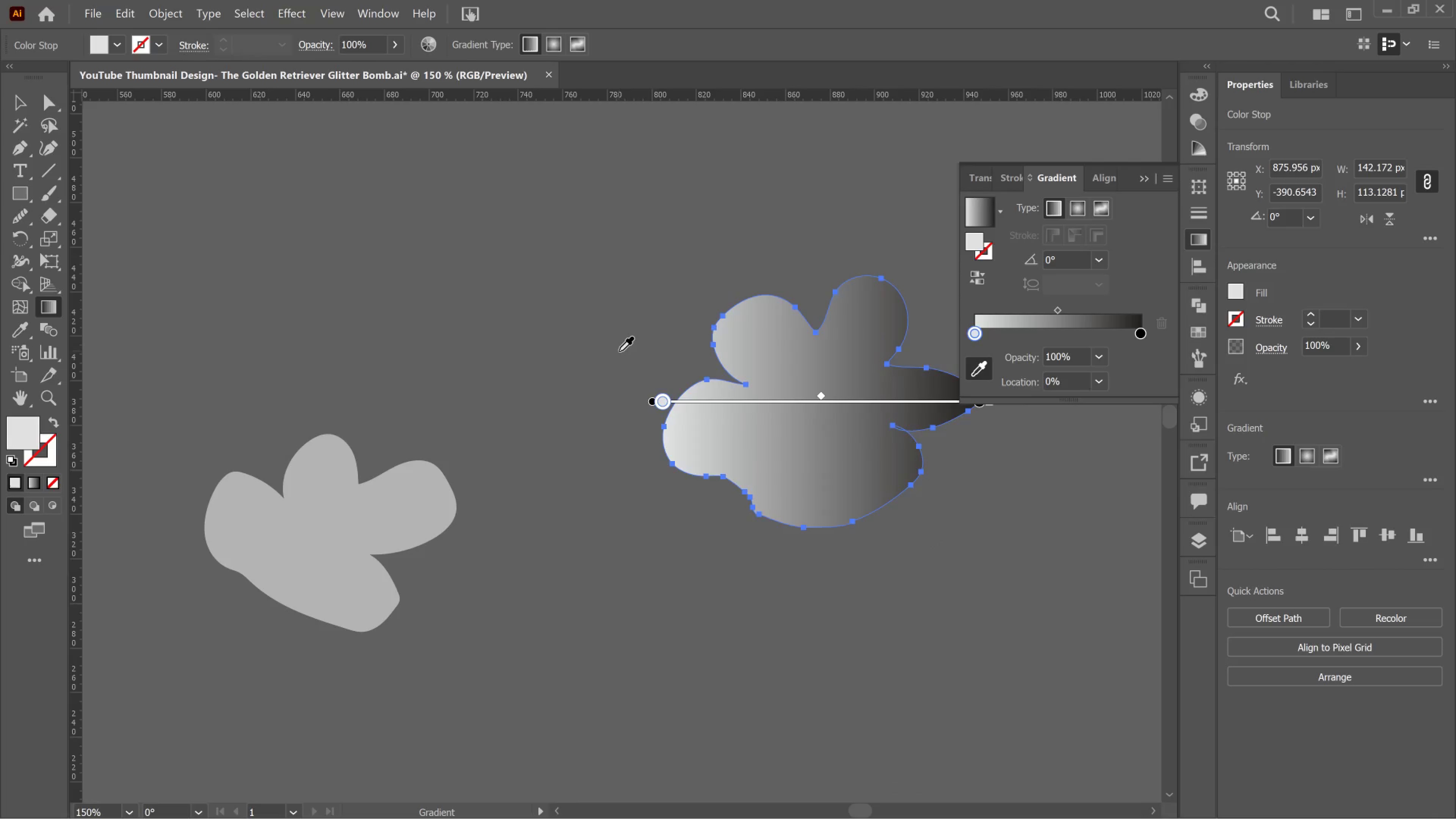 
key(V)
 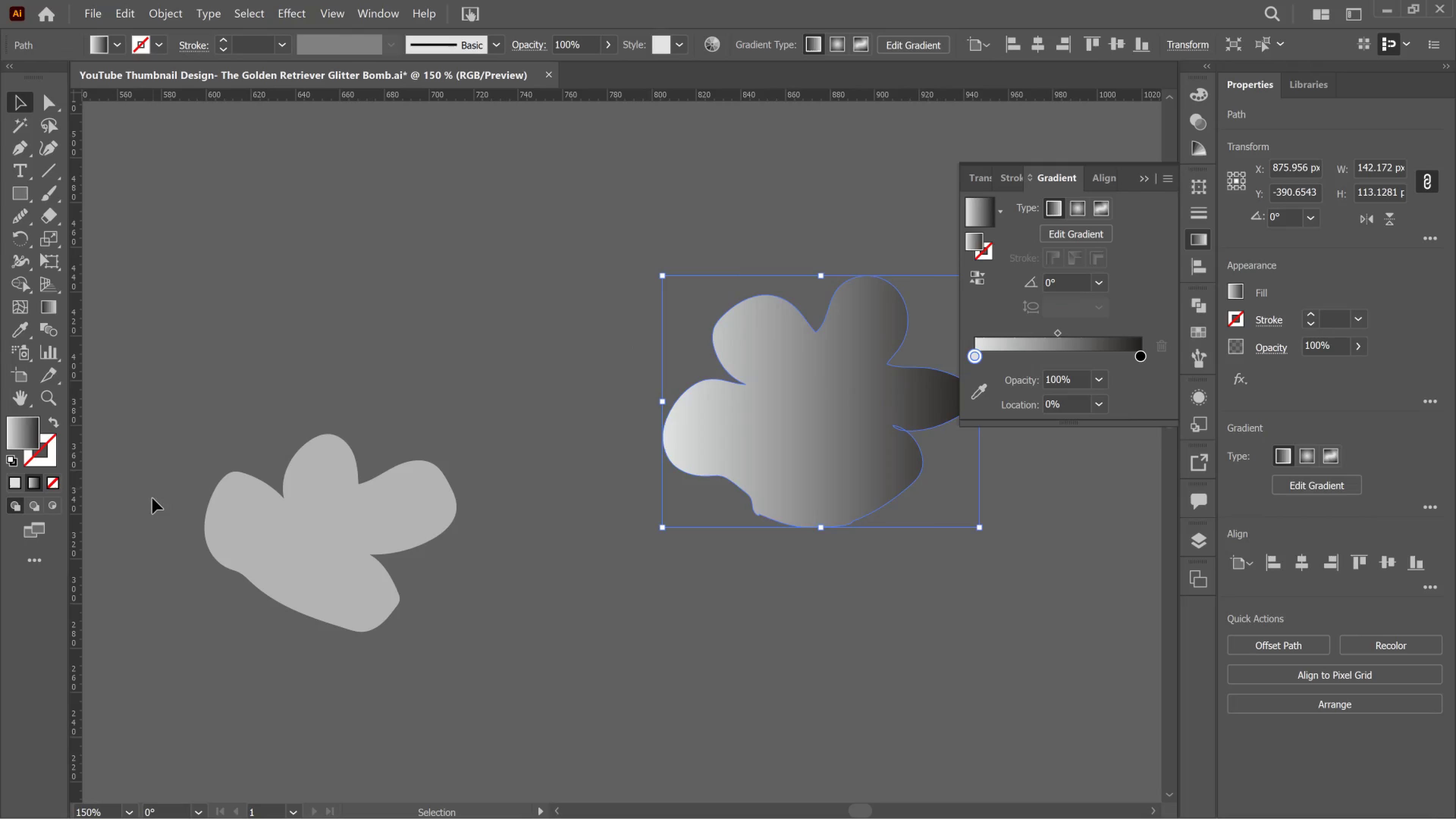 
left_click_drag(start_coordinate=[264, 507], to_coordinate=[260, 507])
 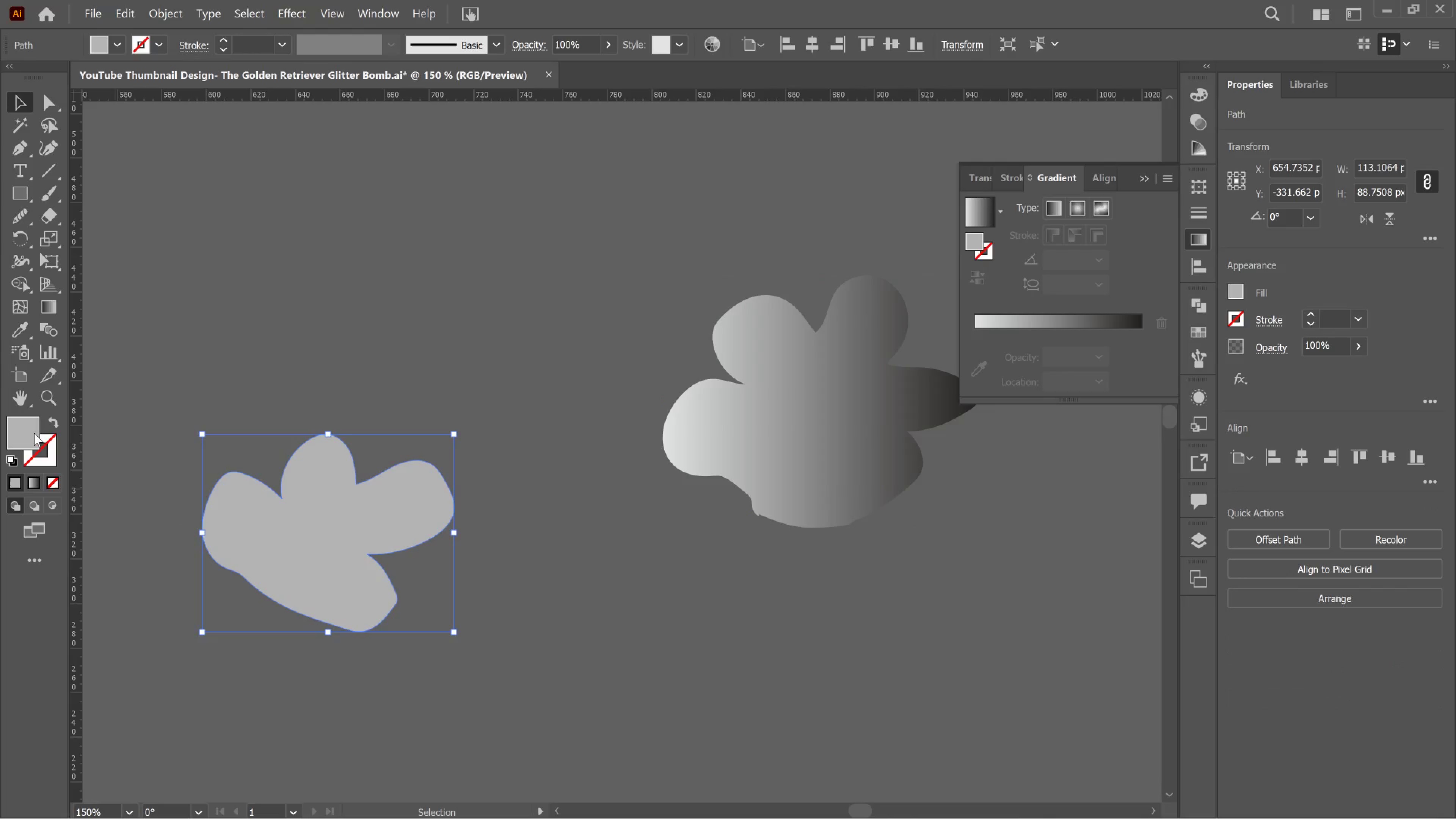 
left_click([24, 429])
 